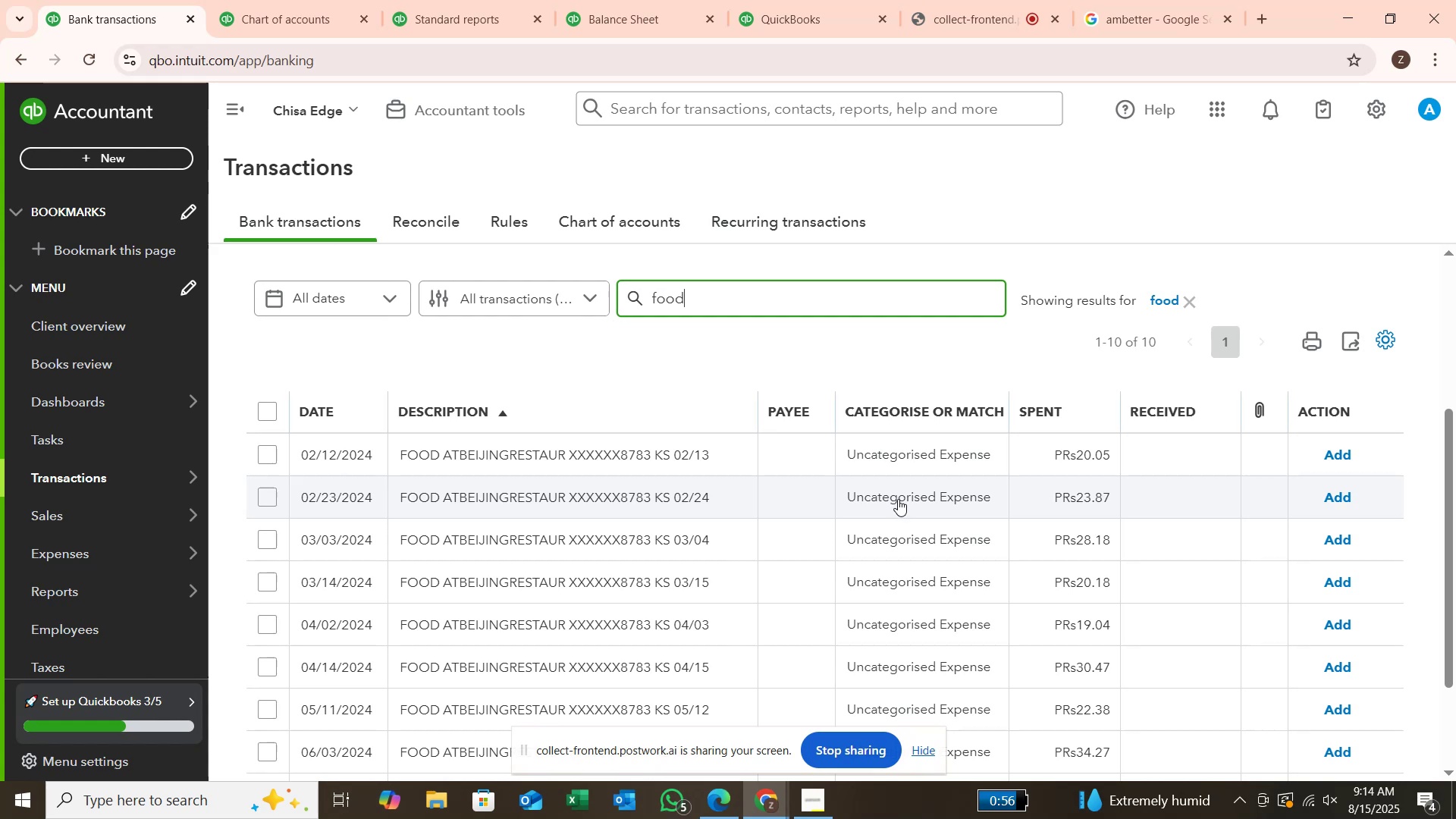 
scroll: coordinate [761, 458], scroll_direction: down, amount: 1.0
 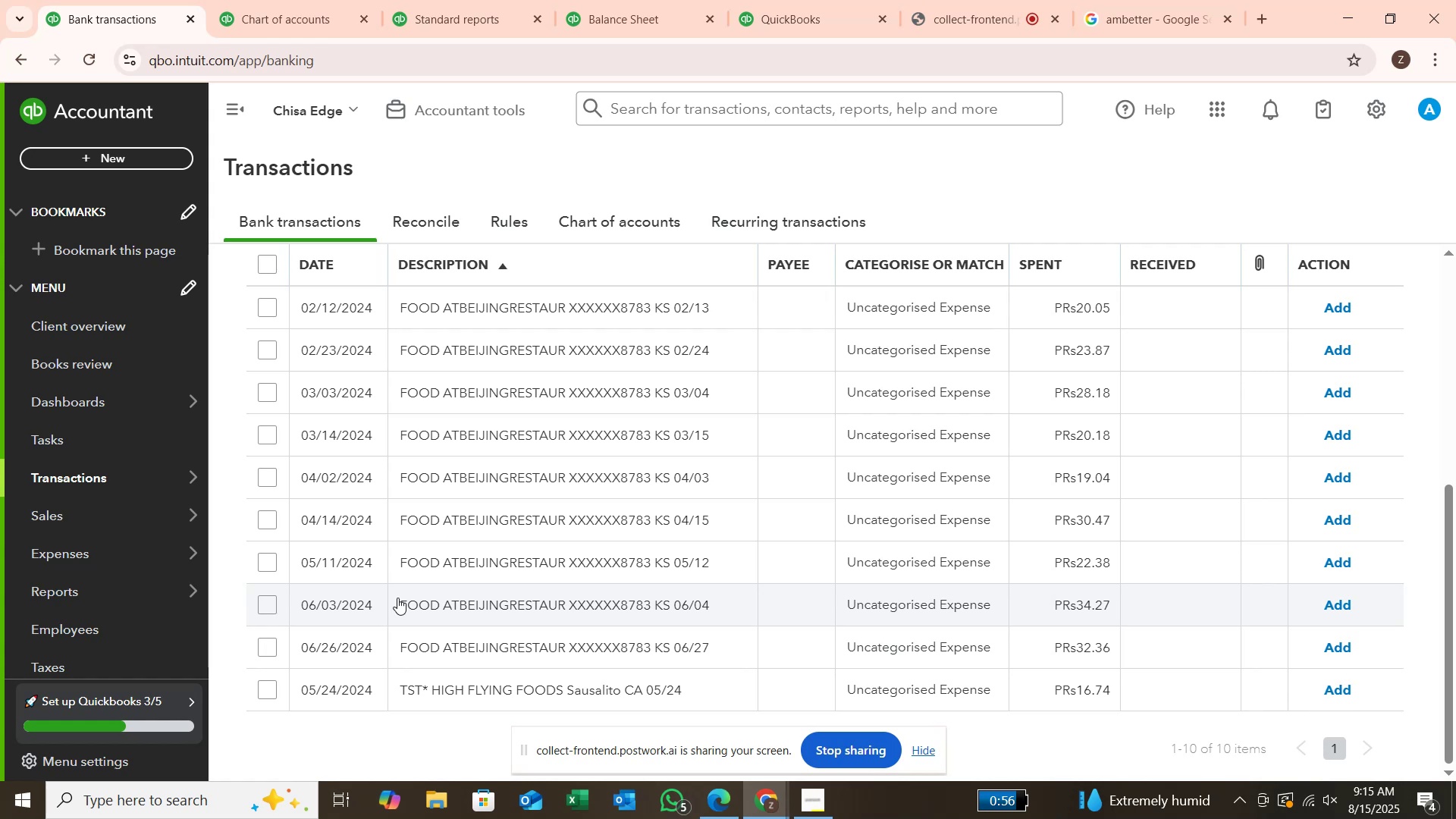 
wait(5.78)
 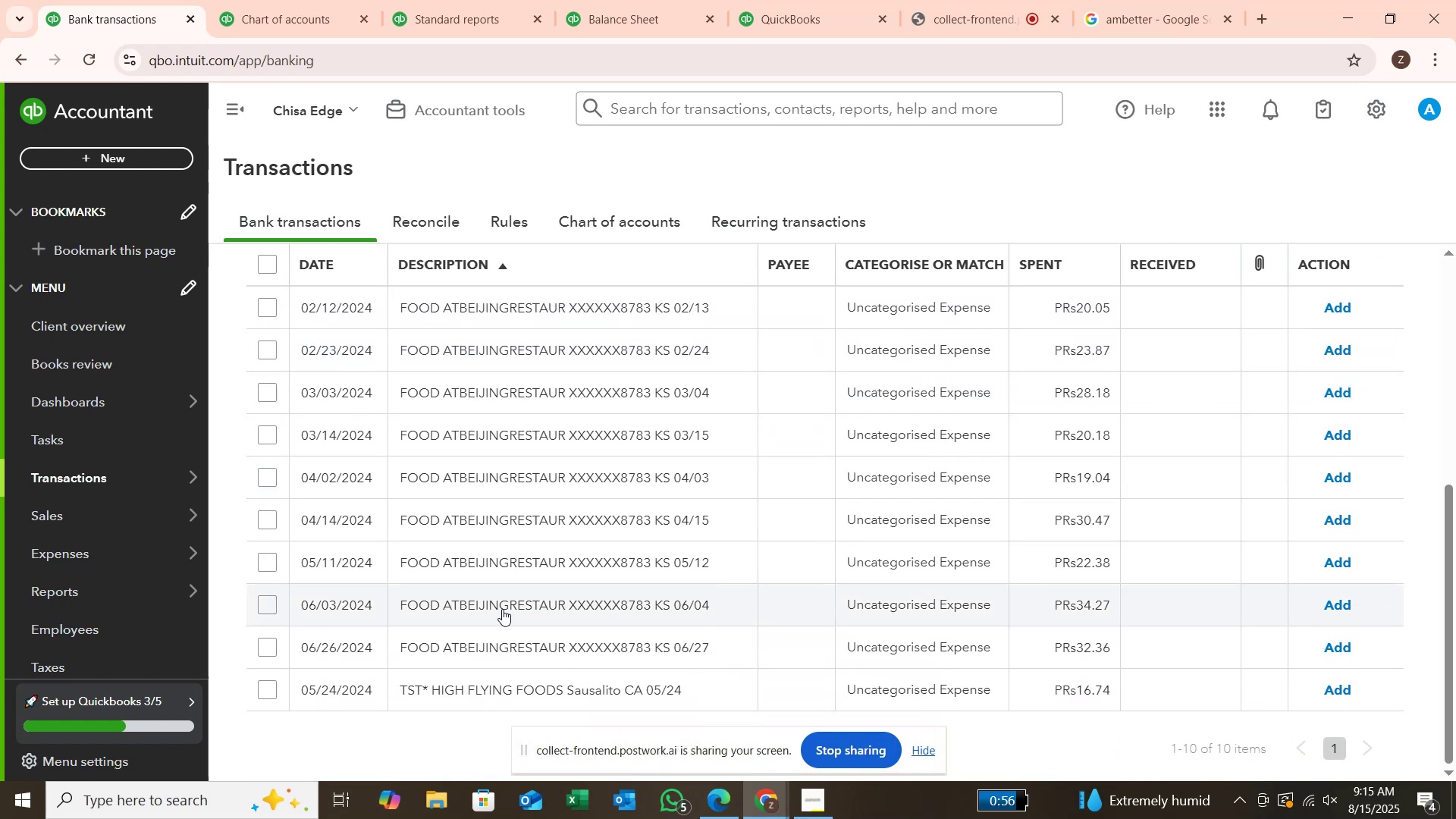 
scroll: coordinate [399, 592], scroll_direction: up, amount: 3.0
 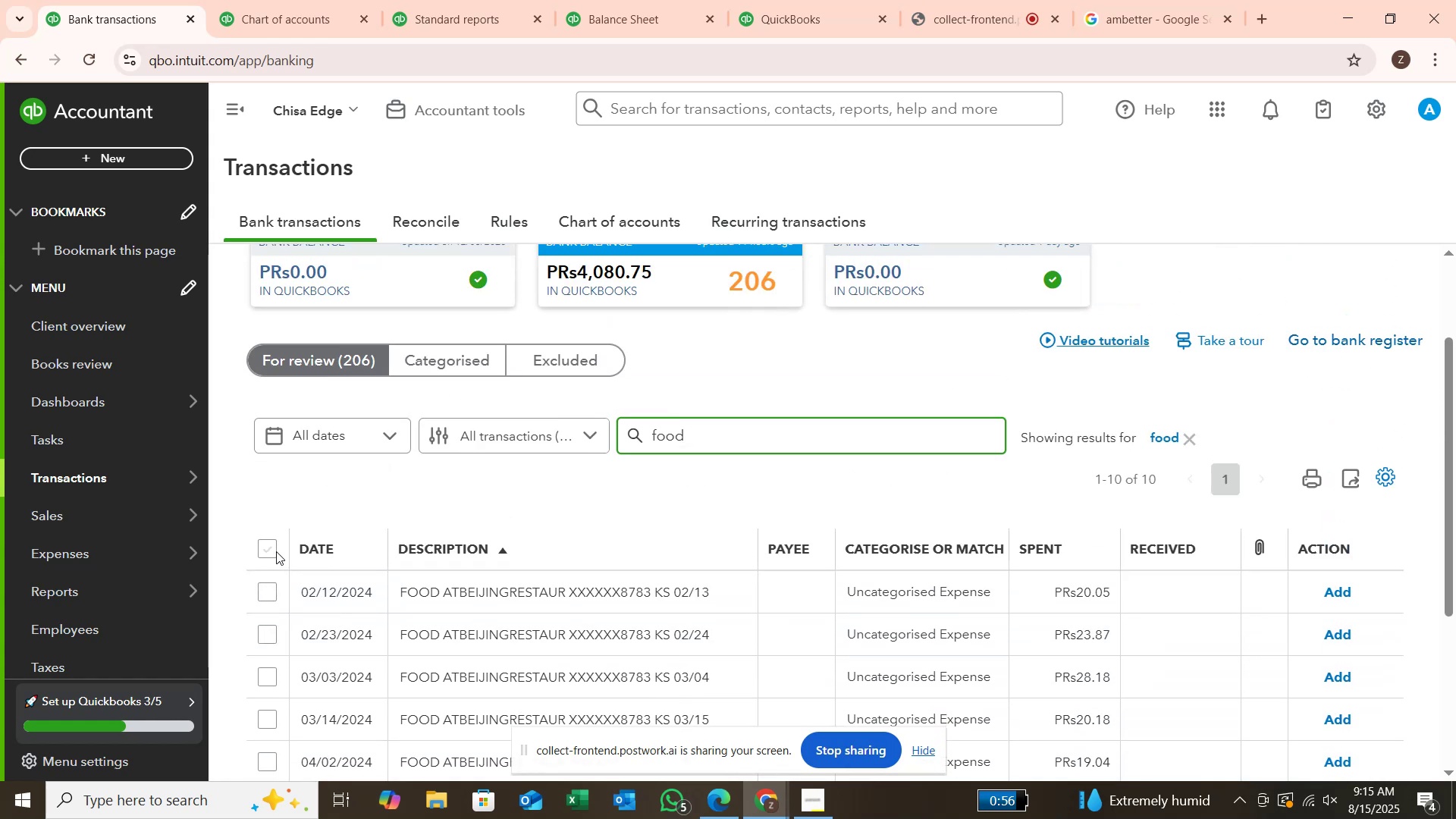 
left_click([272, 551])
 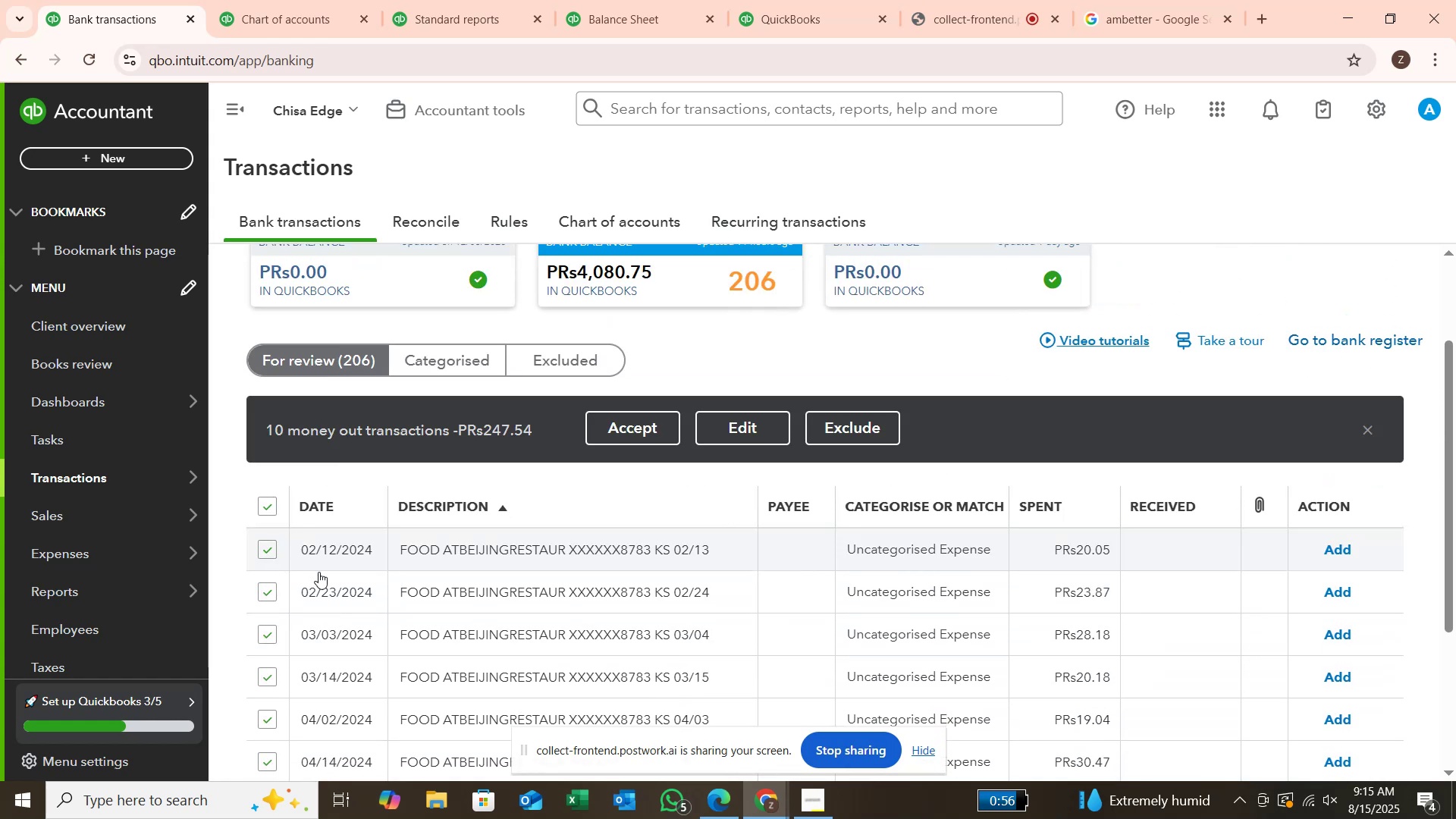 
scroll: coordinate [366, 585], scroll_direction: down, amount: 4.0
 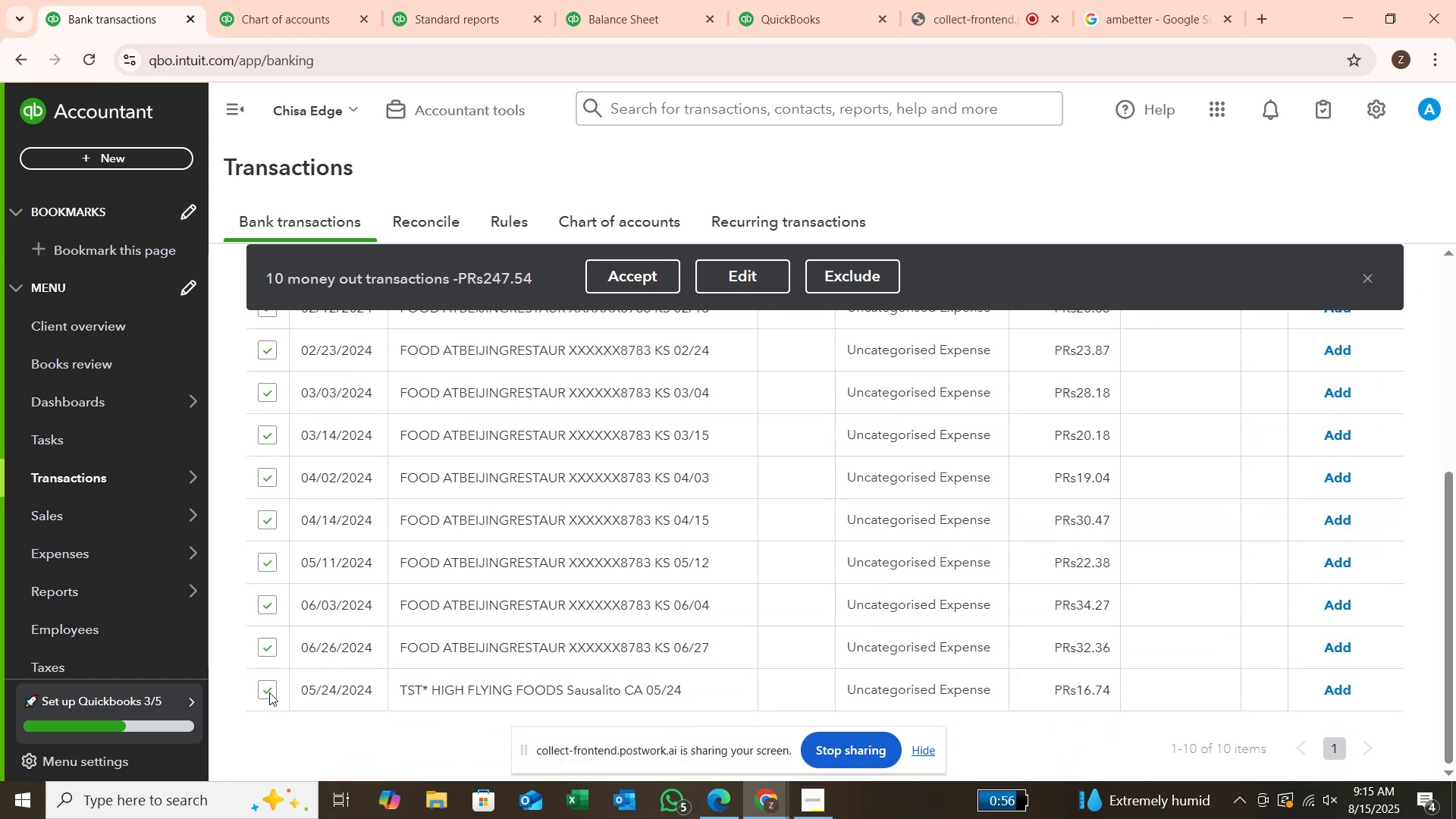 
left_click([268, 686])
 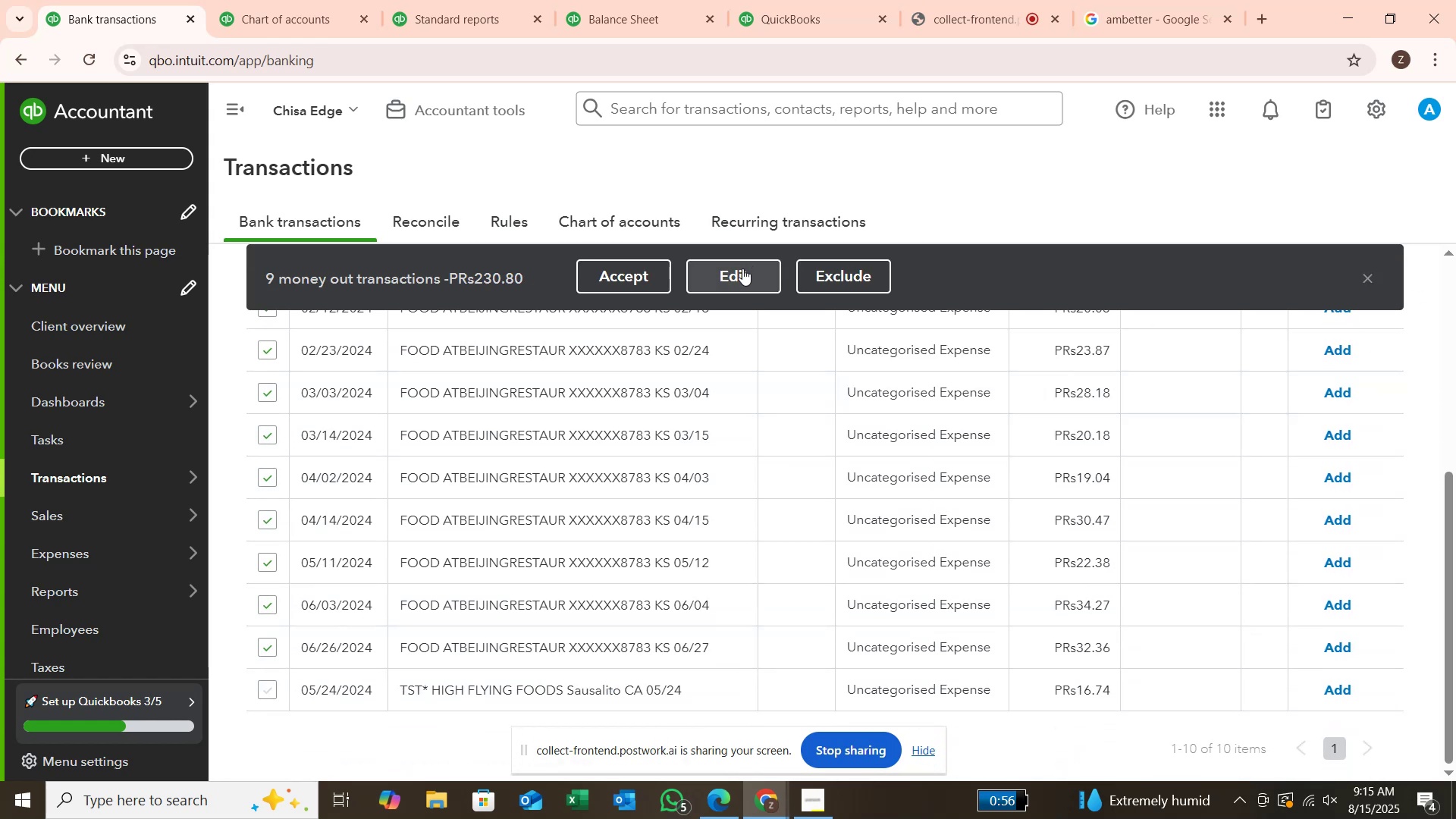 
left_click([742, 268])
 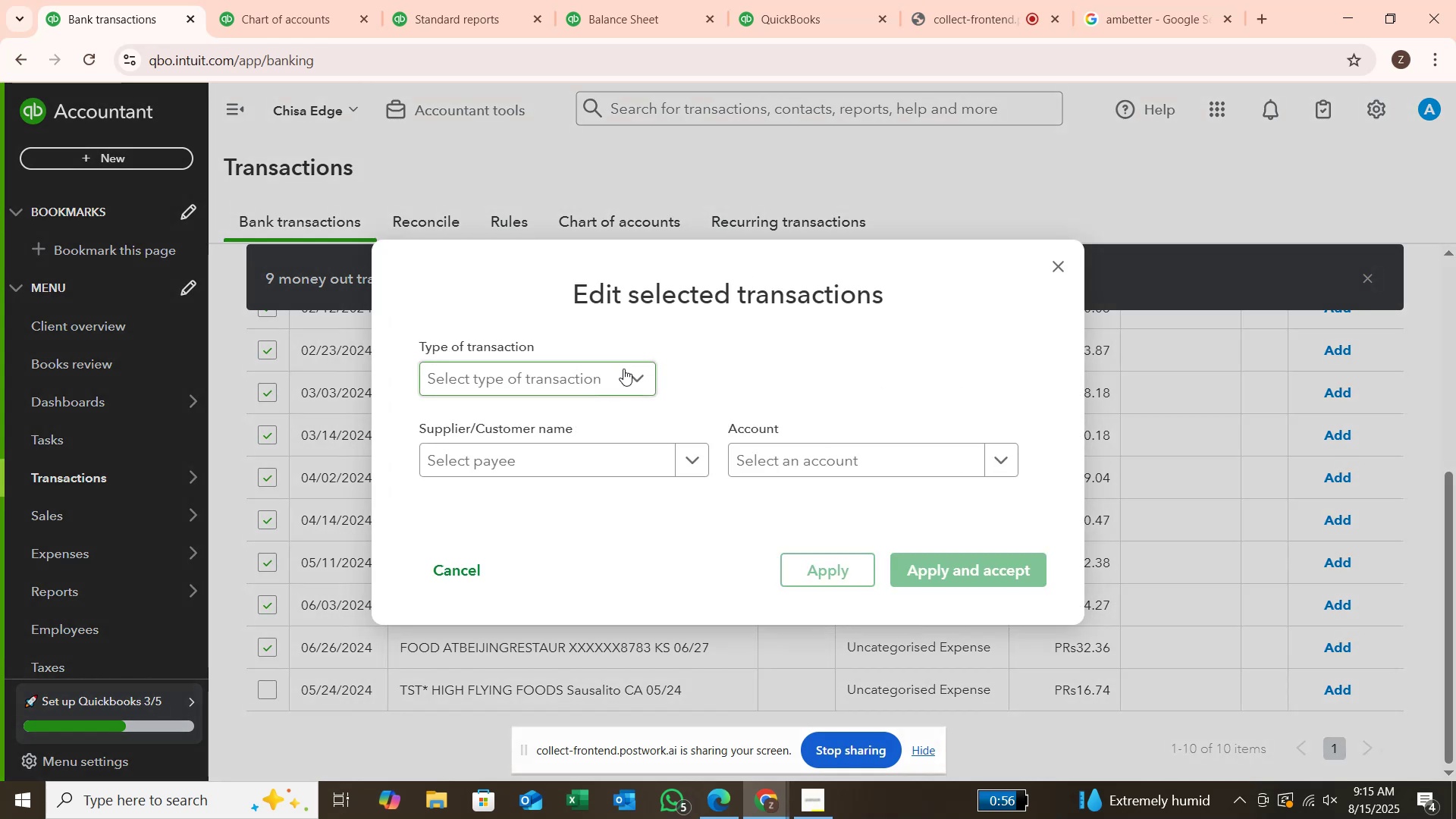 
left_click([641, 377])
 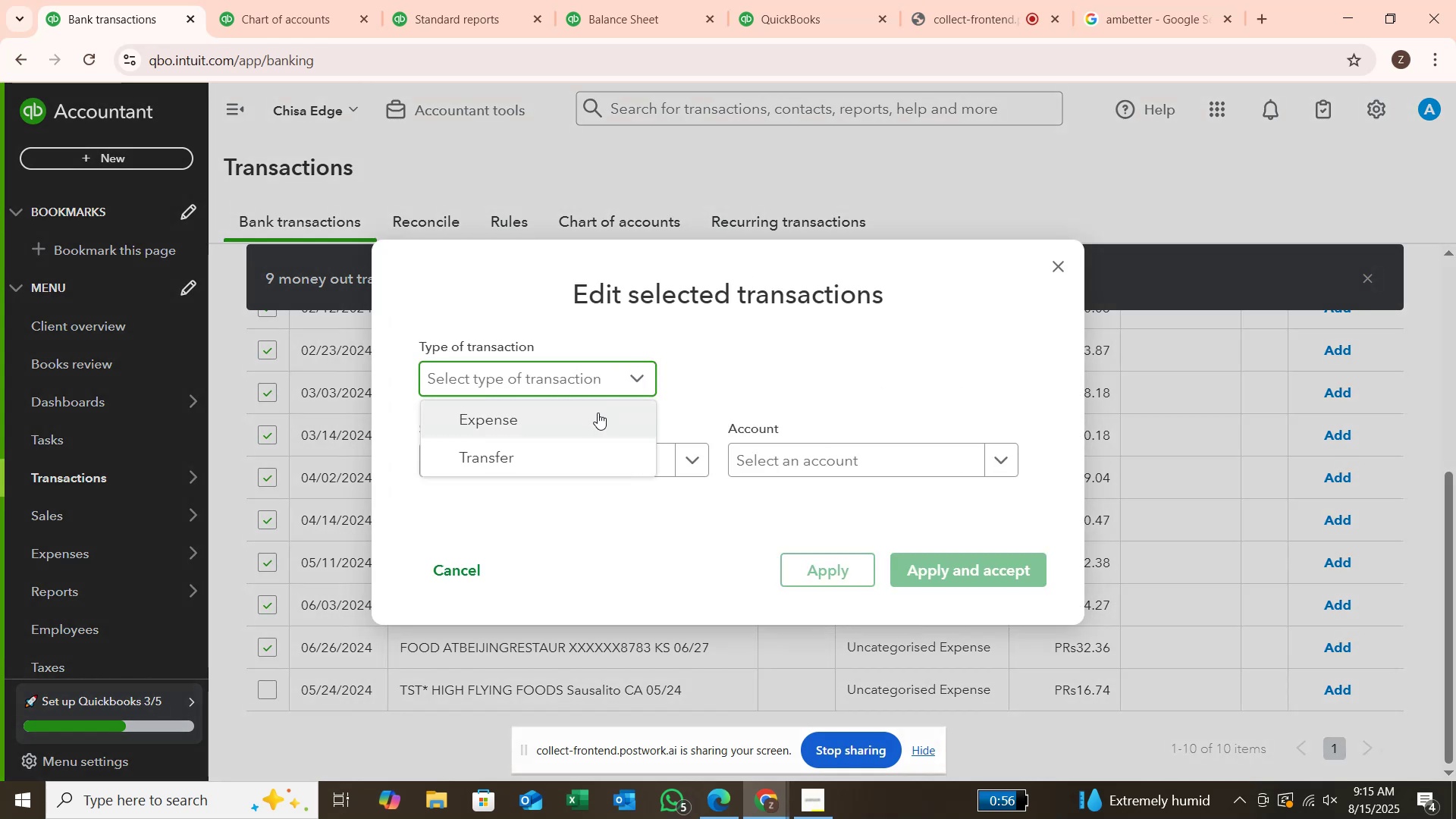 
left_click([598, 413])
 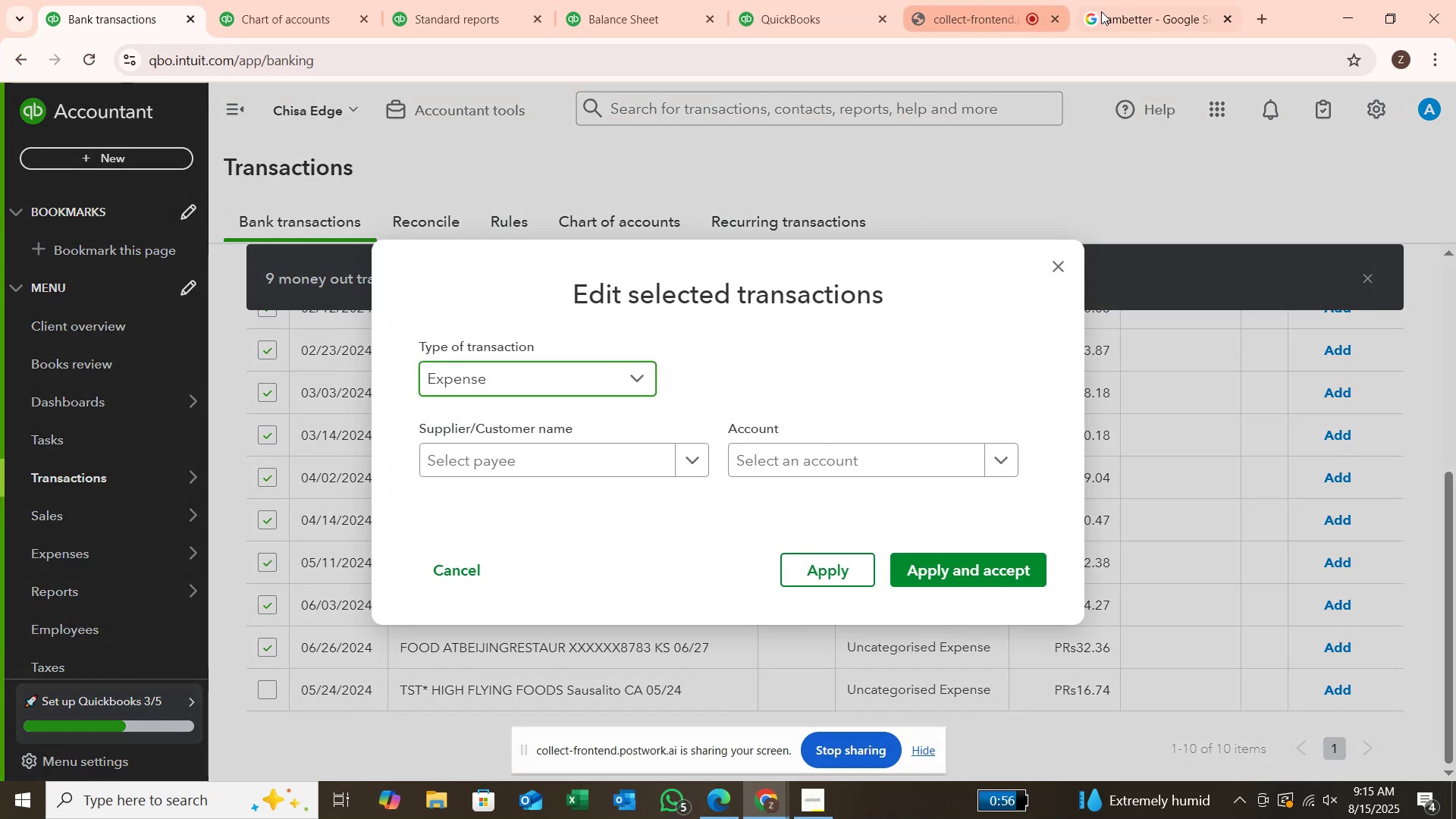 
left_click([1110, 11])
 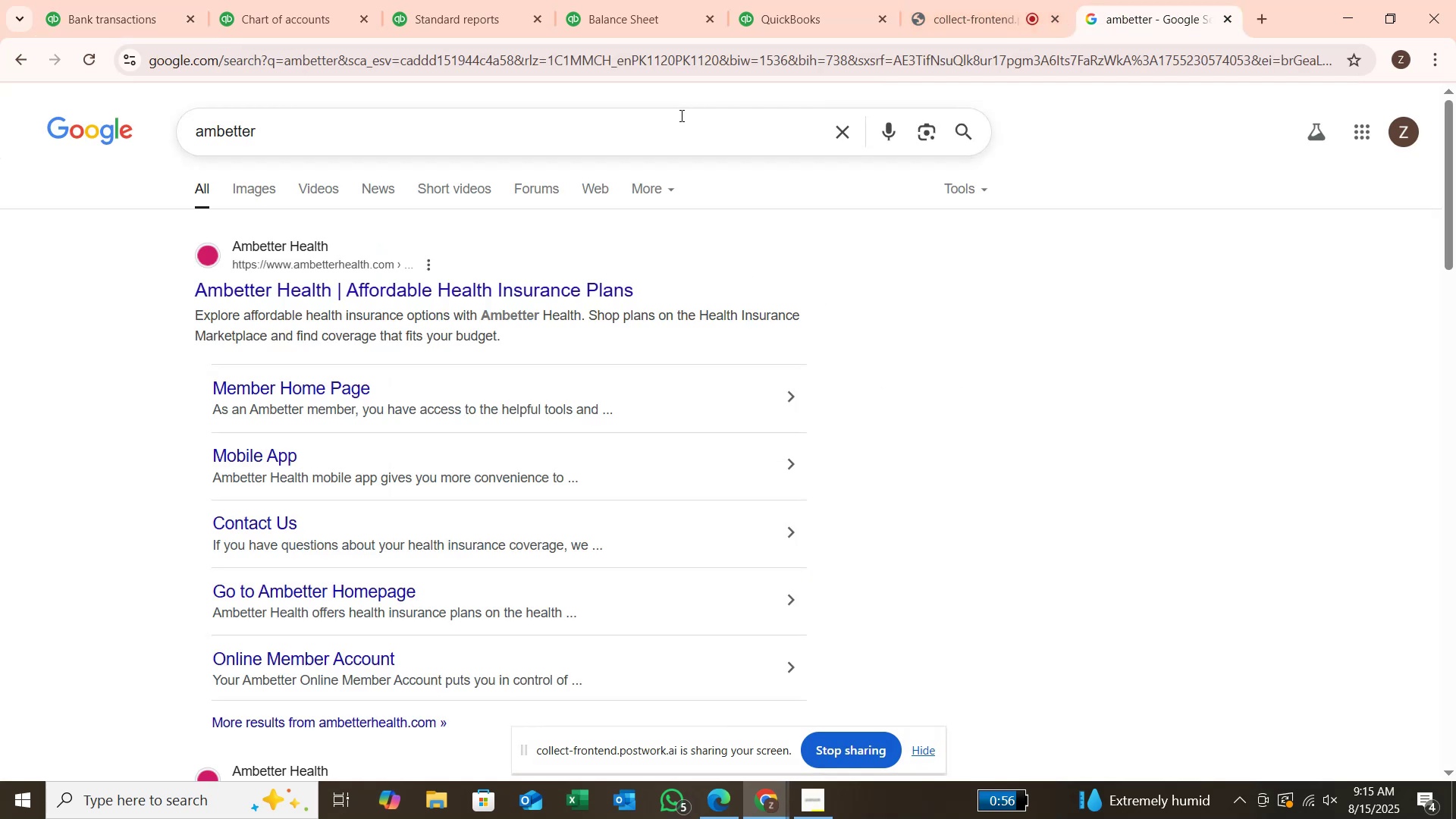 
hold_key(key=Backspace, duration=0.74)
 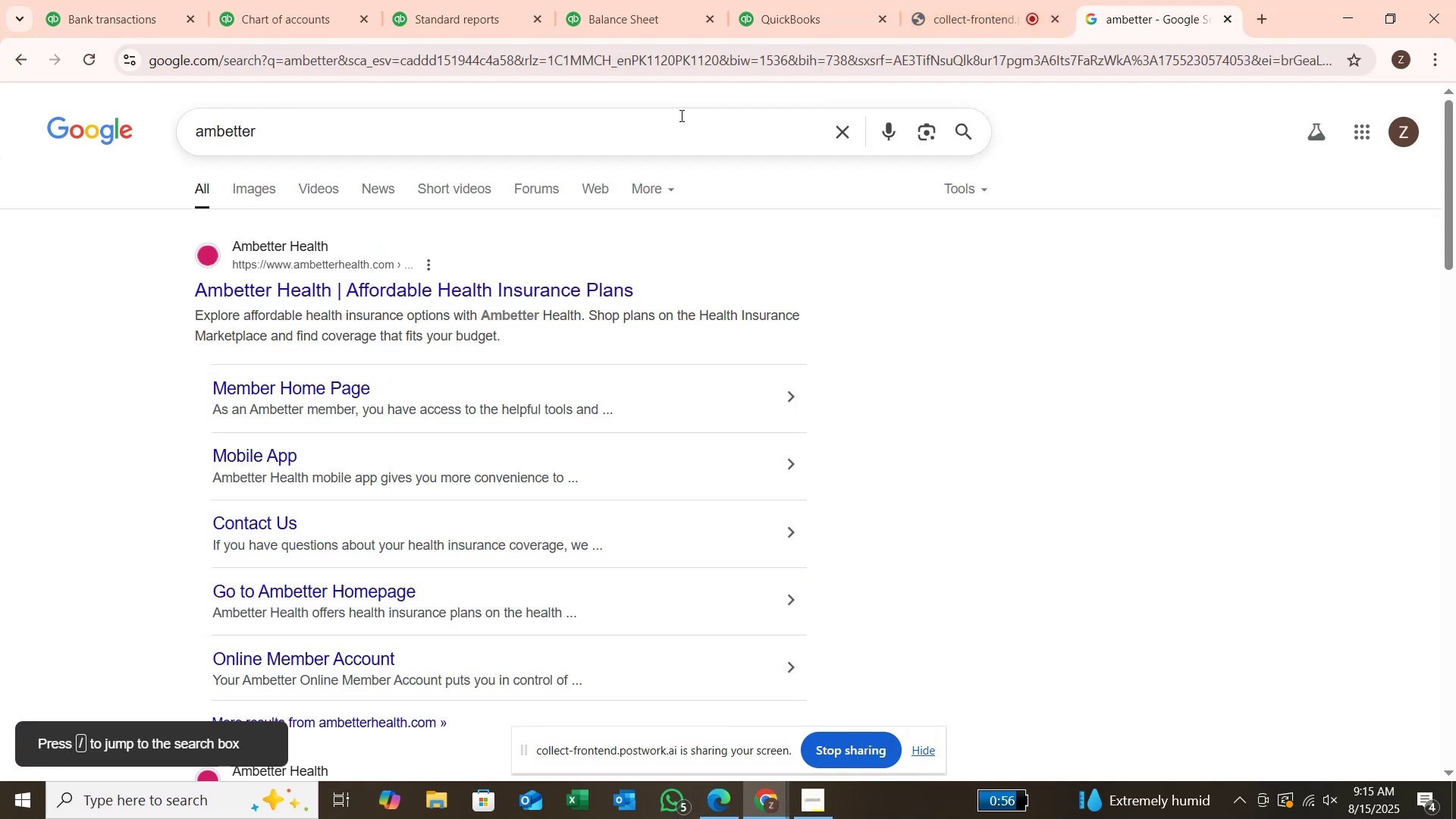 
type(fooo)
 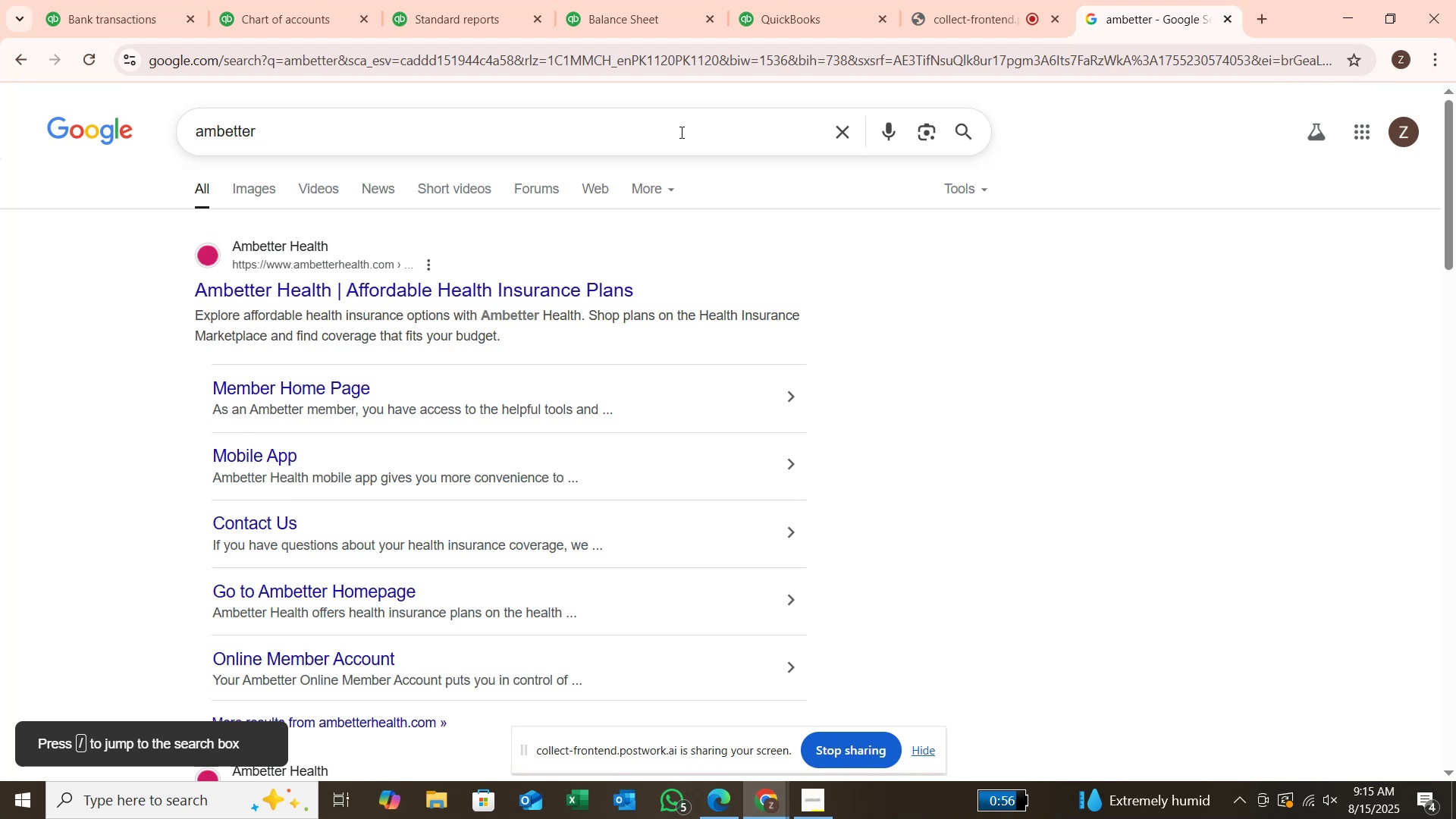 
left_click([680, 132])
 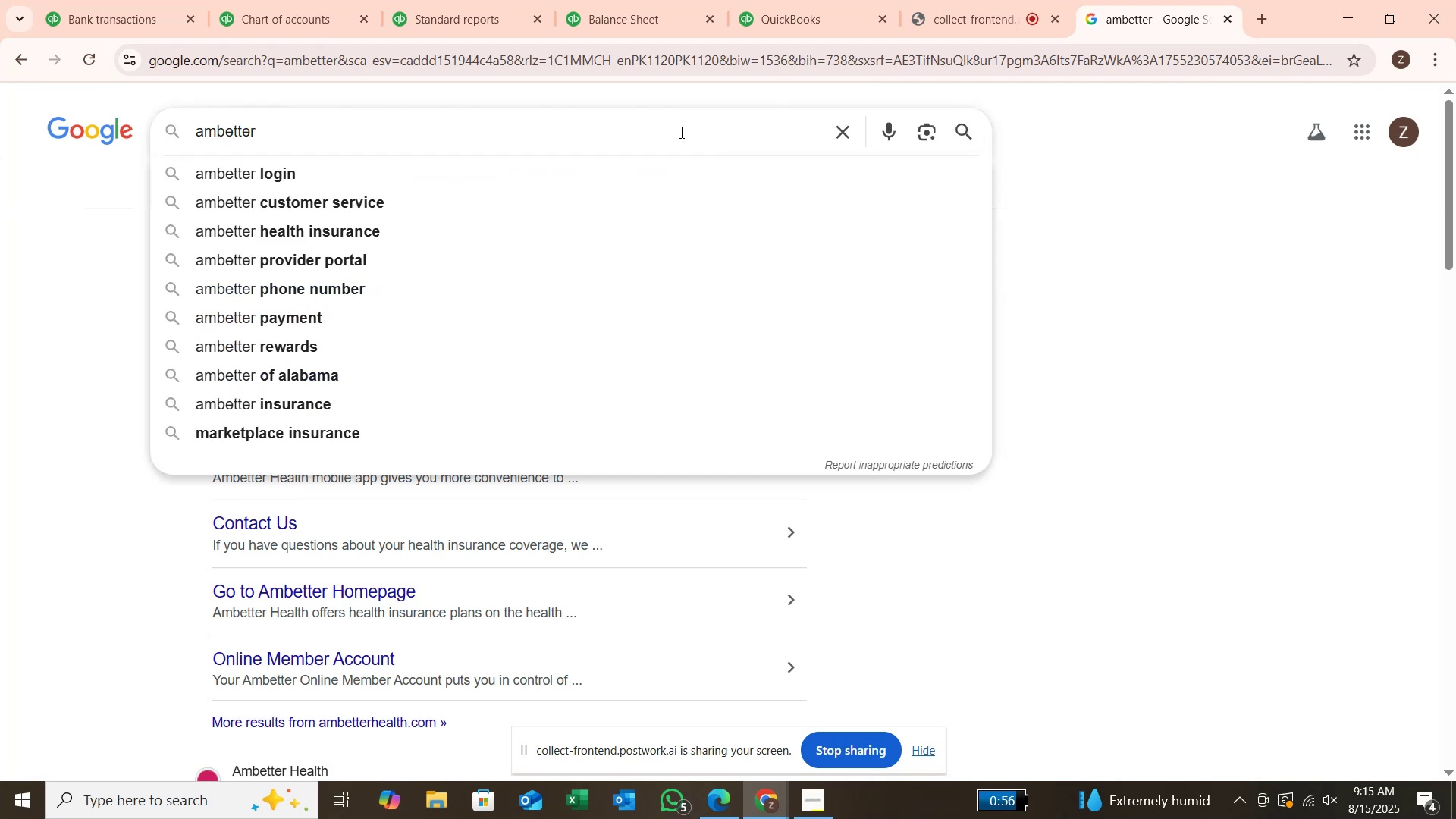 
hold_key(key=Backspace, duration=0.88)
 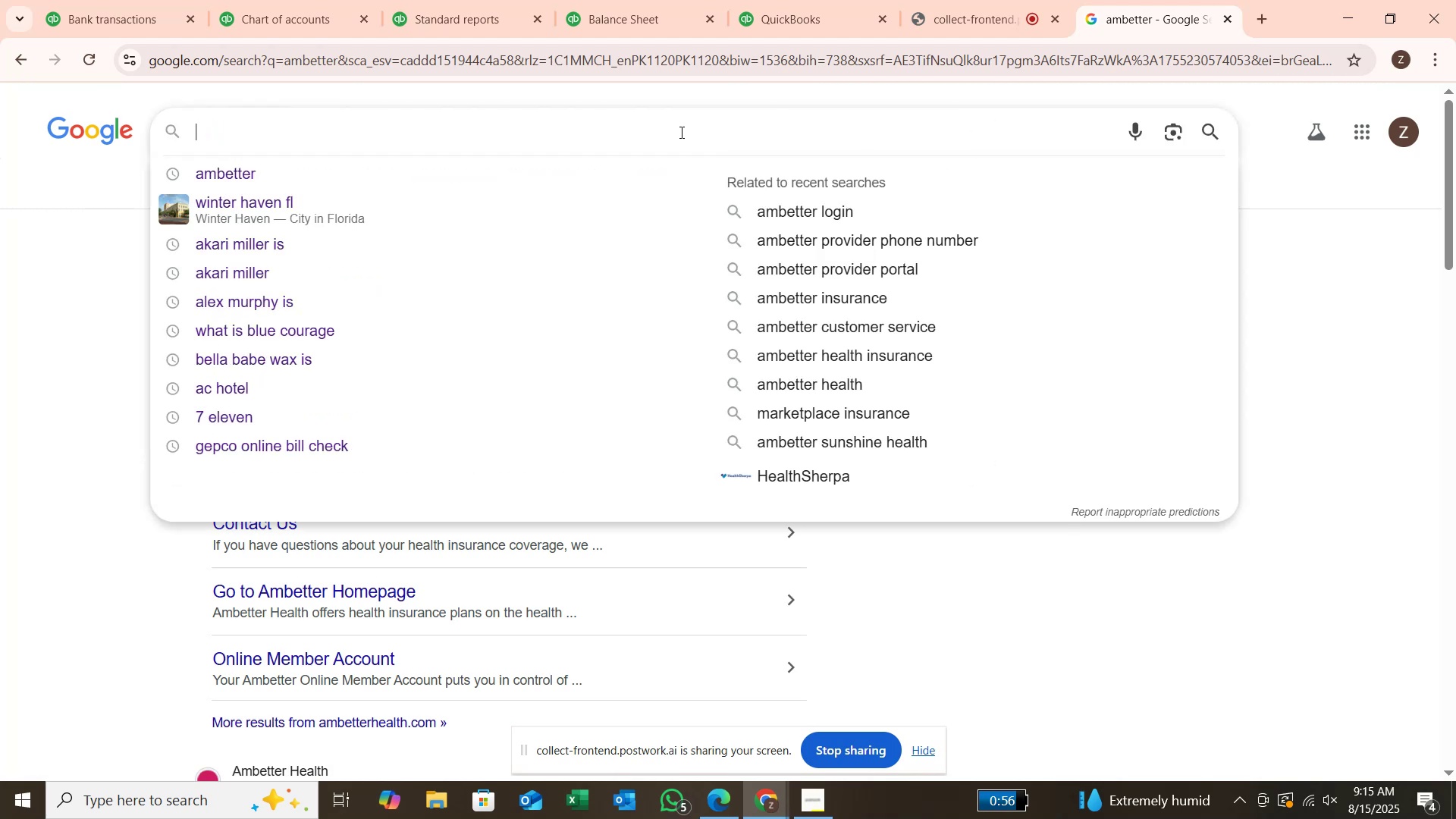 
type(food at jin)
 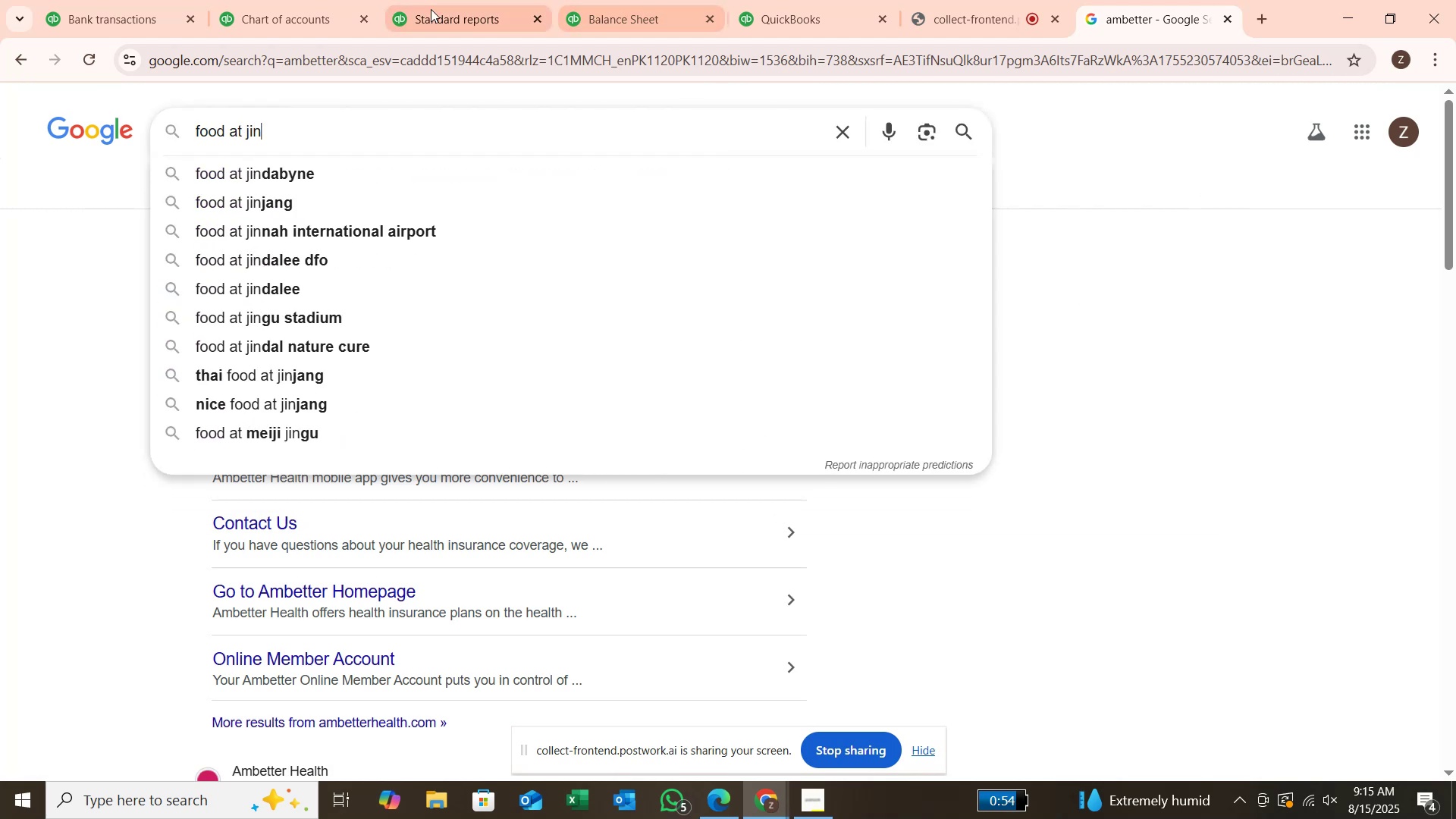 
left_click([118, 24])
 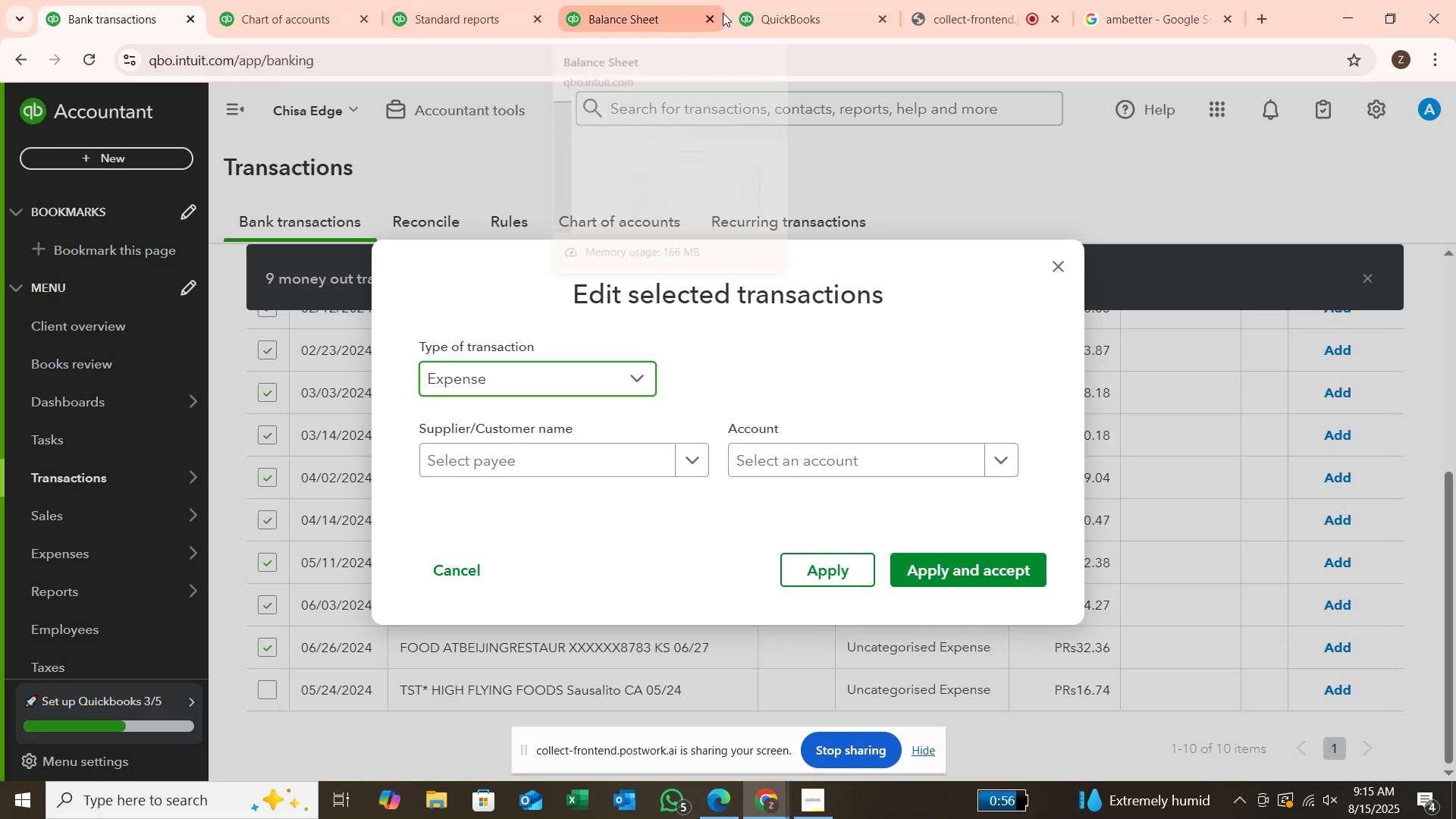 
wait(6.86)
 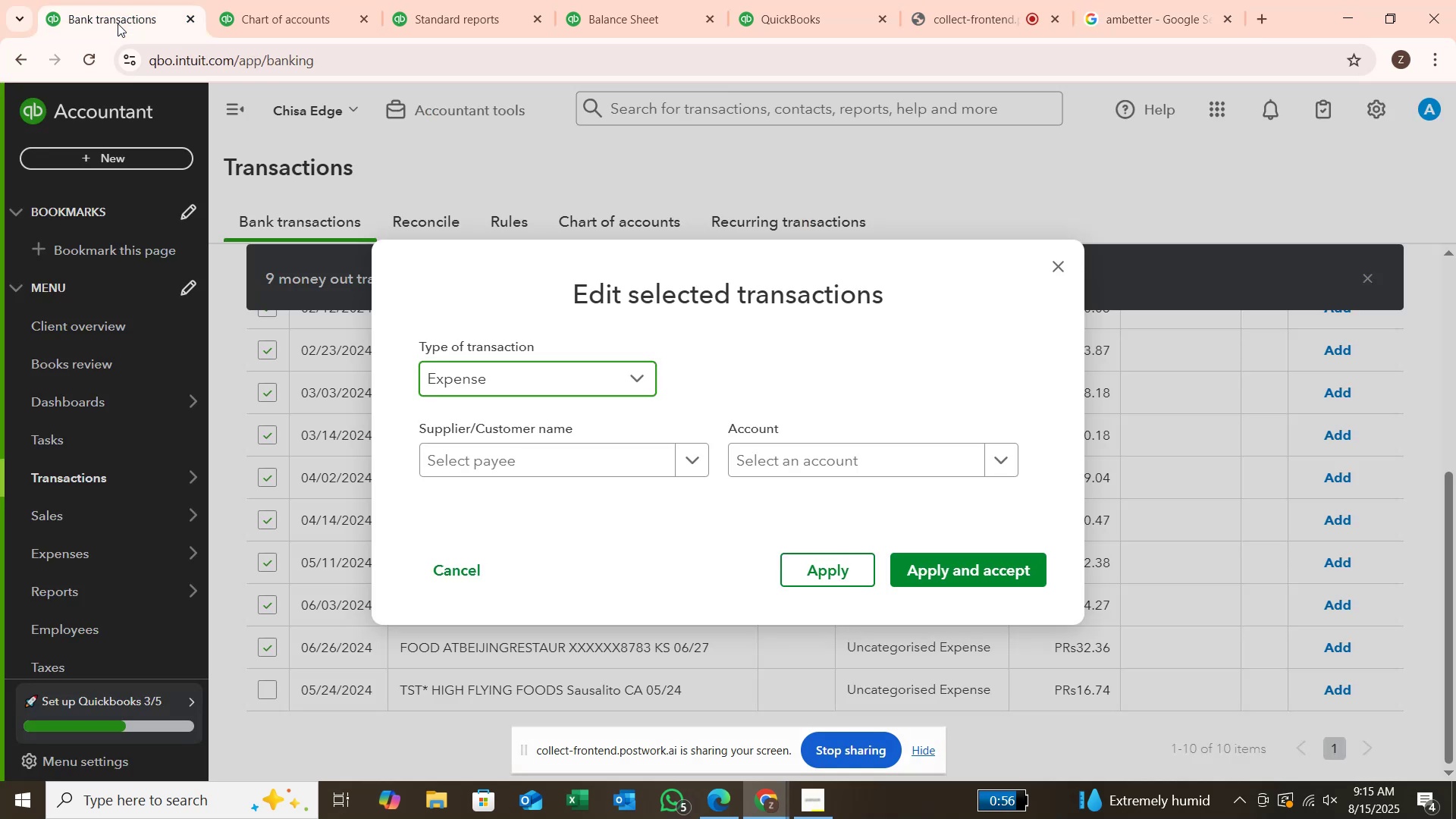 
left_click([1106, 22])
 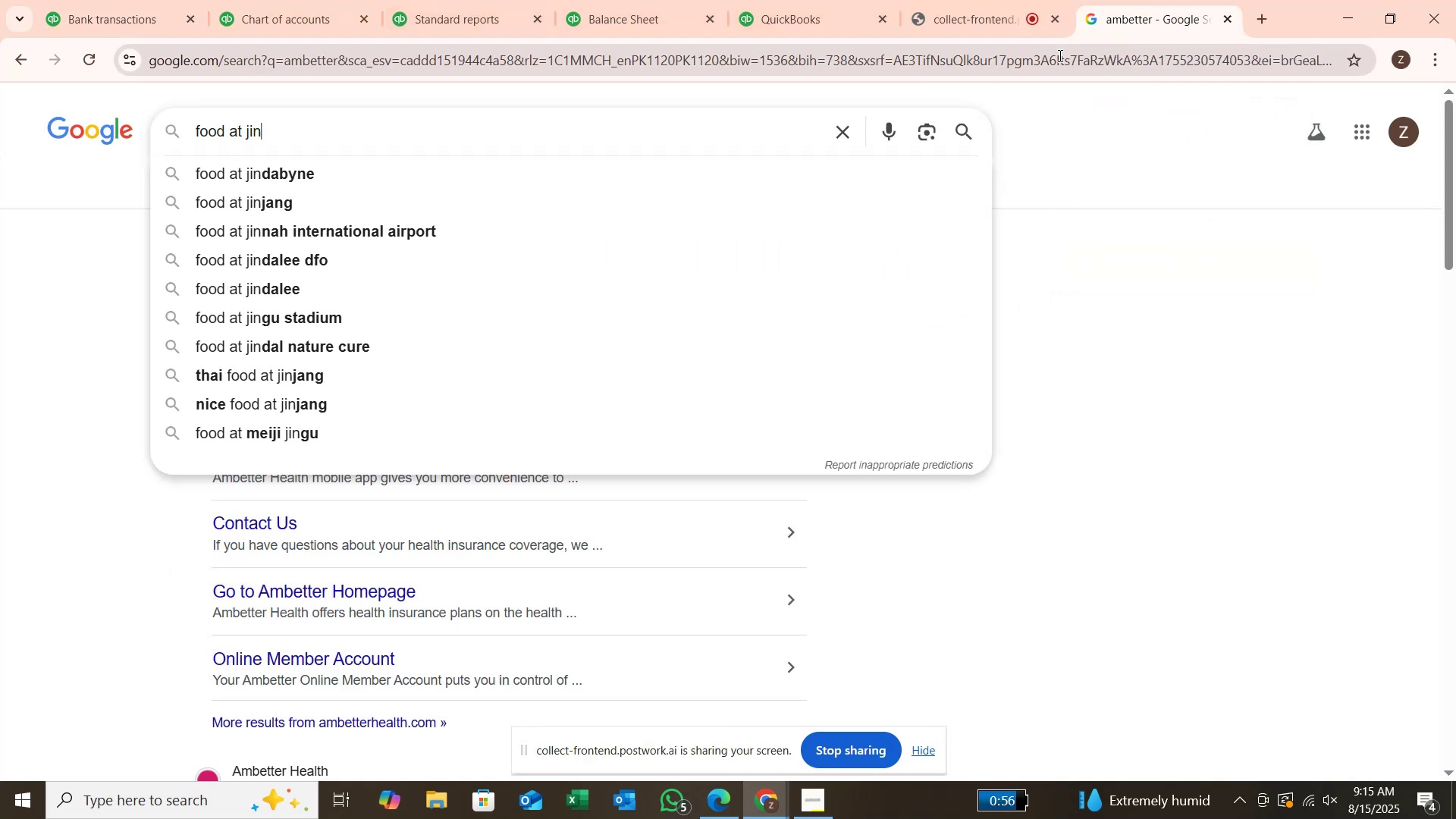 
type(grestu)
key(Backspace)
type(aurant)
 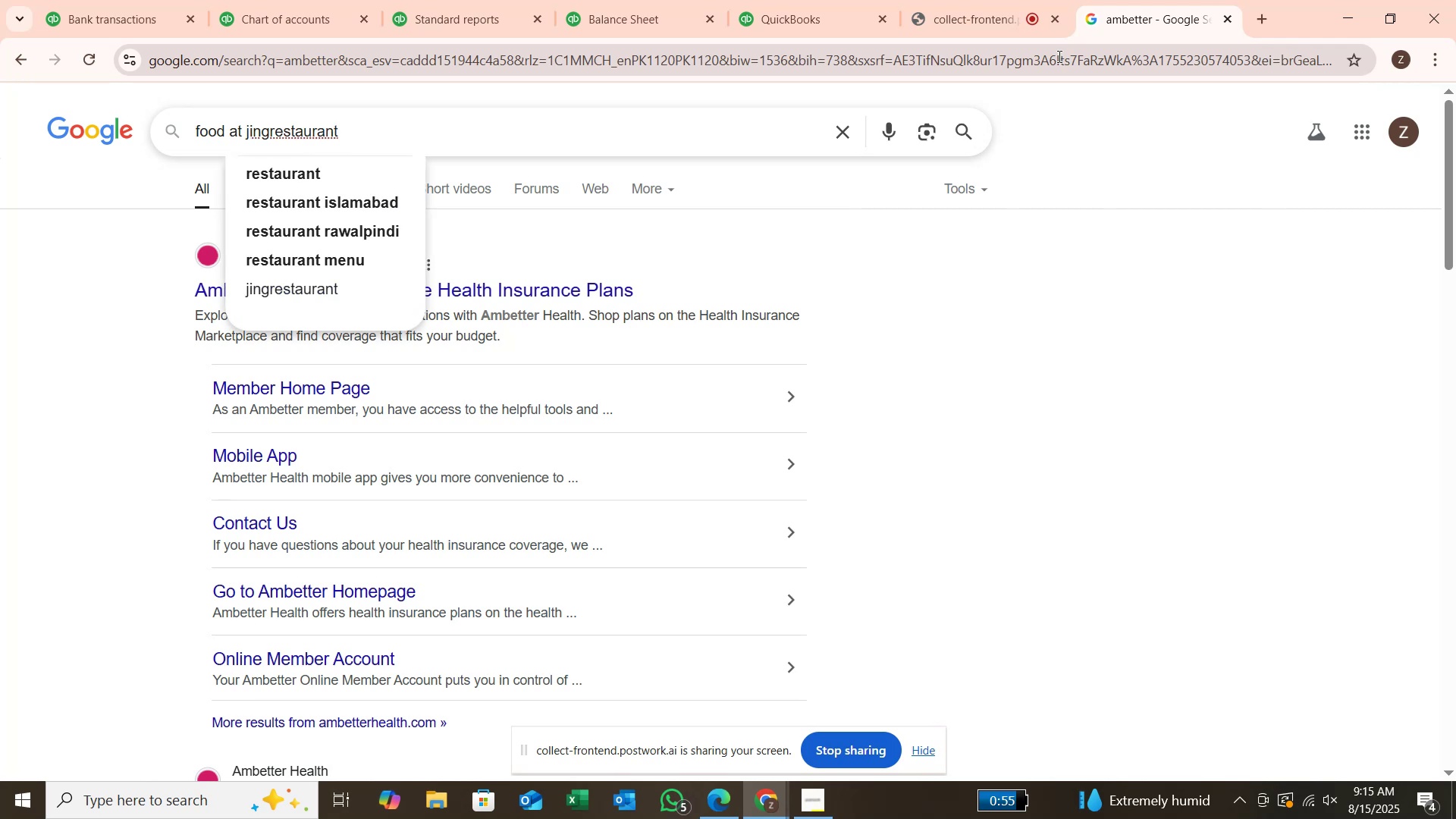 
key(Enter)
 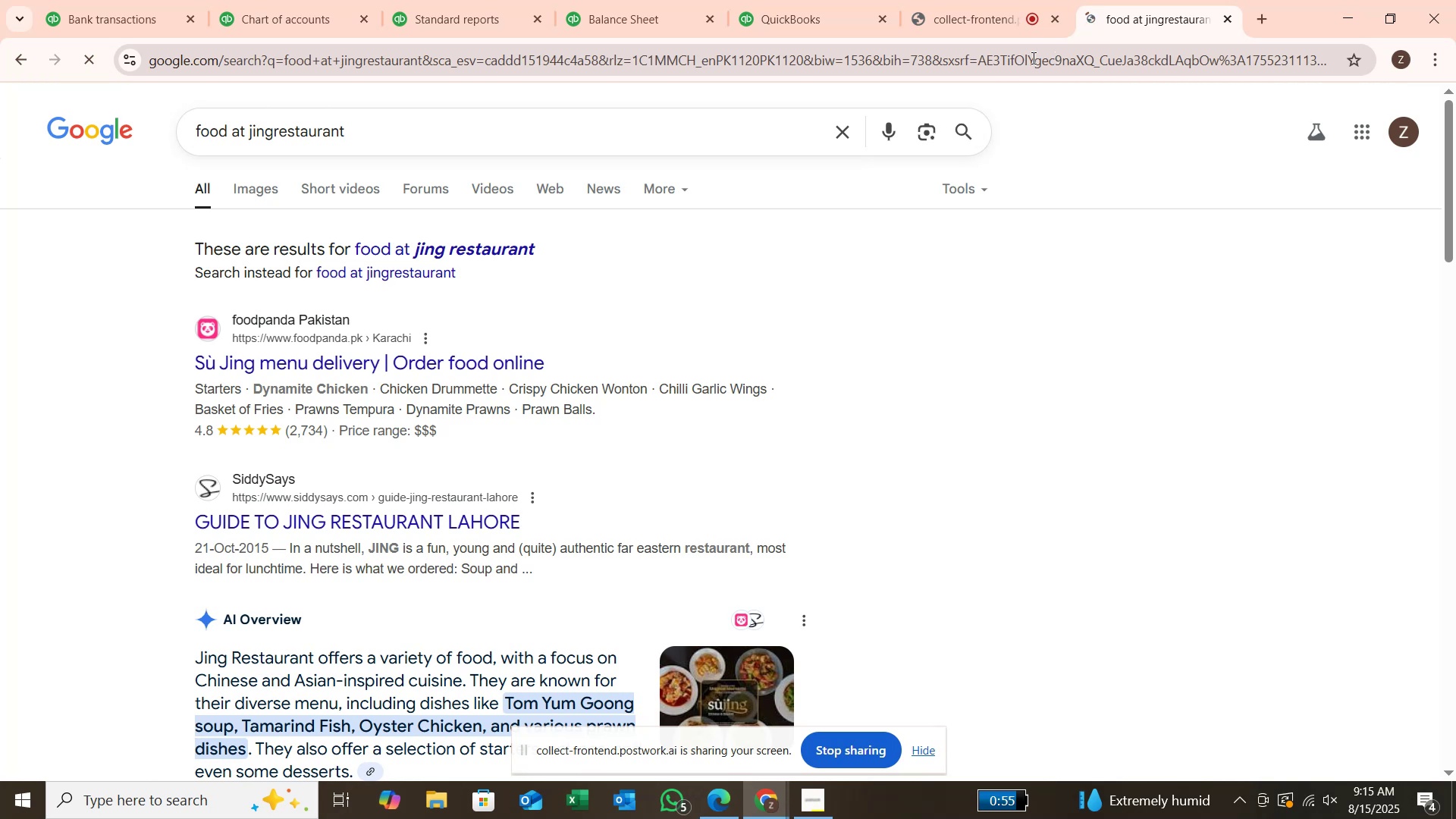 
wait(5.55)
 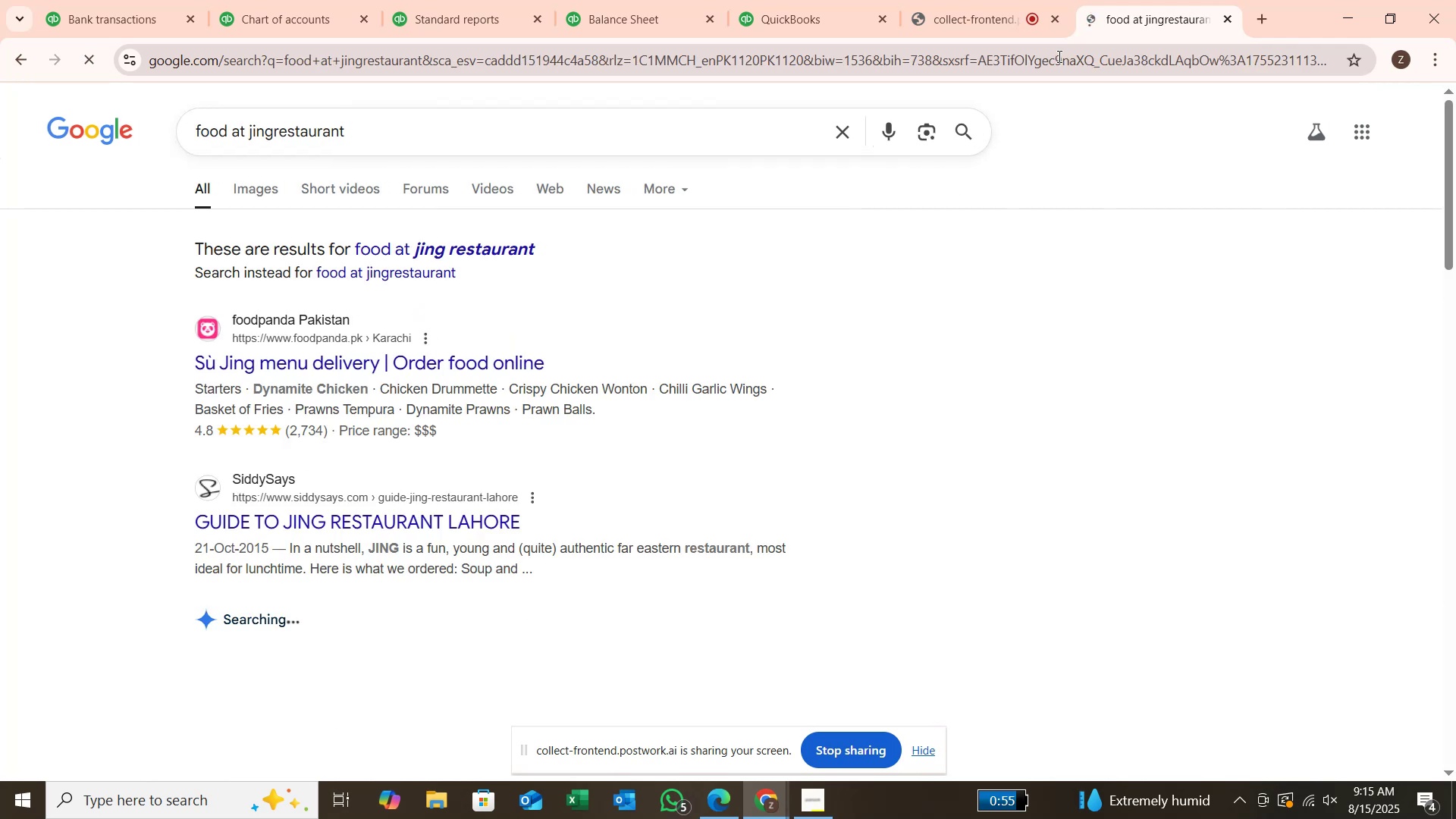 
scroll: coordinate [641, 333], scroll_direction: down, amount: 2.0
 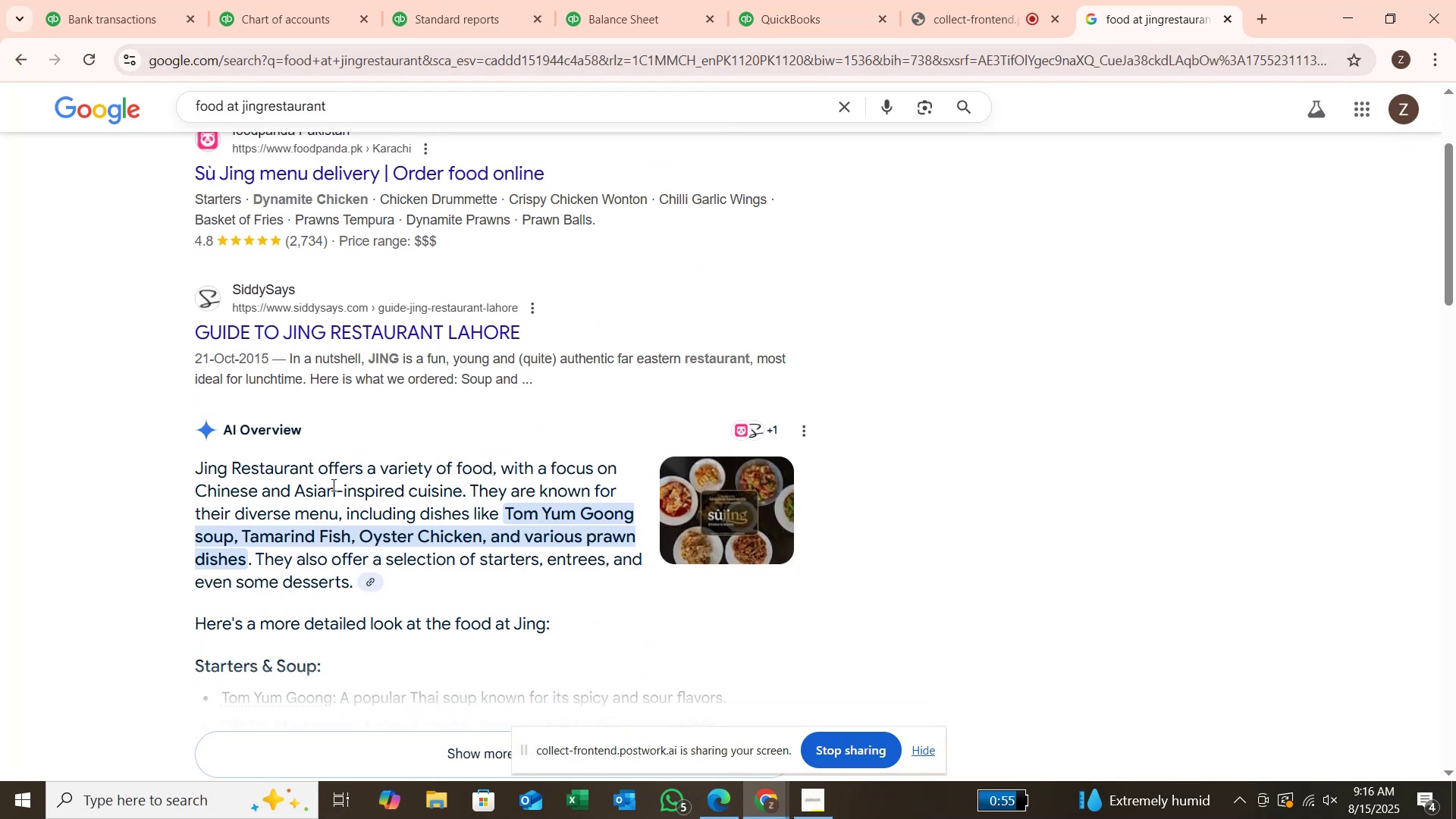 
wait(8.32)
 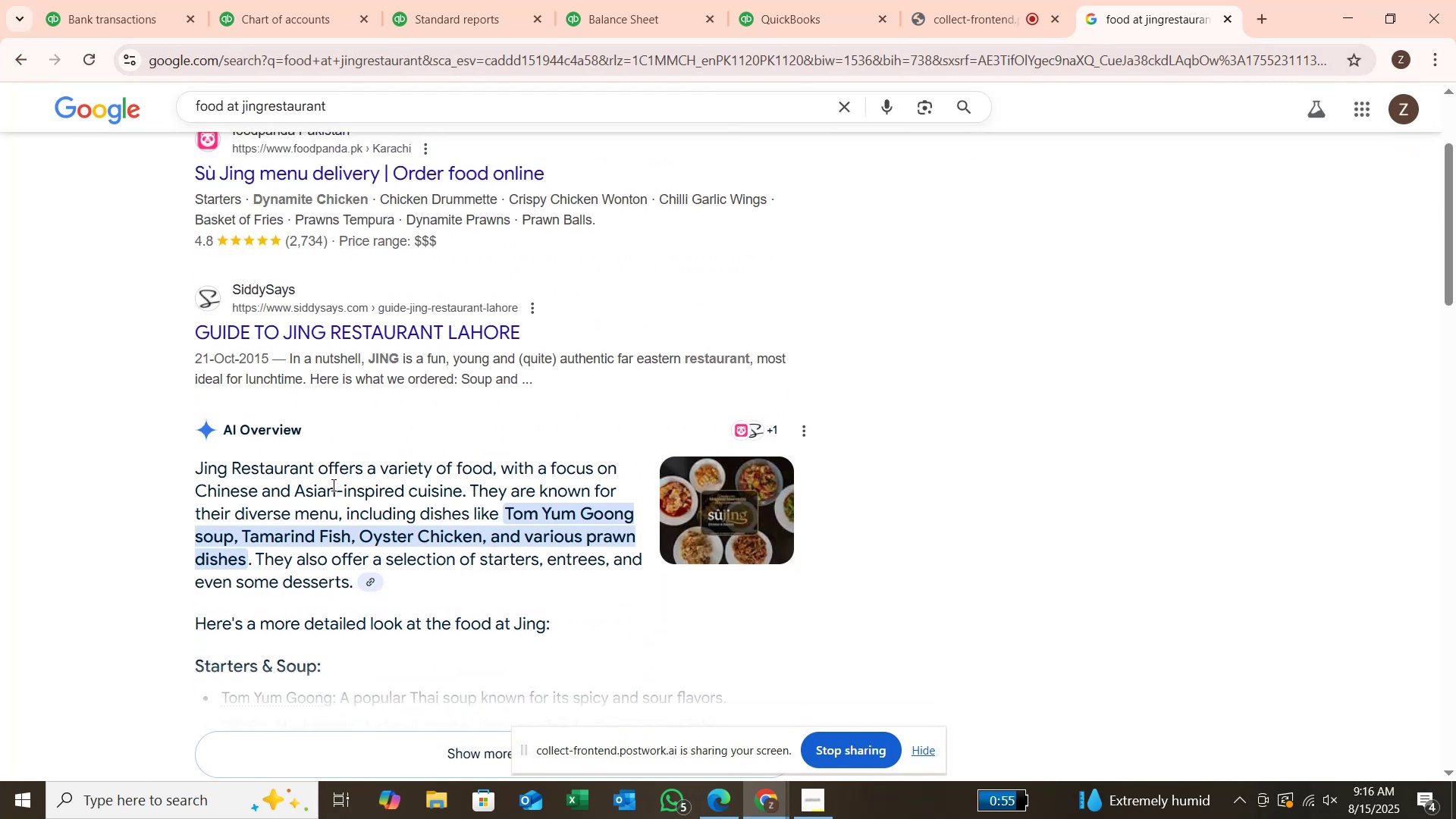 
left_click([73, 20])
 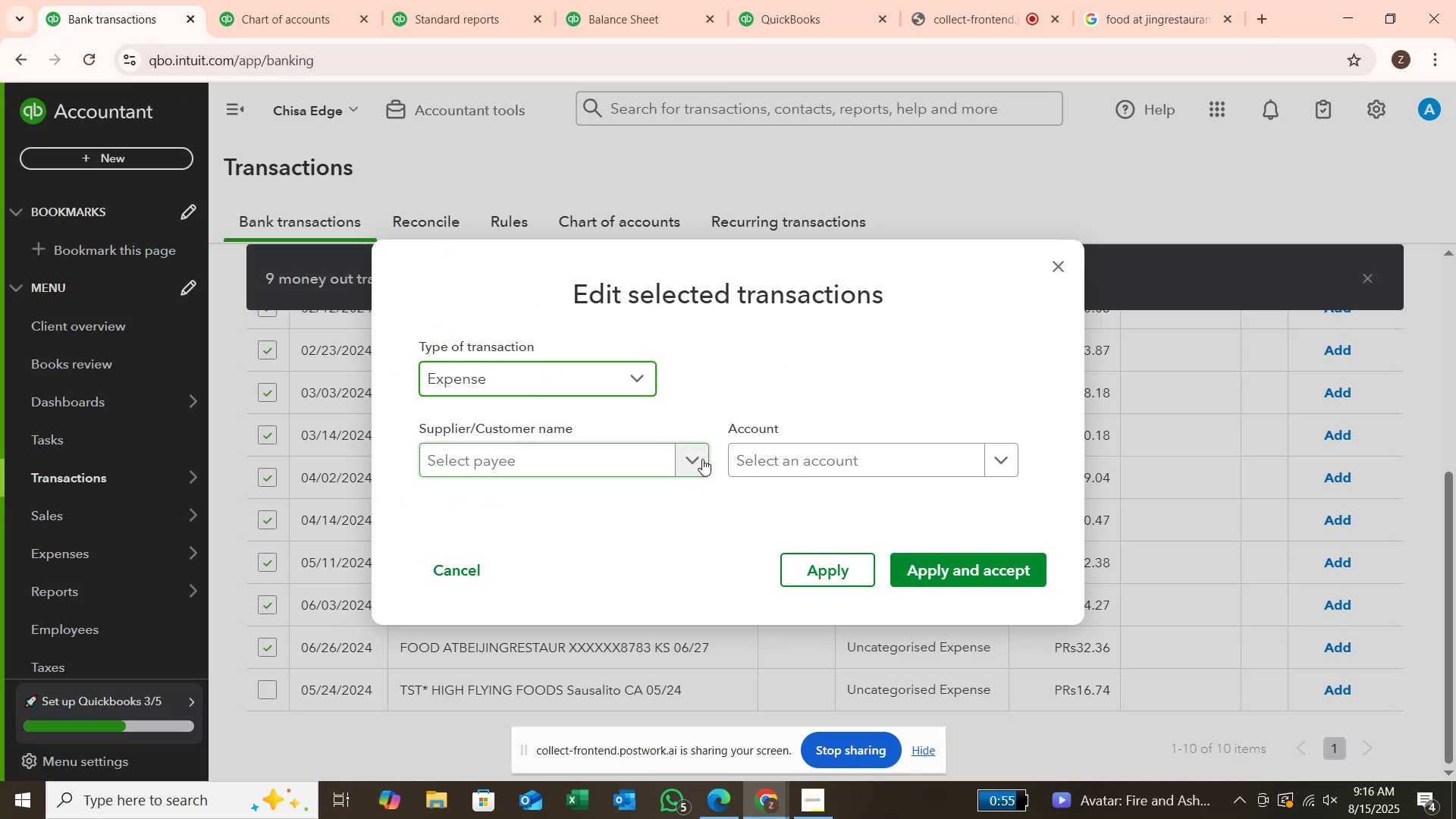 
left_click([697, 460])
 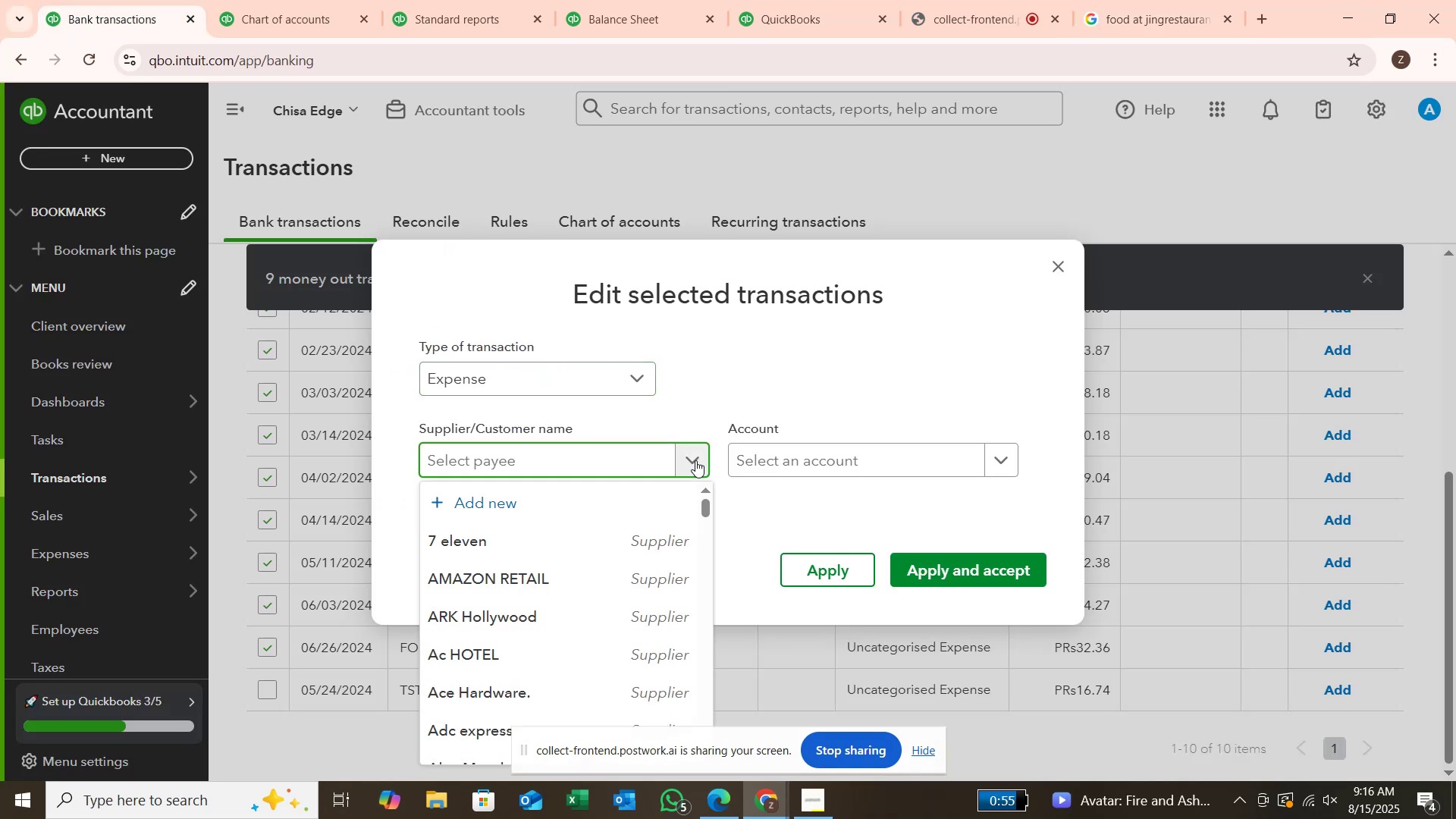 
type(JIng Restaurant)
 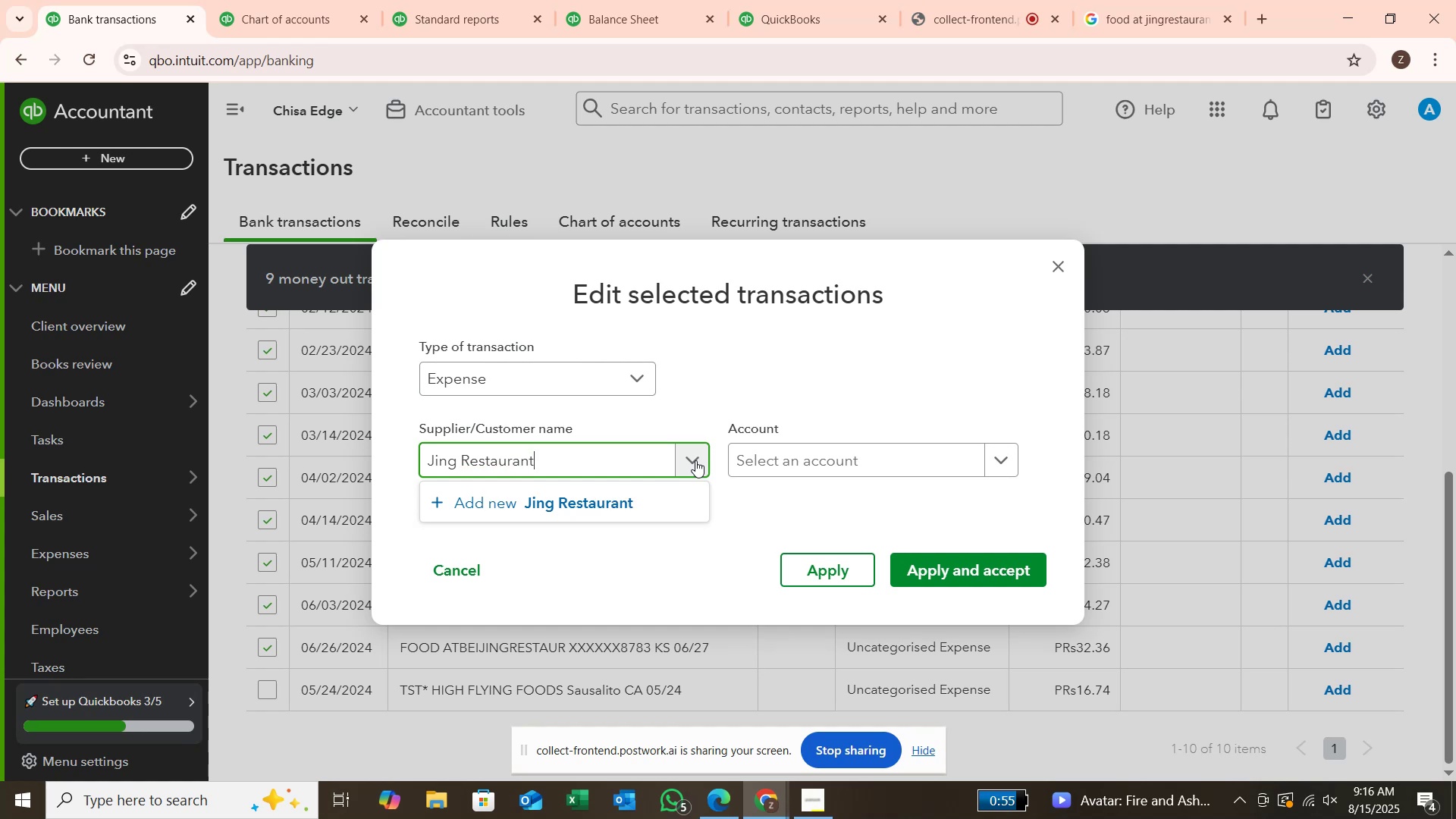 
key(Enter)
 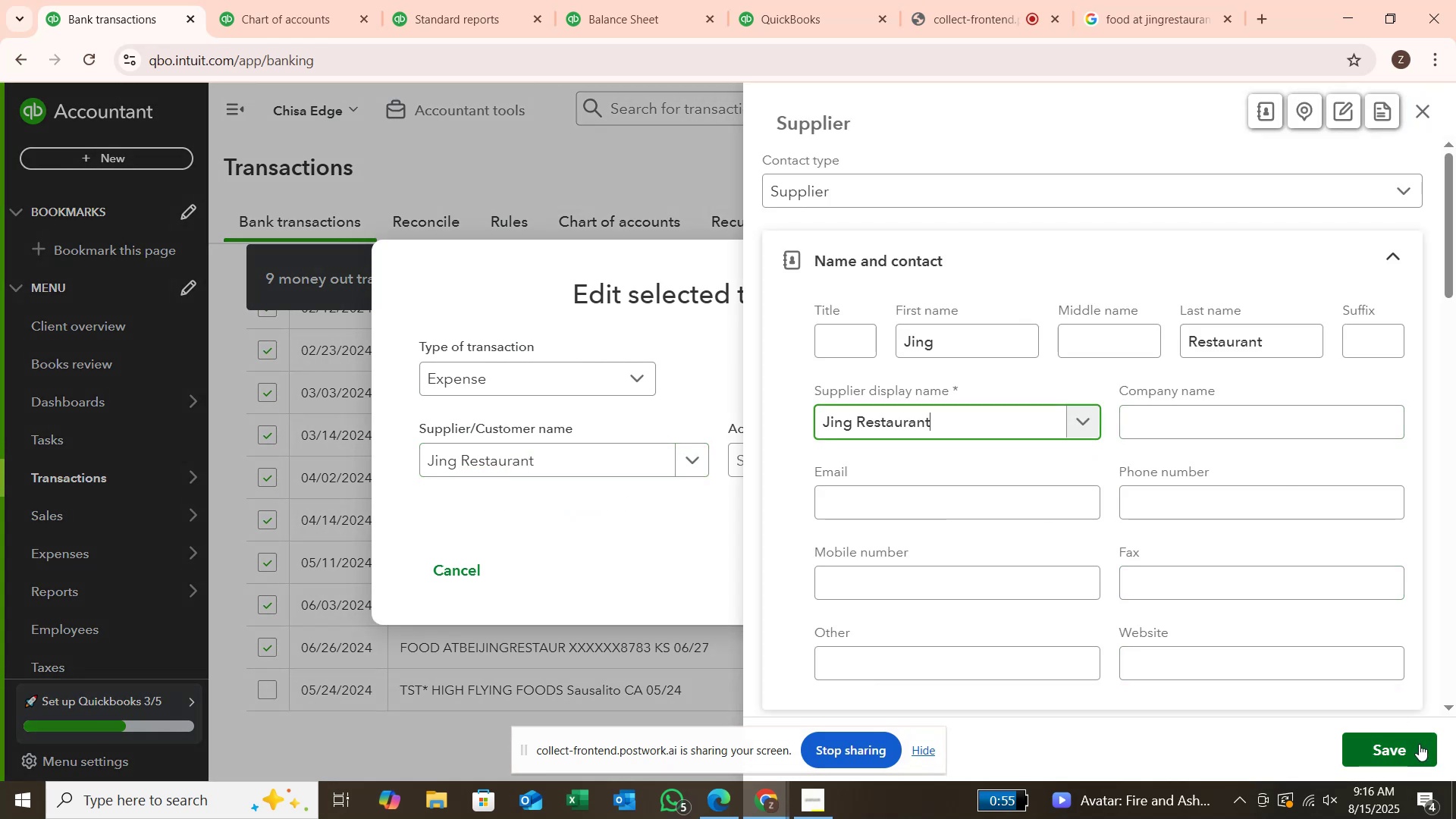 
wait(5.91)
 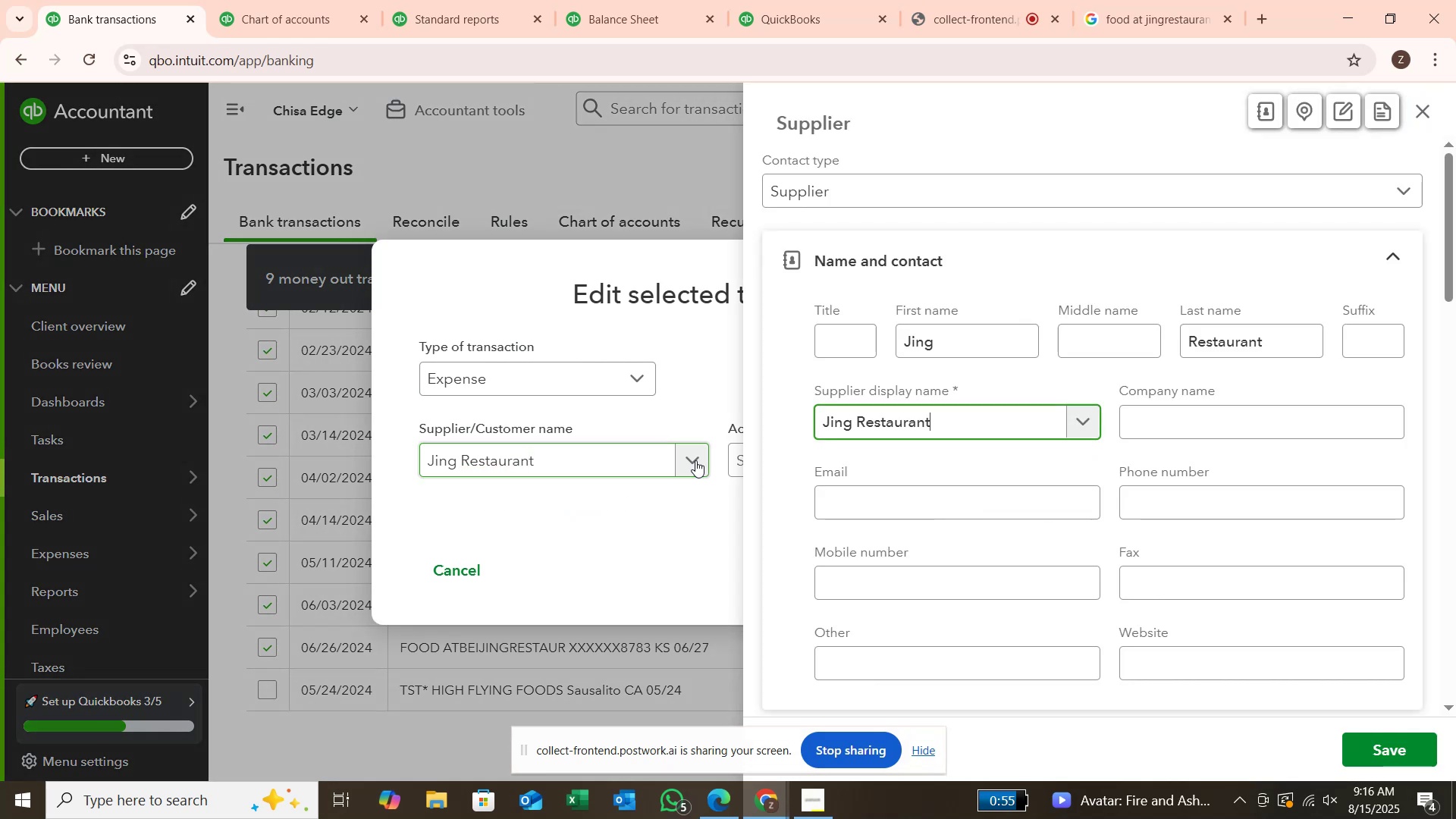 
left_click([1418, 744])
 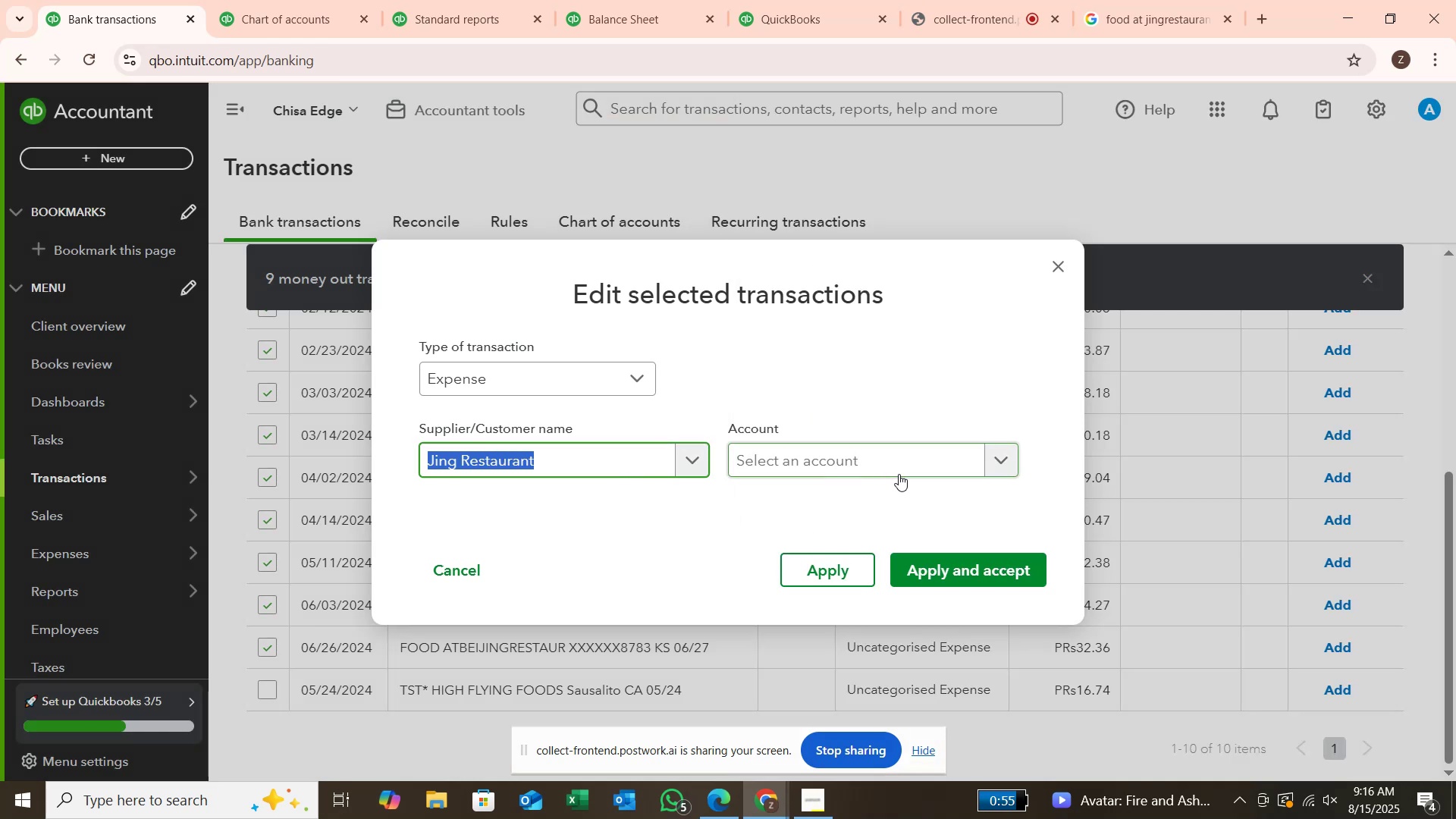 
wait(5.06)
 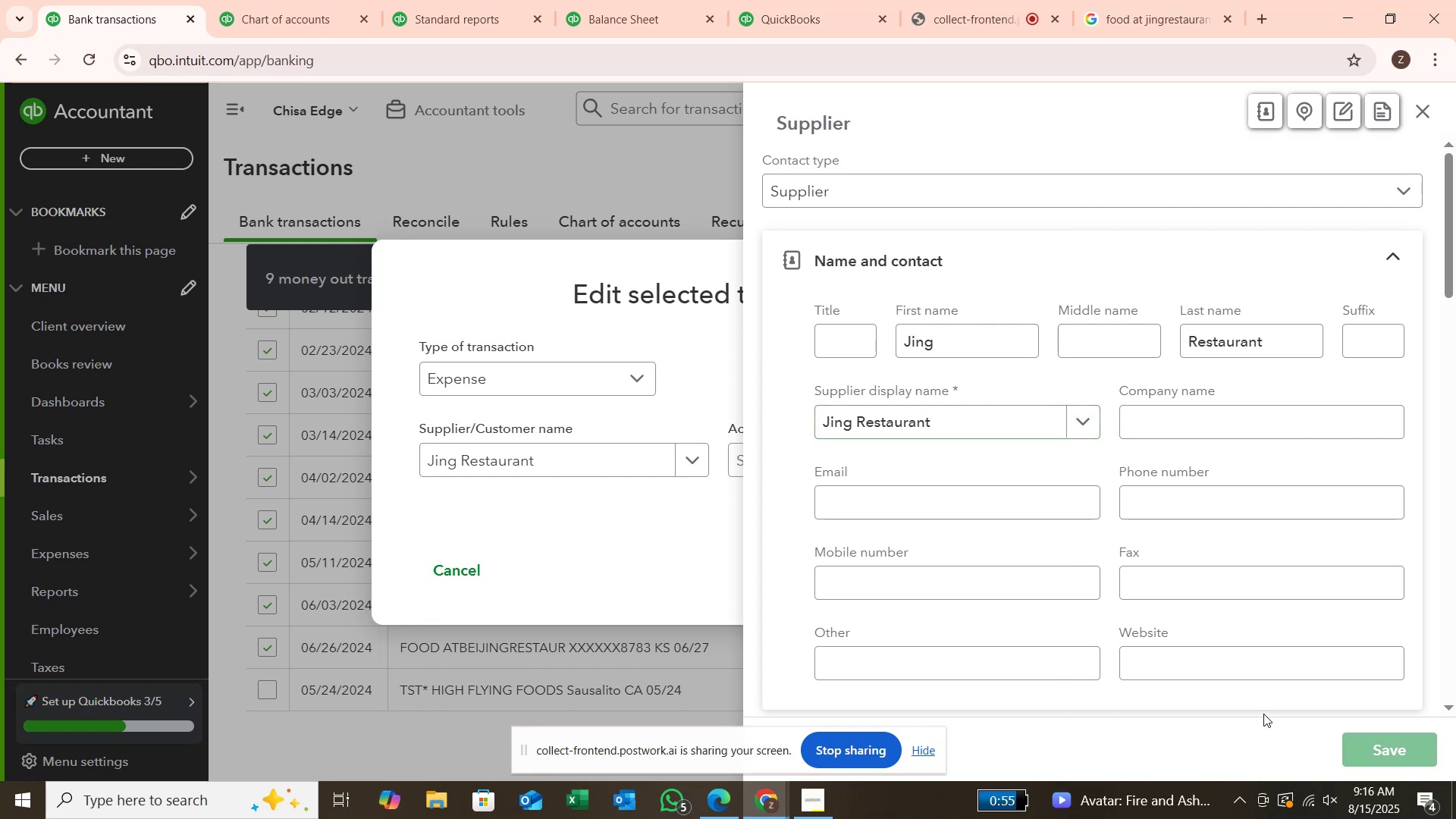 
left_click([1004, 470])
 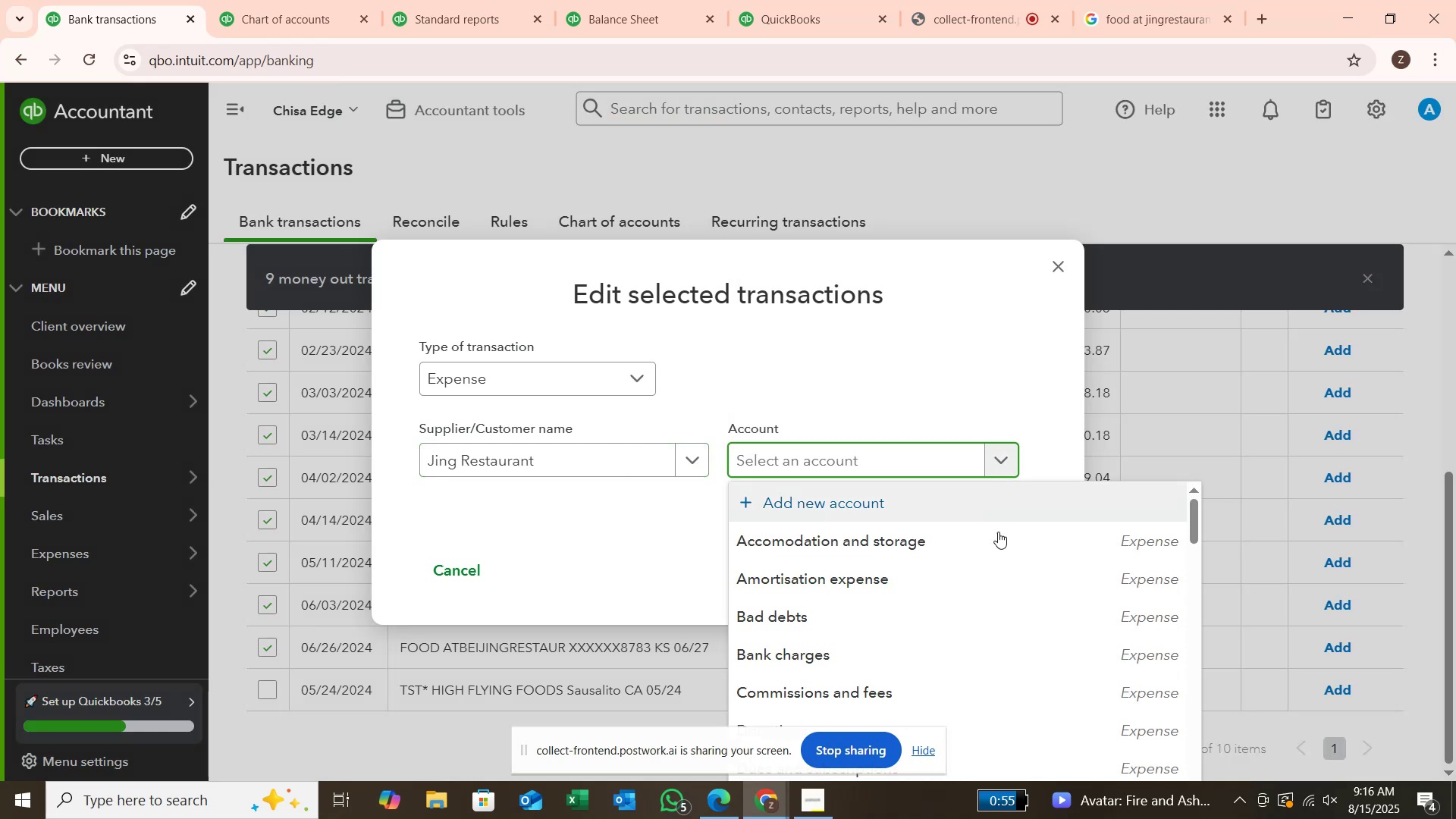 
scroll: coordinate [1002, 558], scroll_direction: down, amount: 2.0
 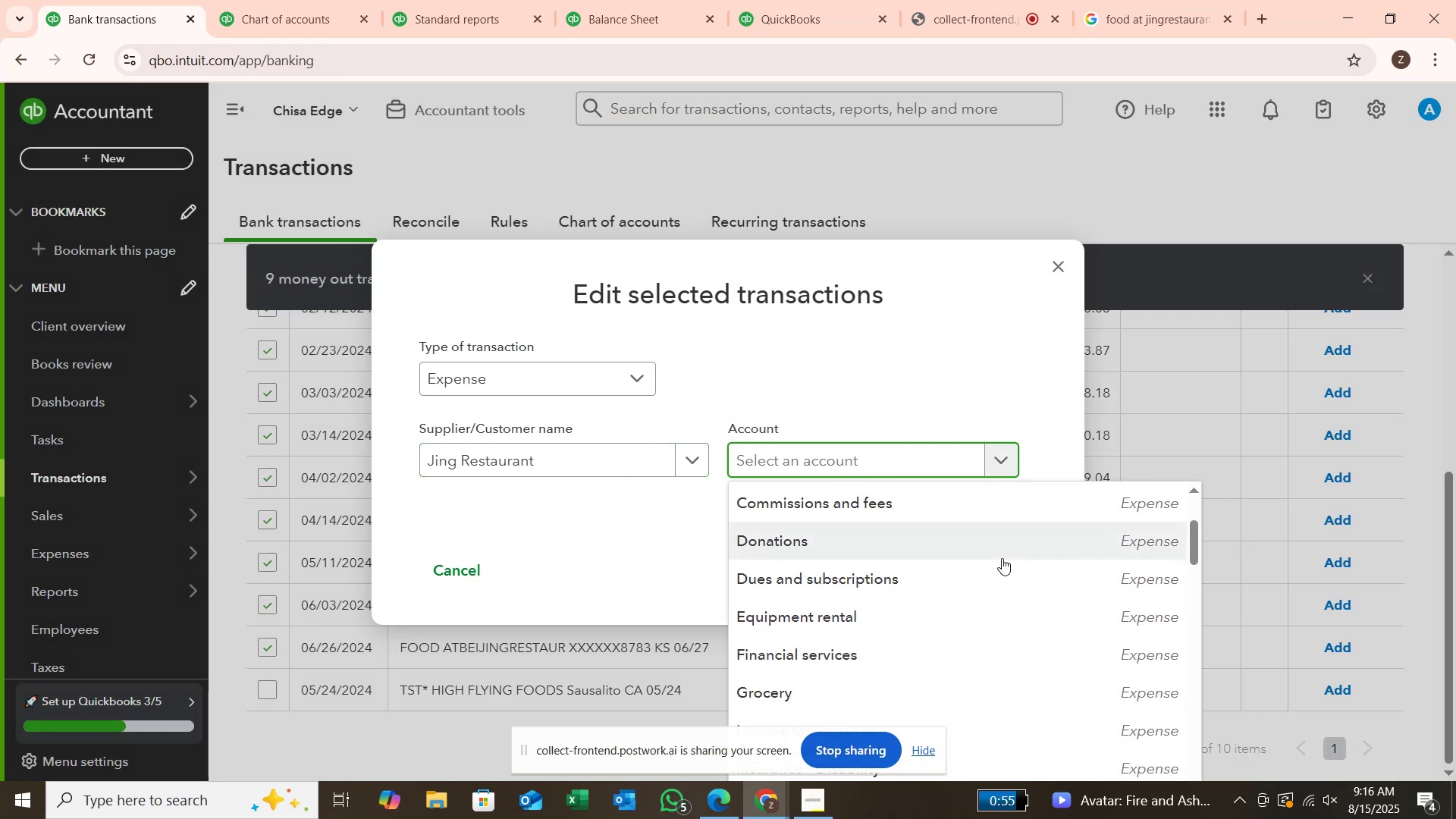 
type(ea)
 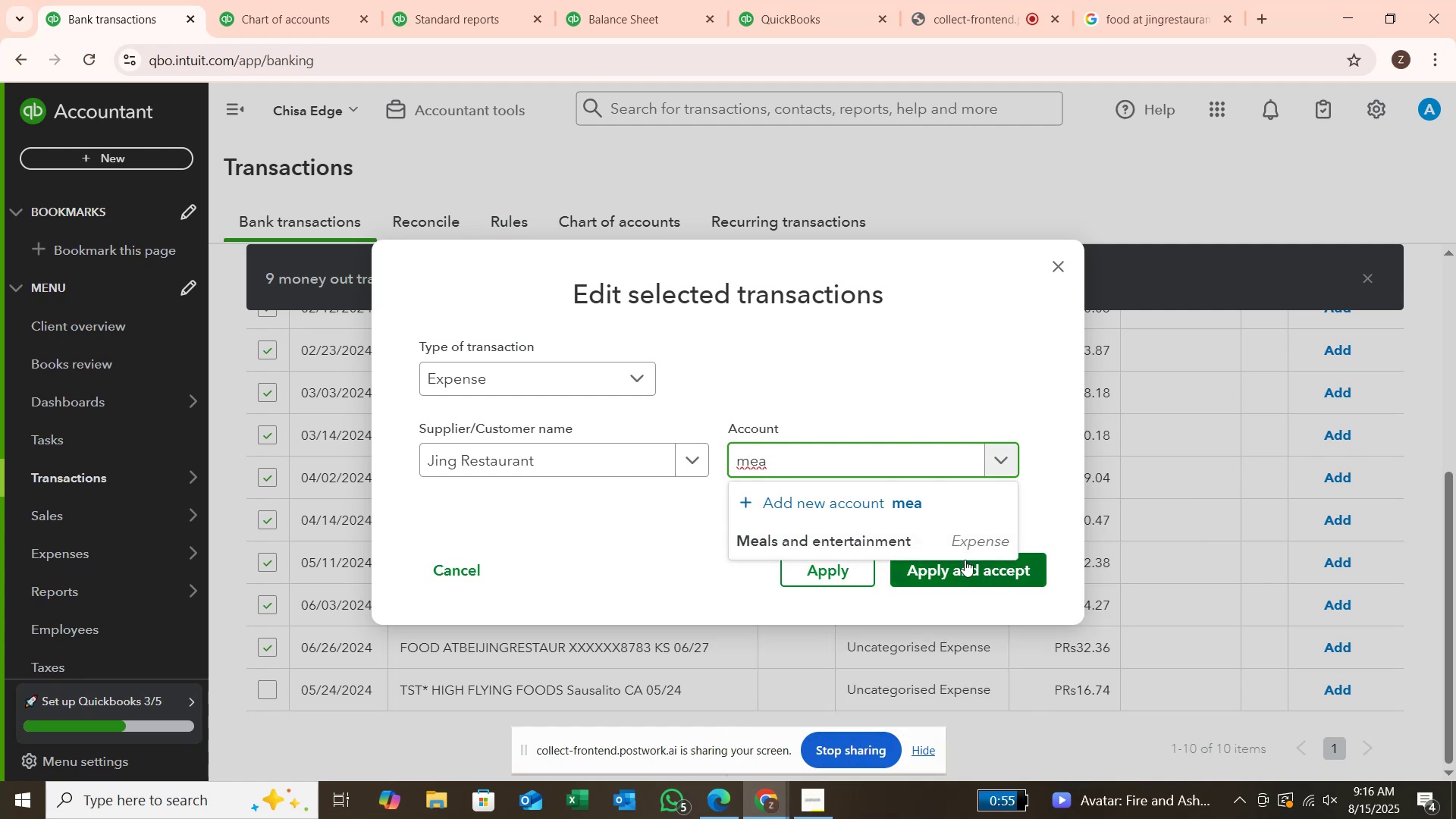 
left_click([937, 543])
 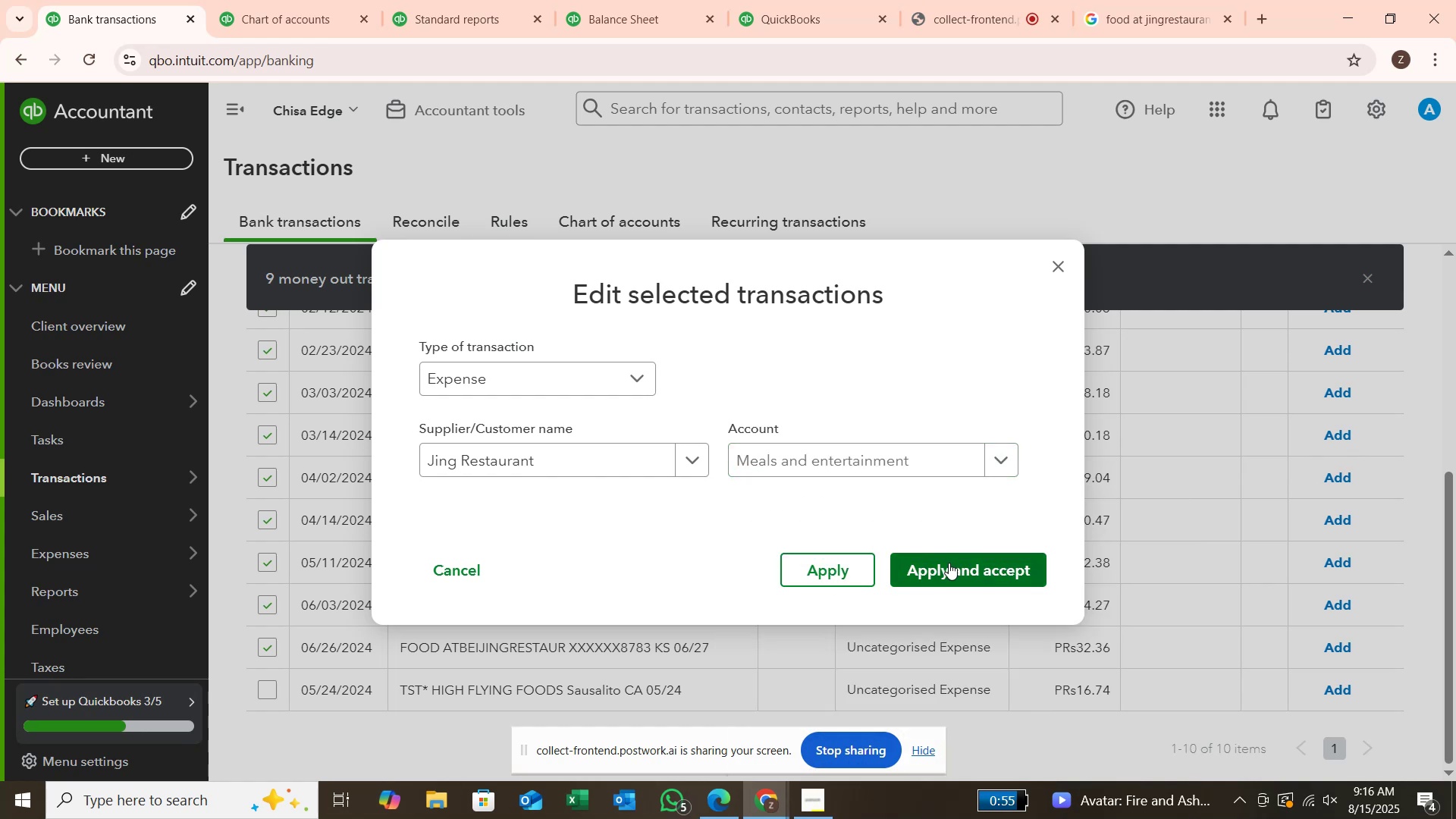 
left_click([949, 563])
 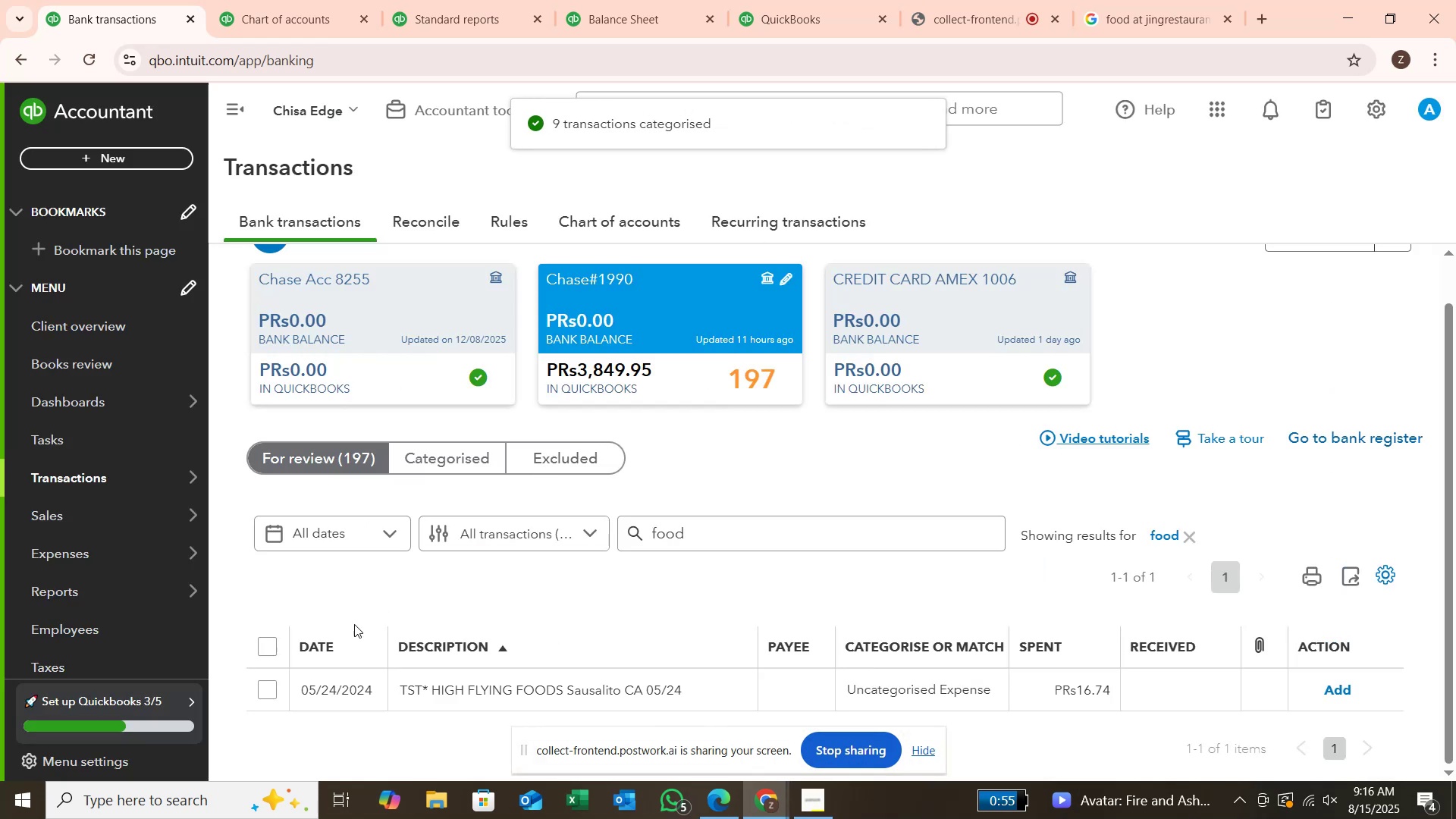 
wait(10.36)
 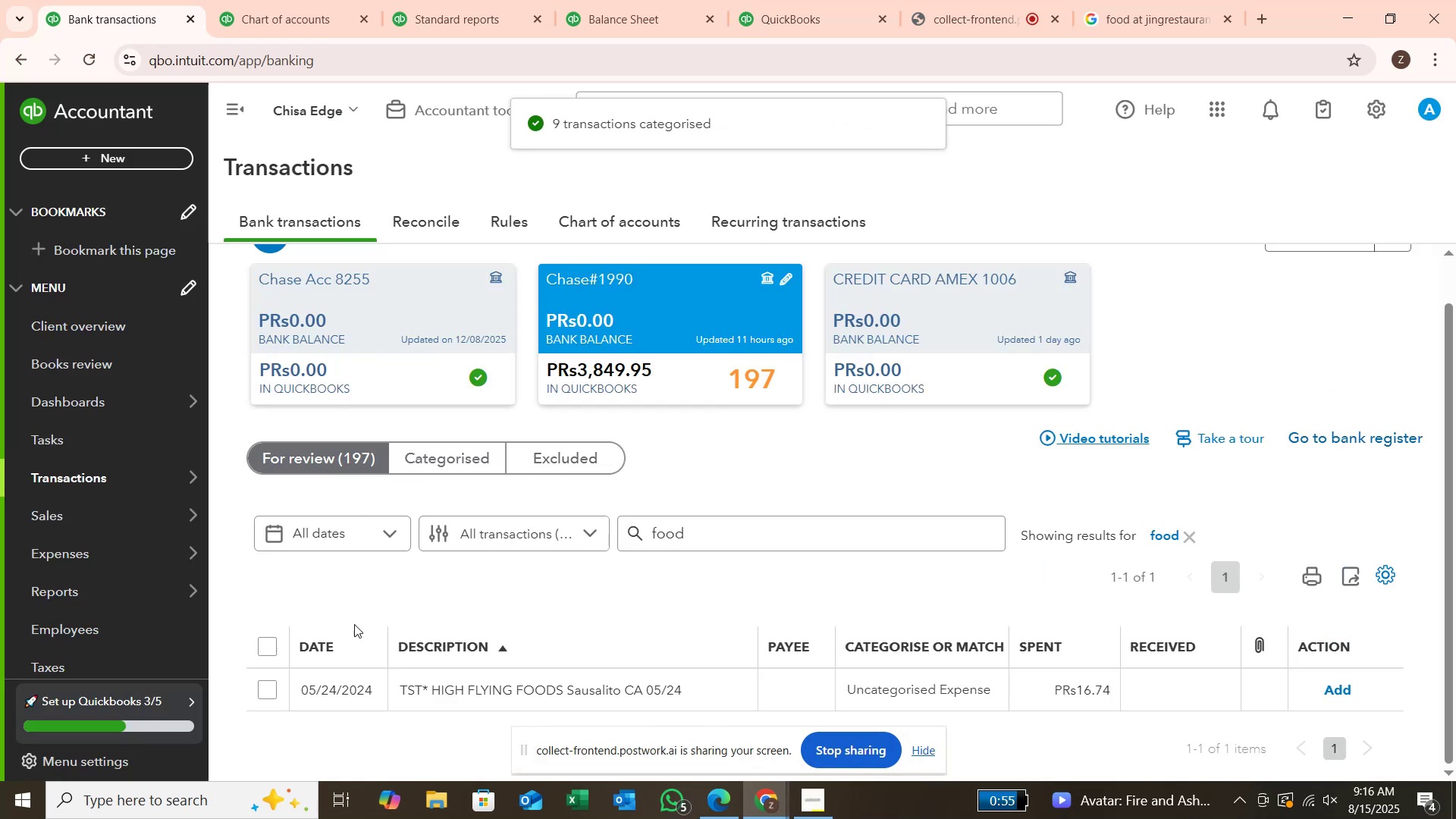 
hold_key(key=Backspace, duration=0.67)
 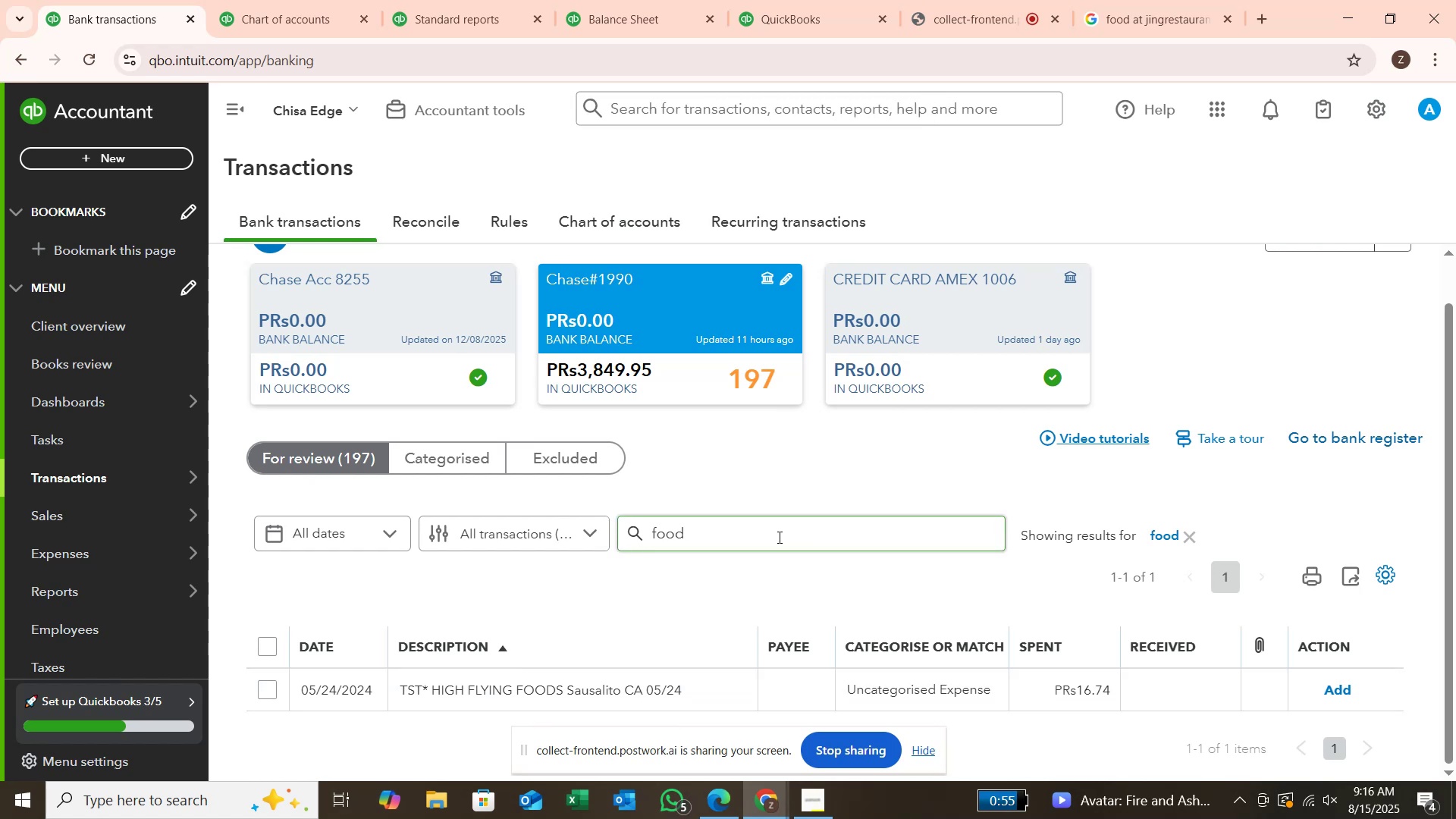 
key(Backspace)
 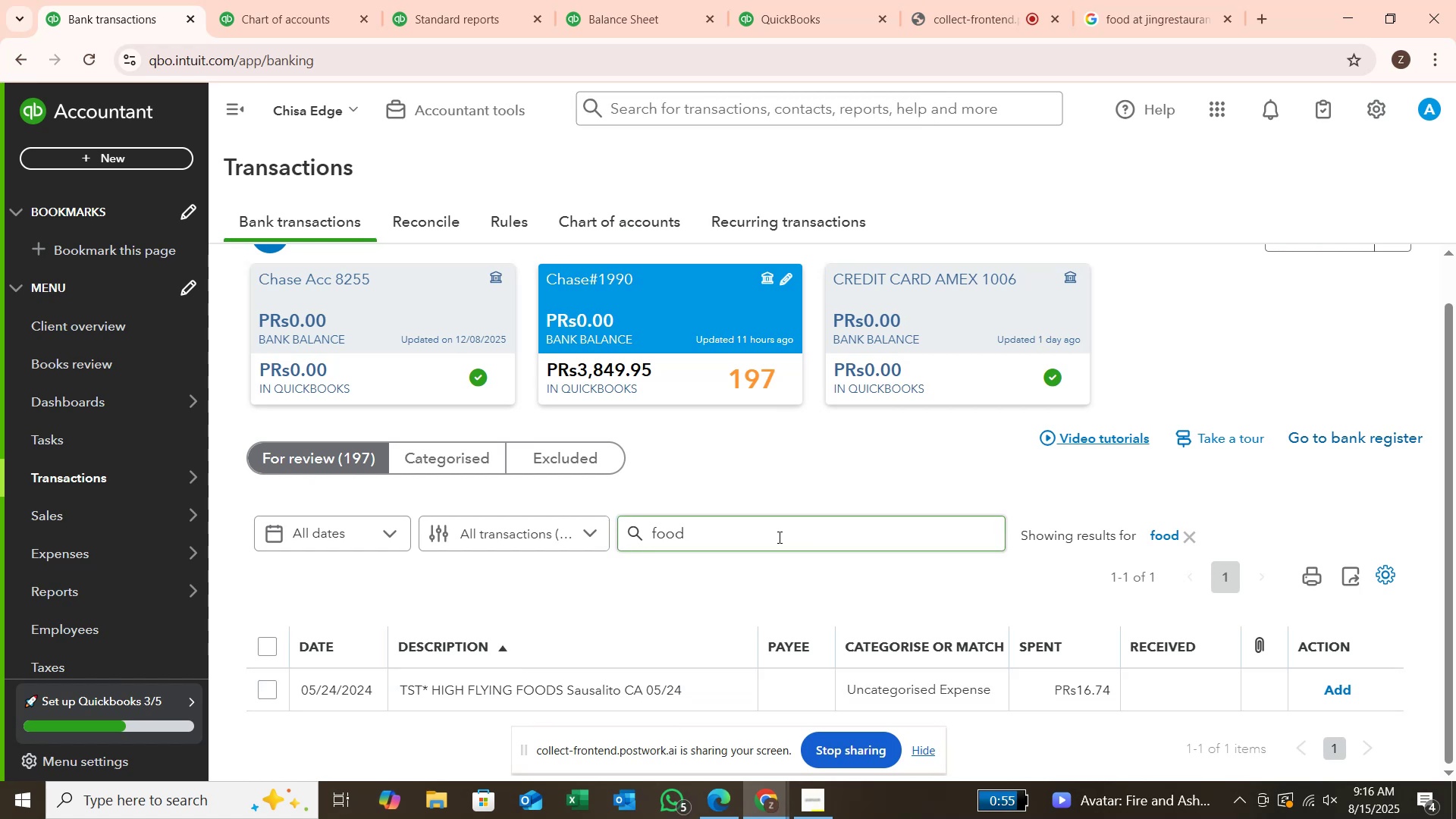 
left_click([778, 537])
 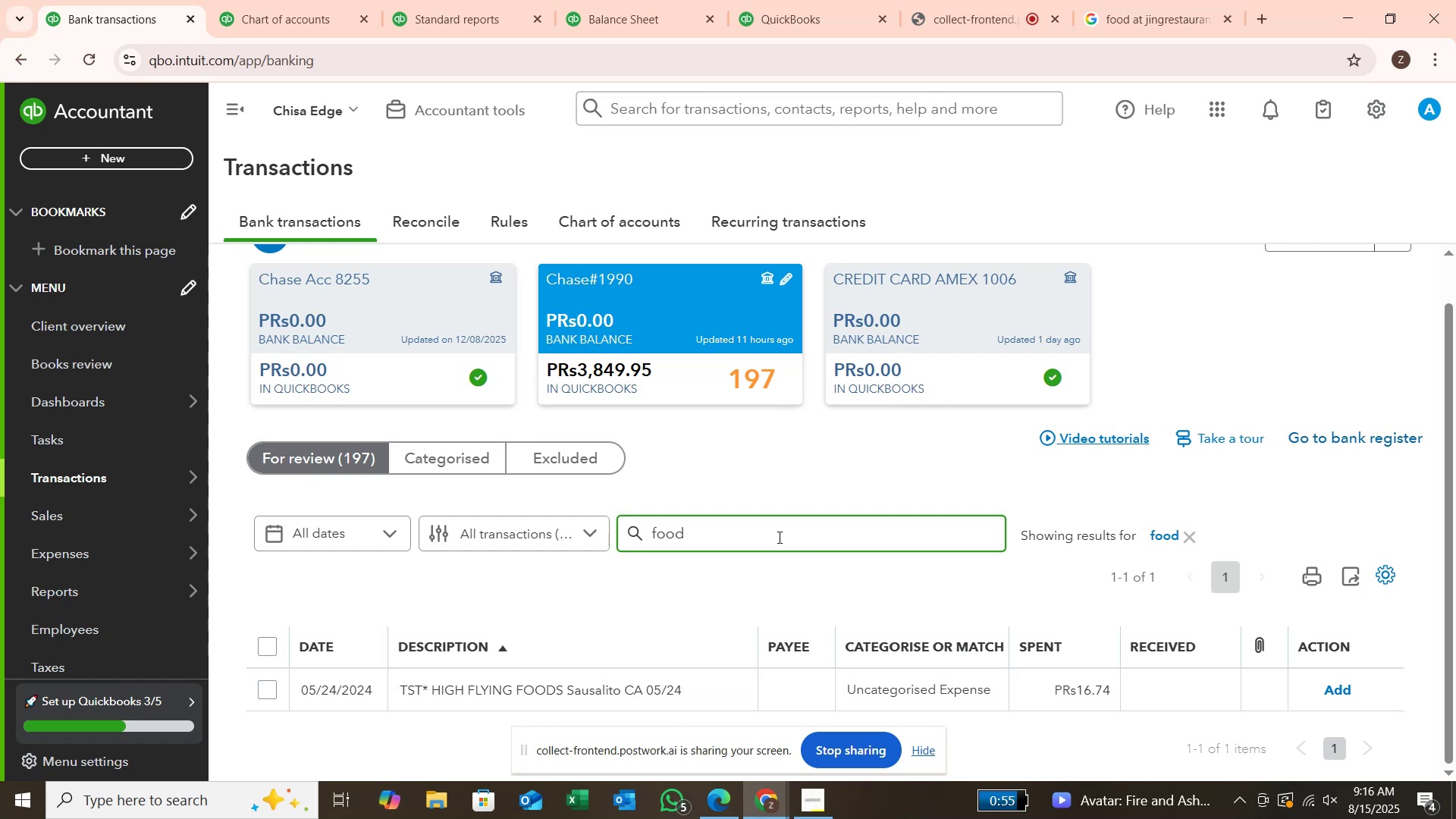 
key(Enter)
 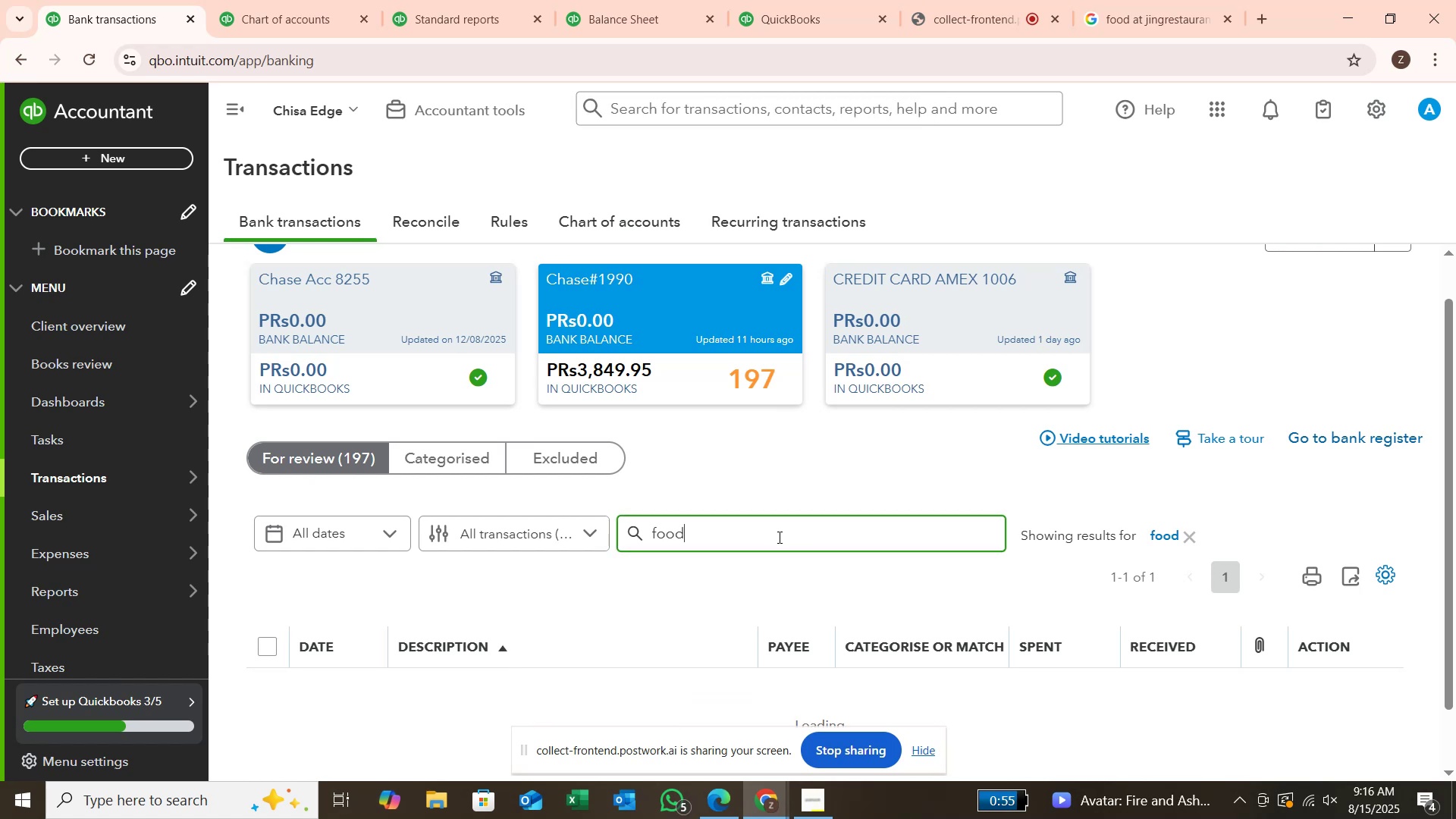 
hold_key(key=Backspace, duration=0.87)
 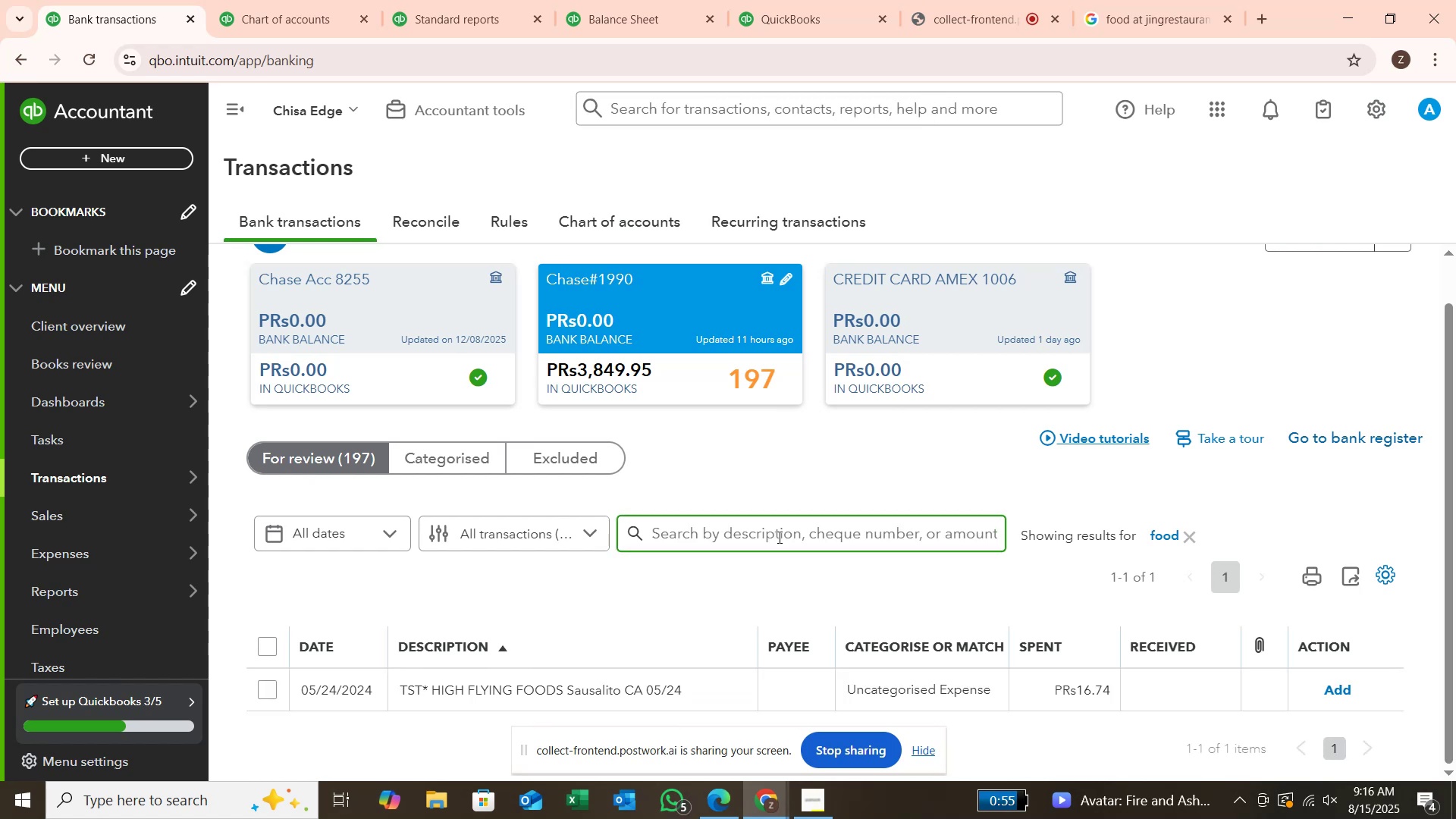 
type(tst)
 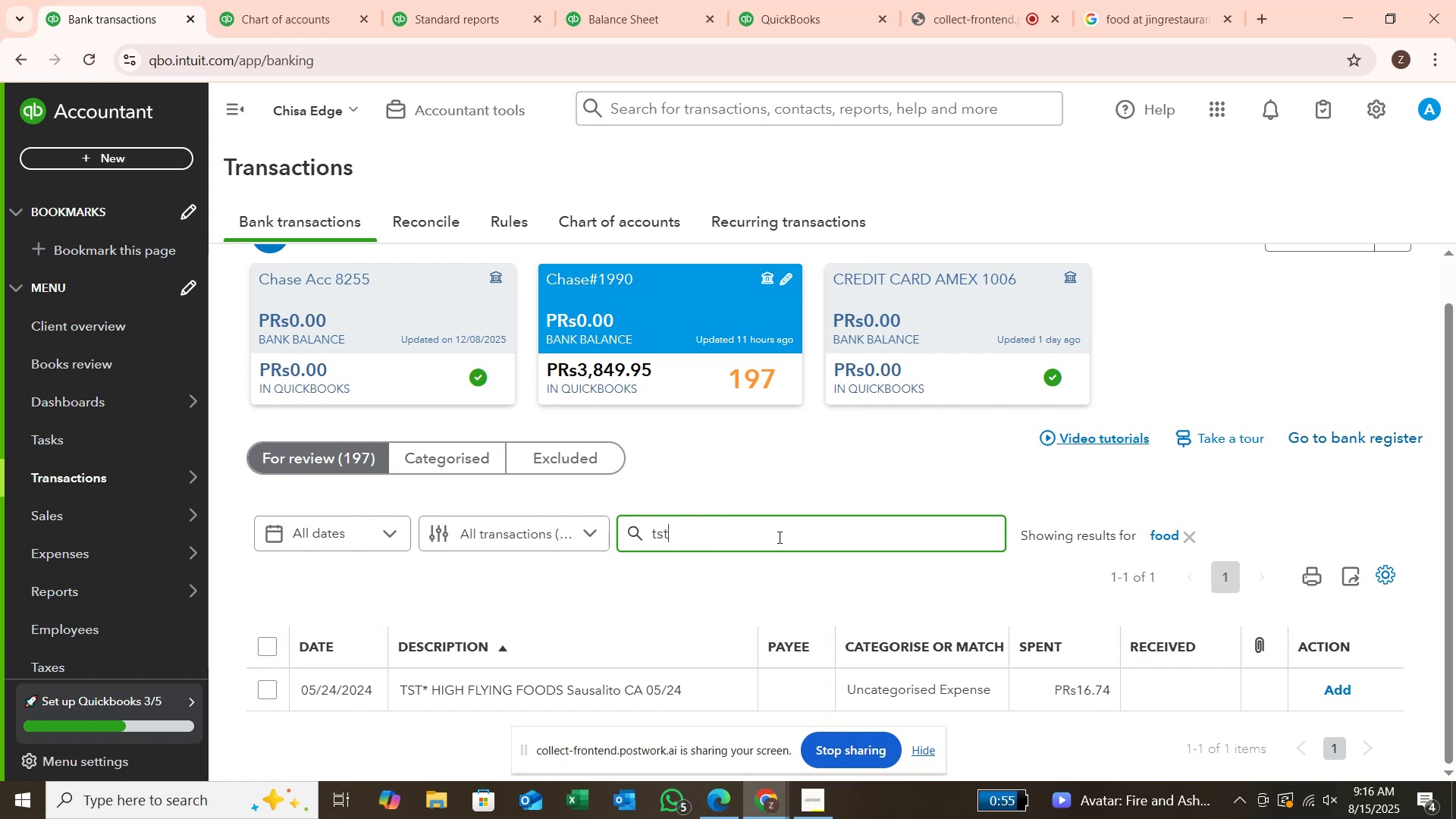 
key(Enter)
 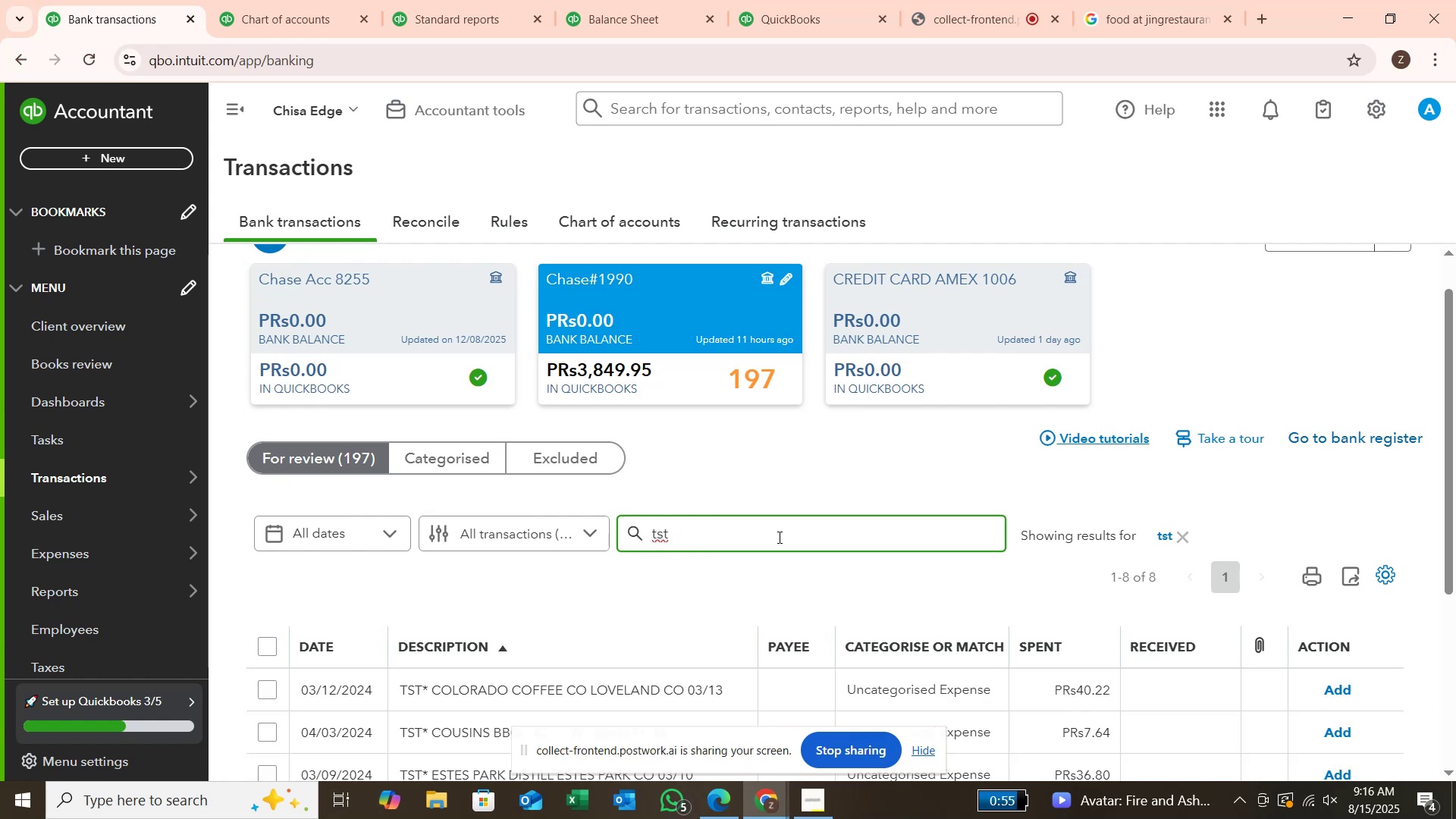 
scroll: coordinate [488, 563], scroll_direction: down, amount: 3.0
 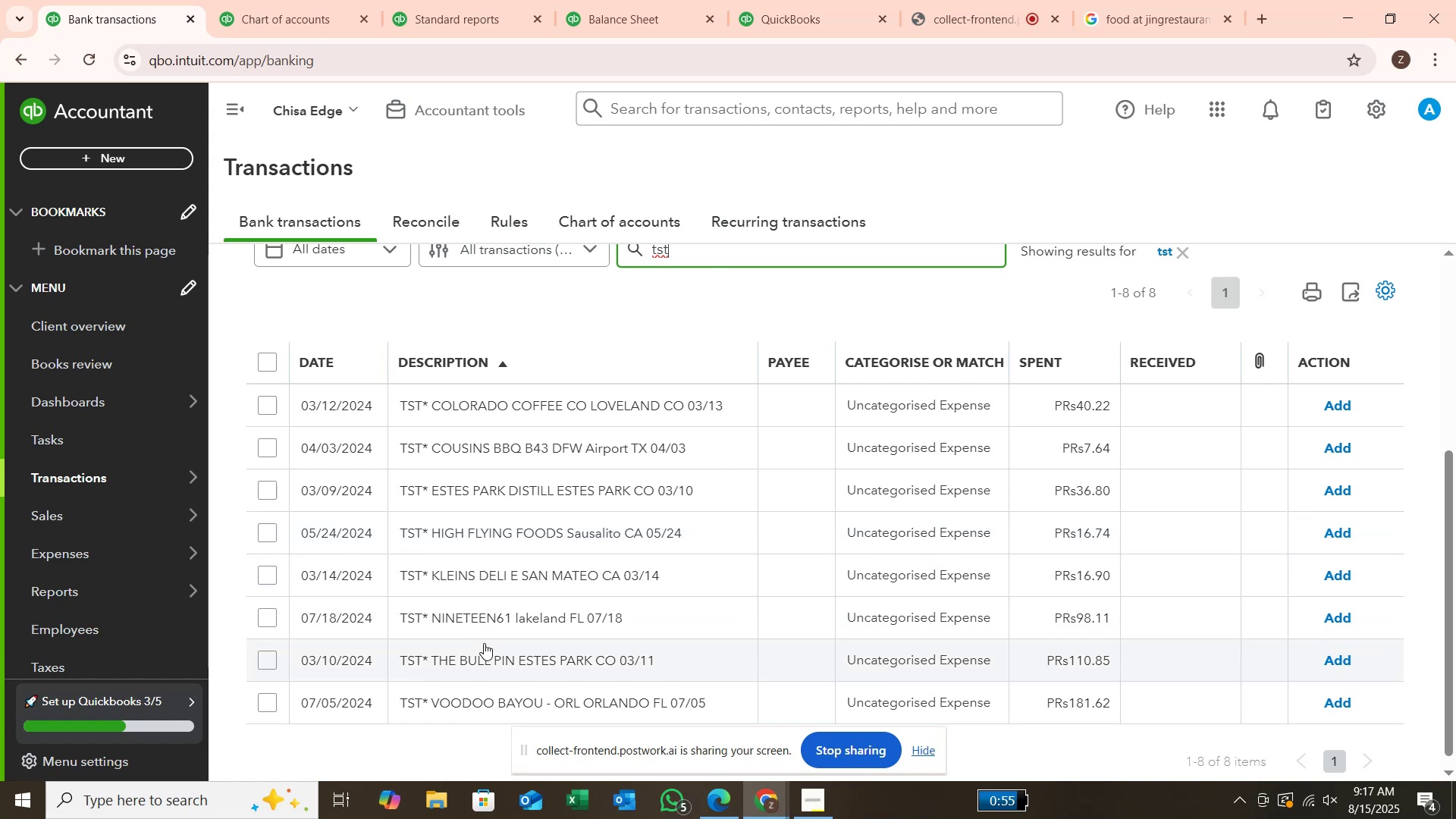 
wait(7.8)
 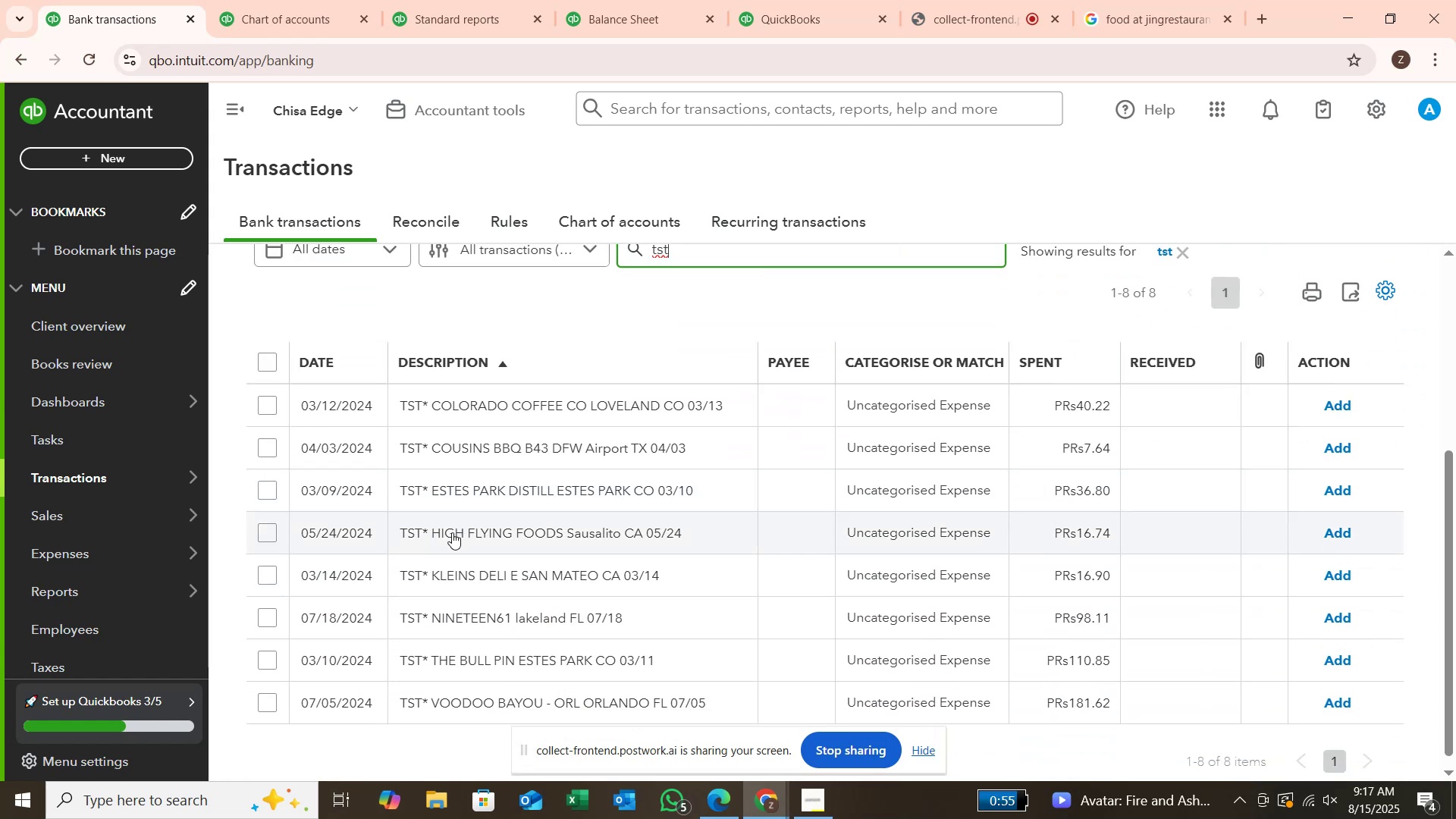 
scroll: coordinate [585, 491], scroll_direction: down, amount: 1.0
 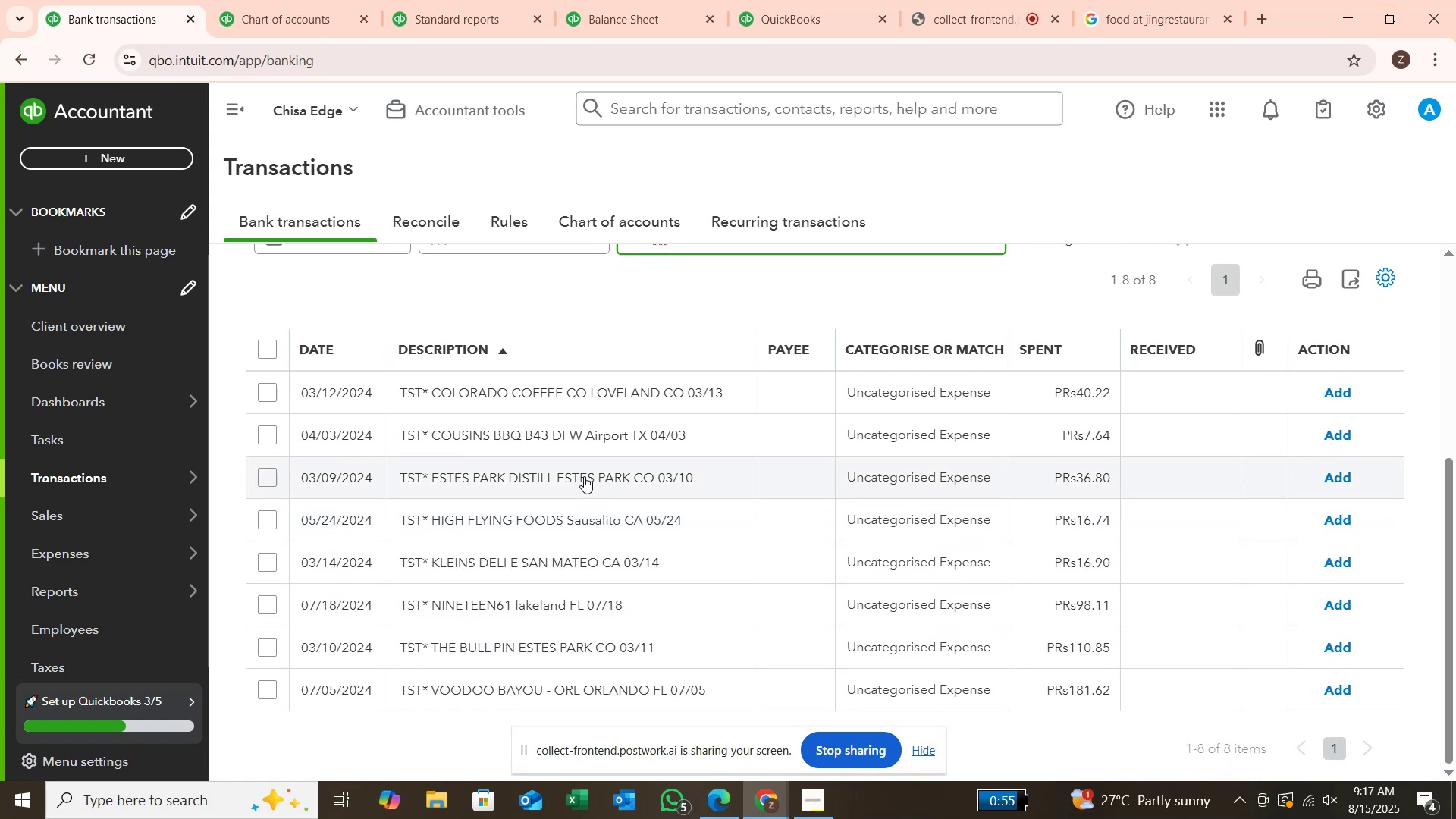 
wait(10.13)
 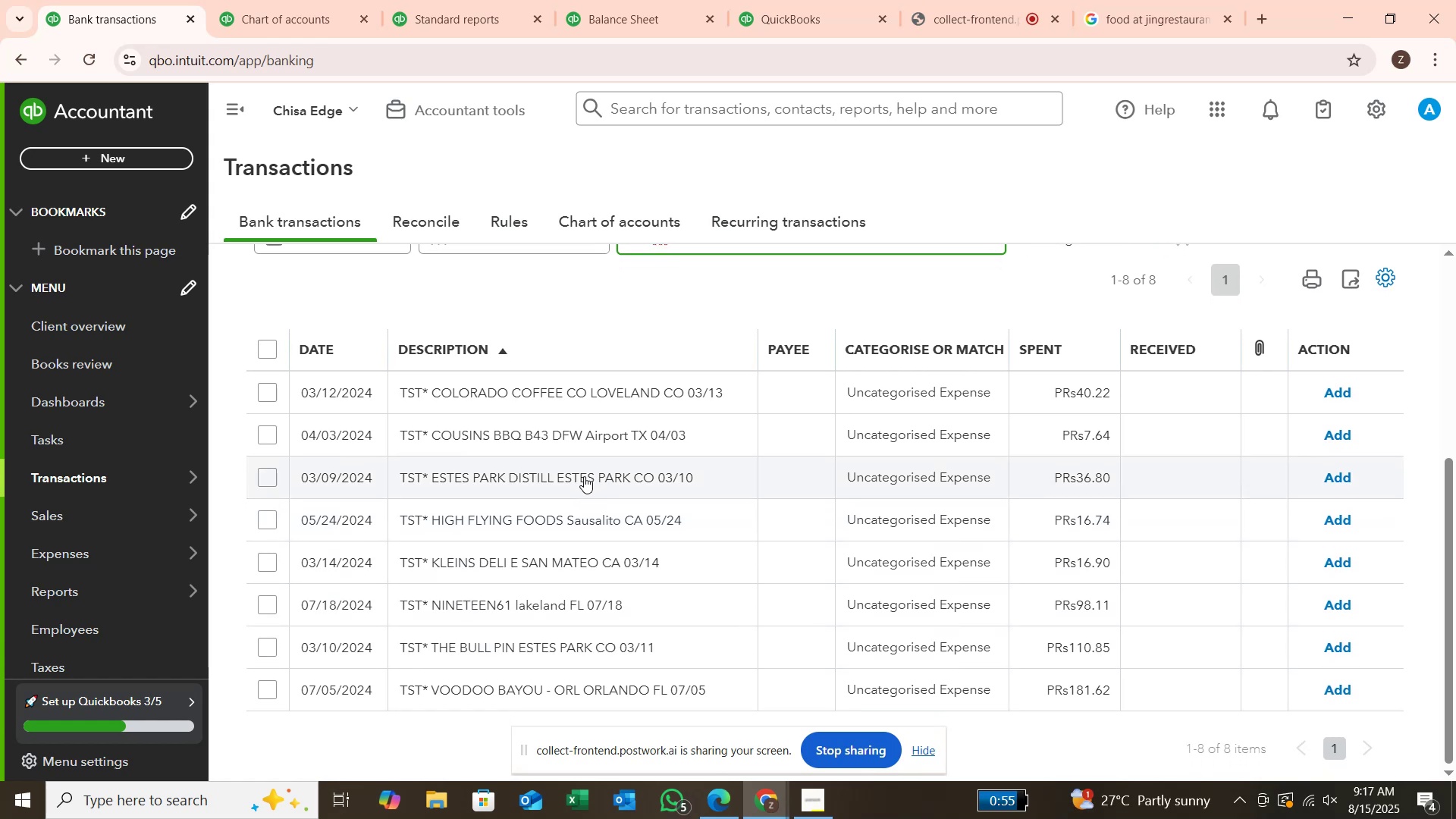 
left_click([262, 394])
 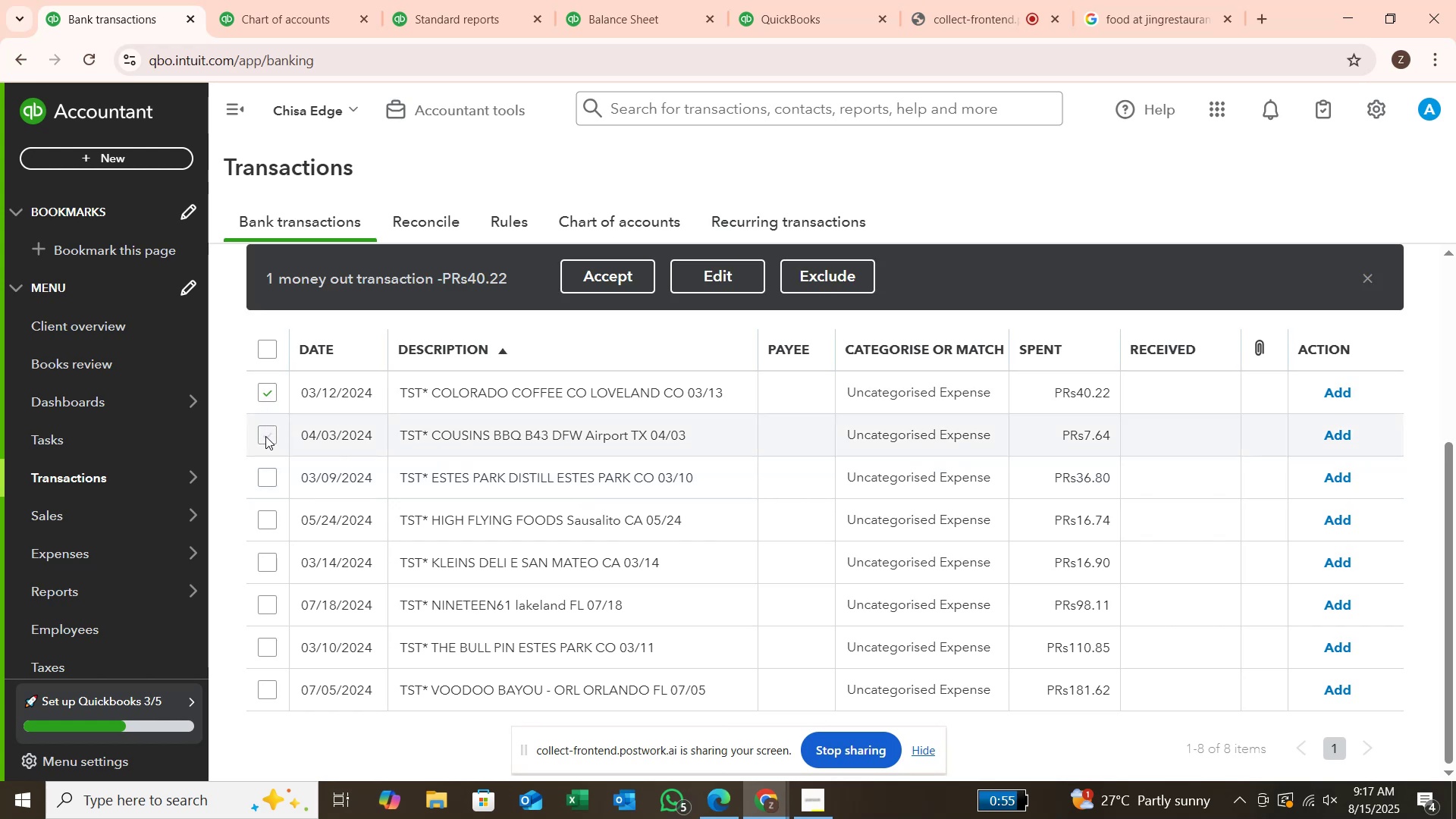 
left_click([265, 437])
 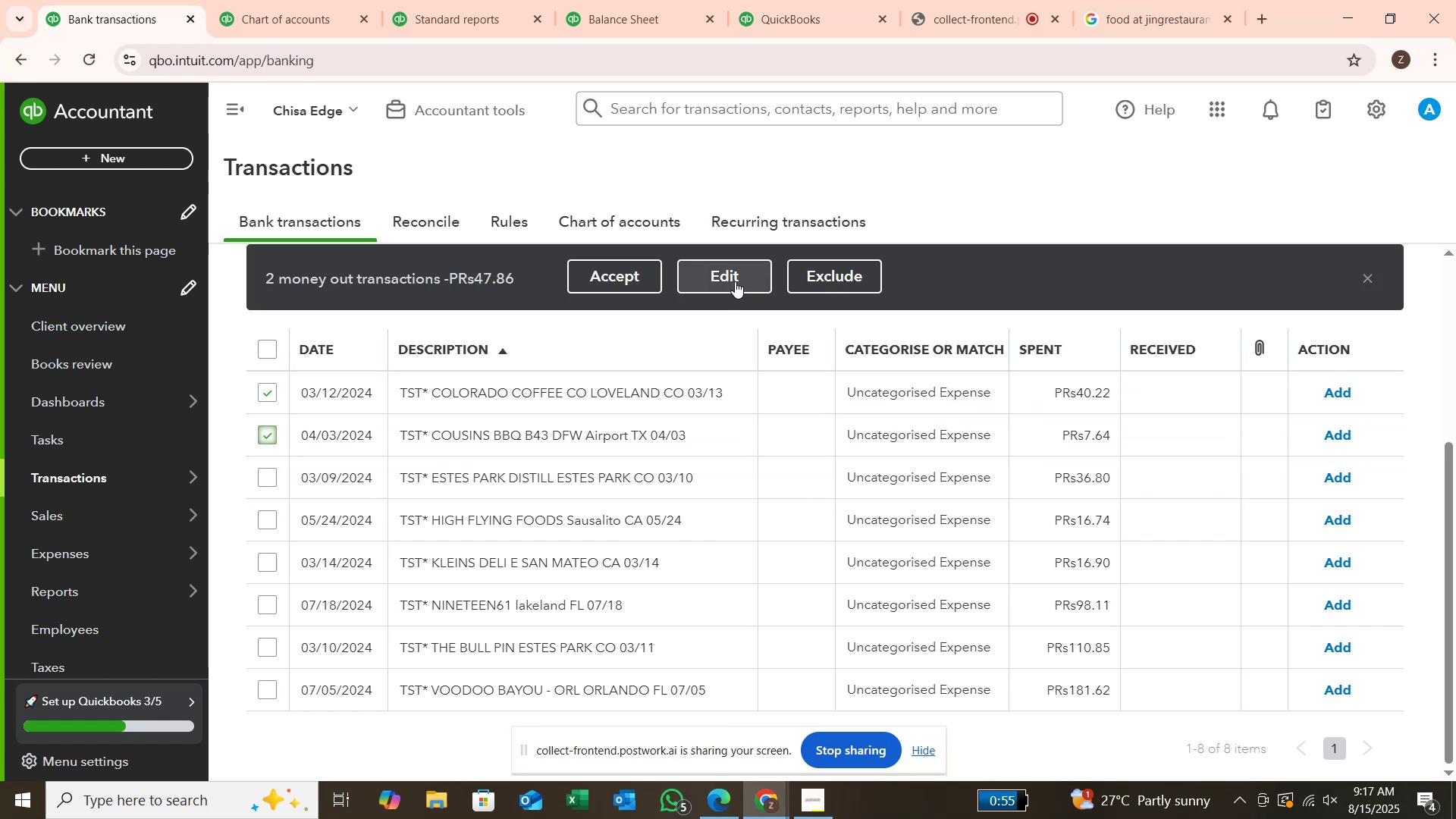 
left_click([735, 281])
 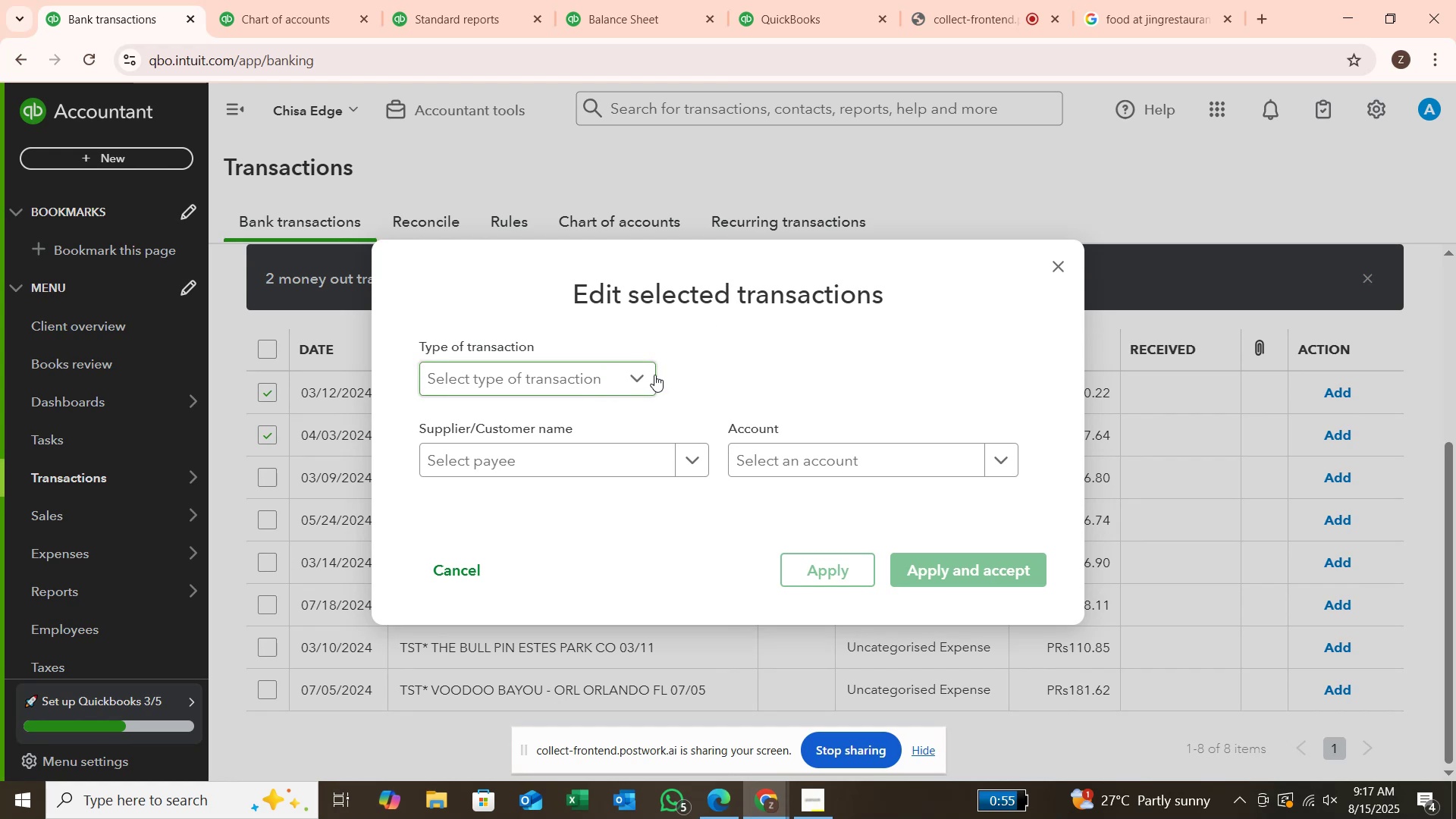 
left_click([639, 380])
 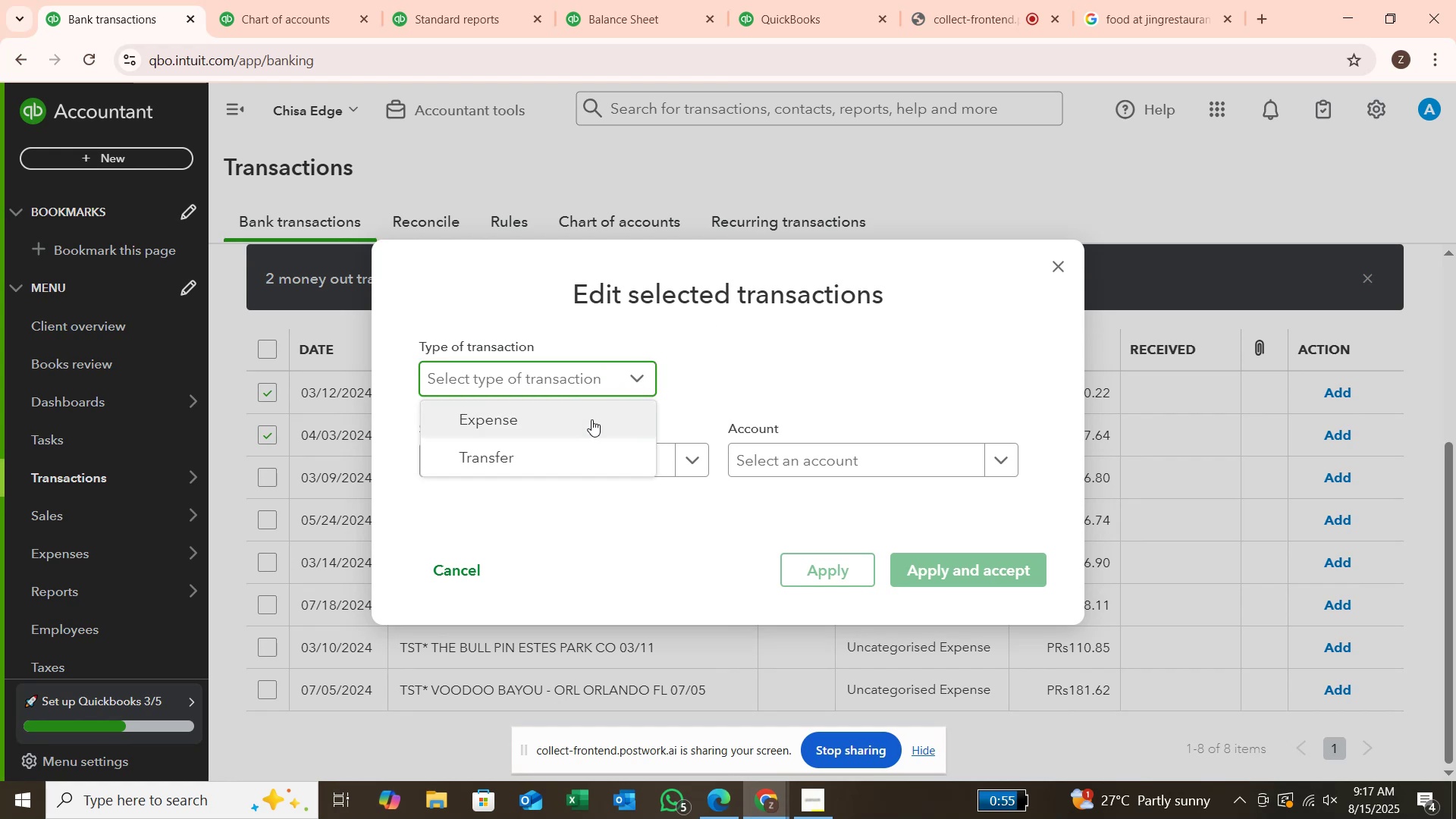 
left_click([592, 419])
 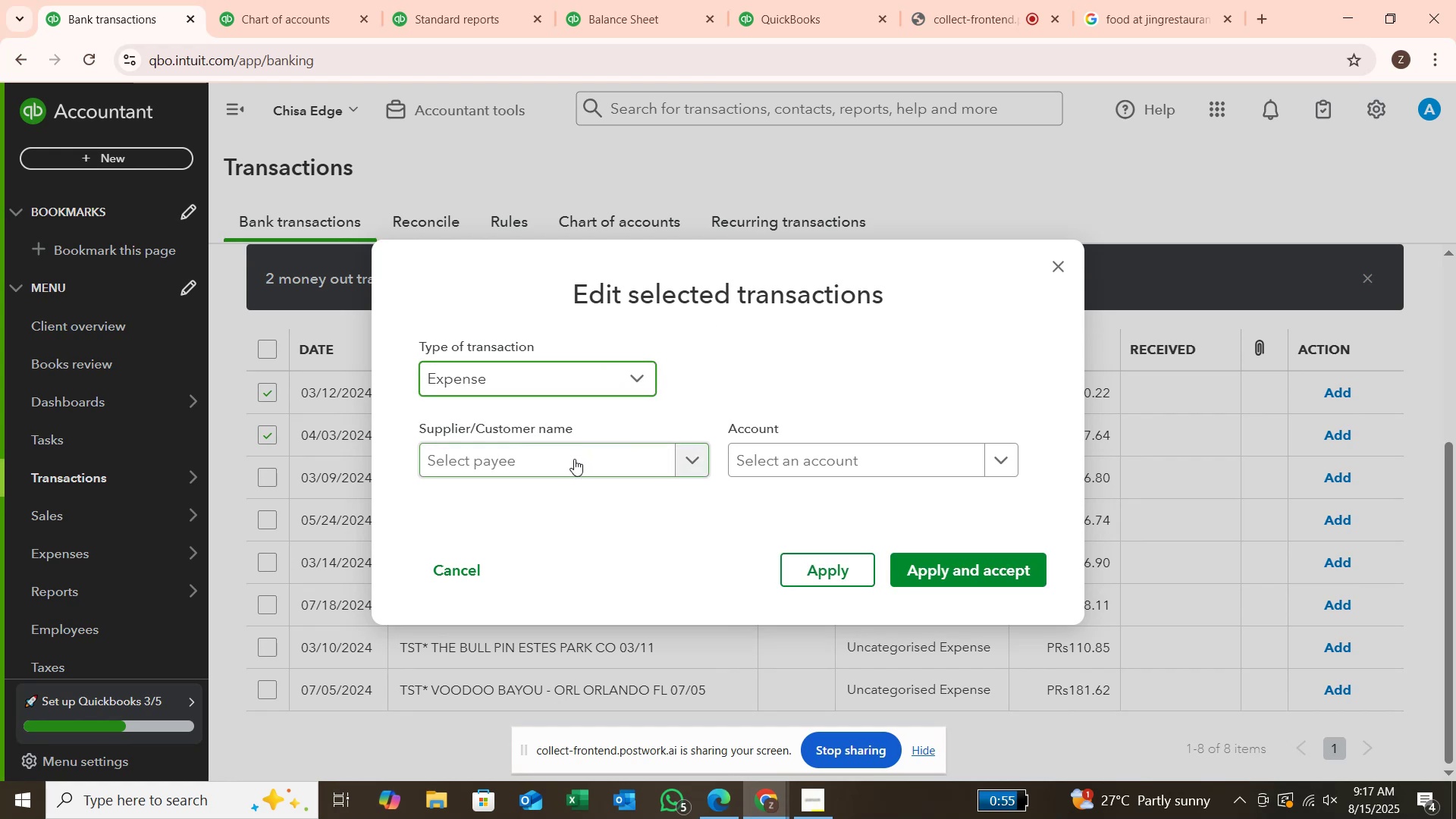 
left_click([574, 459])
 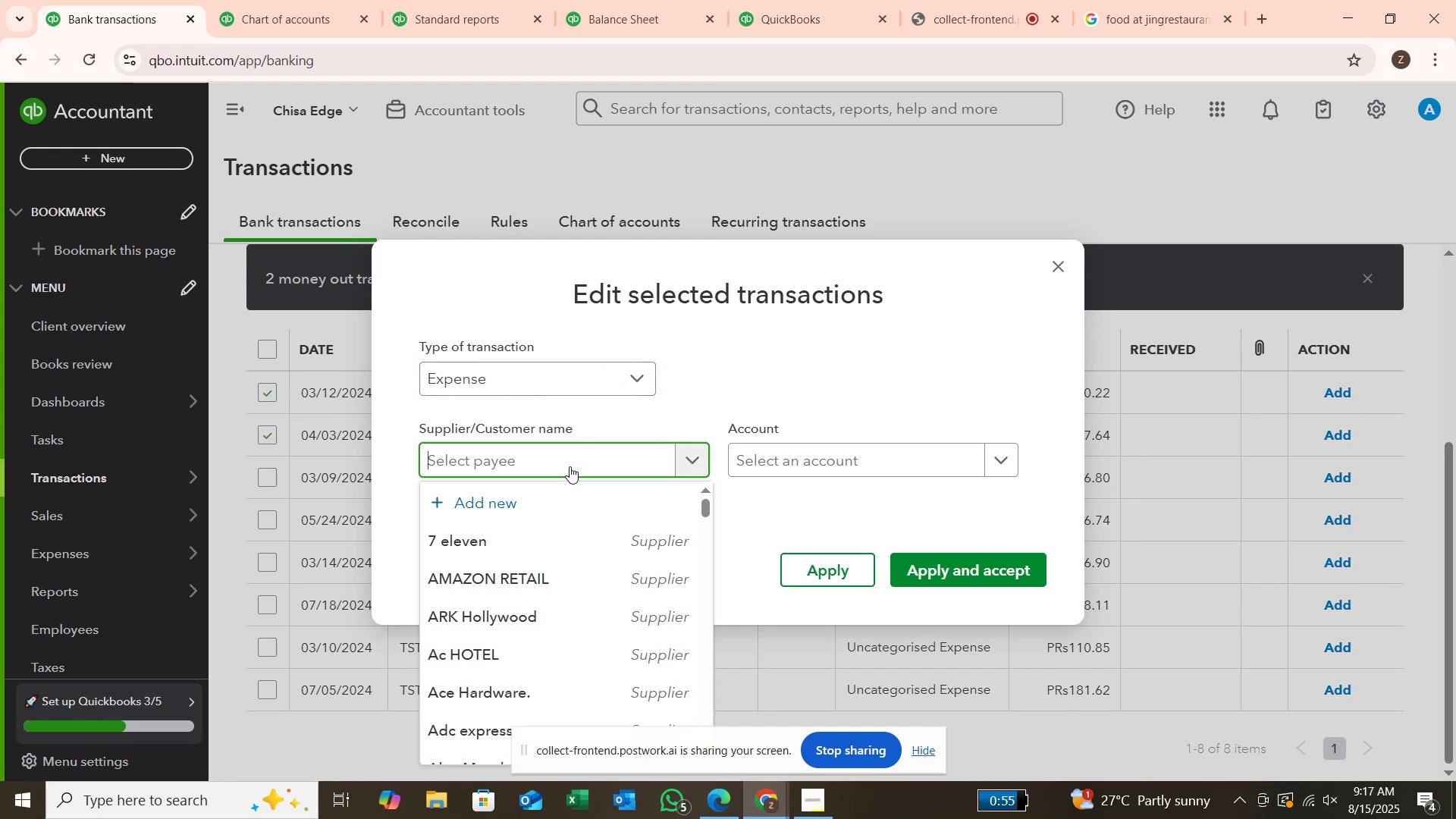 
type(TsT )
 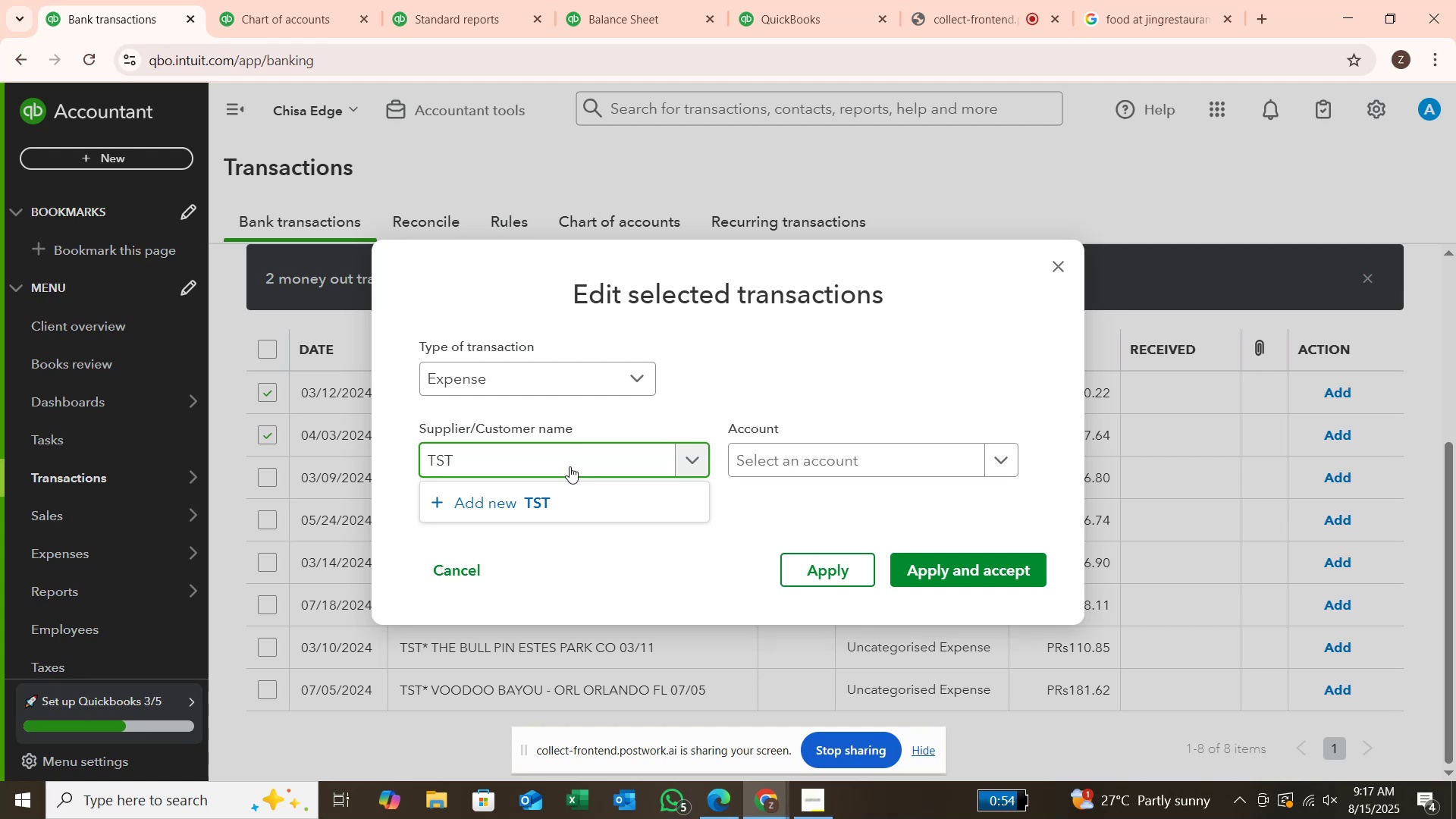 
wait(7.04)
 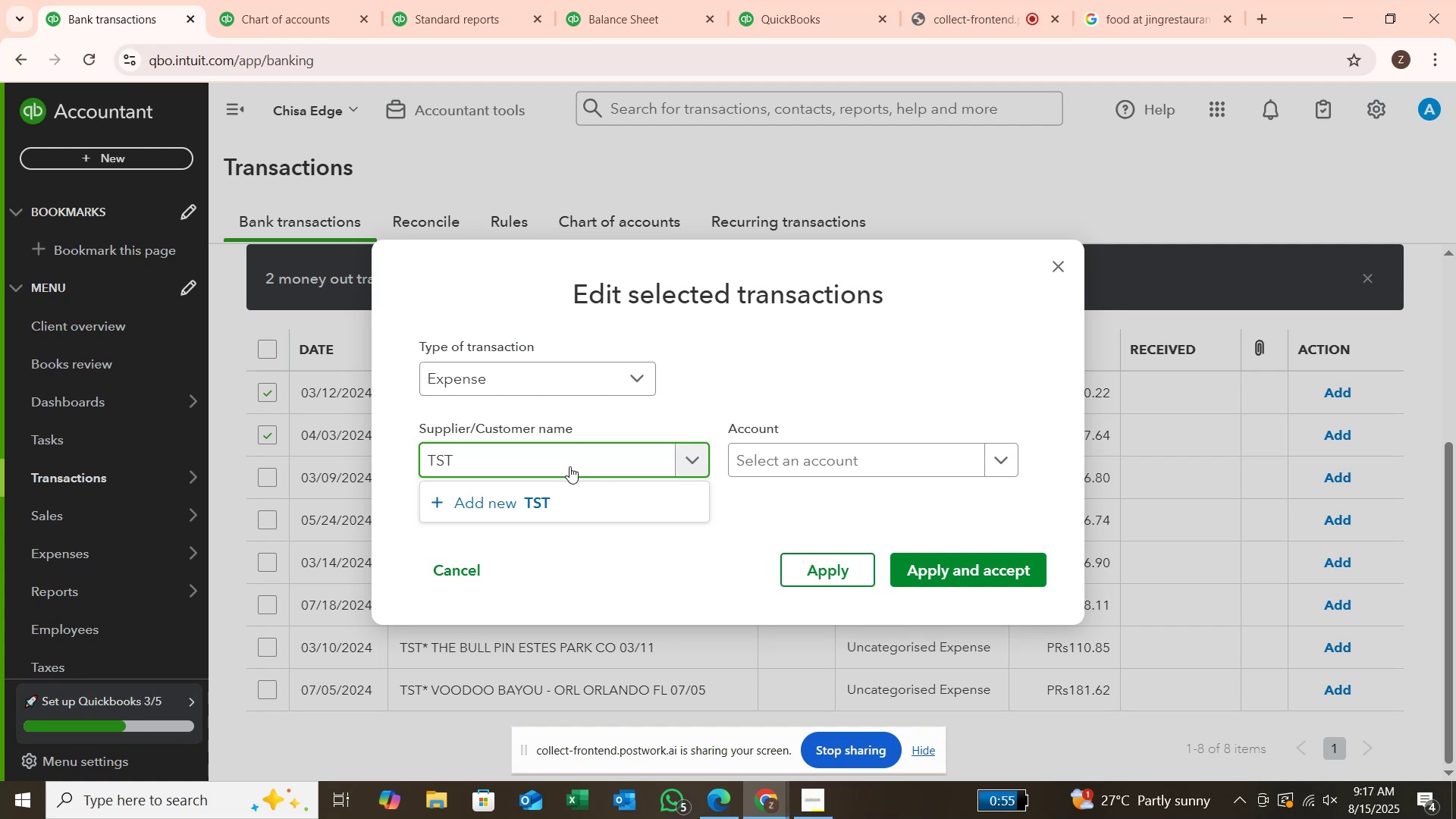 
type(Cof)
key(Backspace)
type(ffee)
key(Backspace)
key(Backspace)
key(Backspace)
key(Backspace)
type(FFEE)
 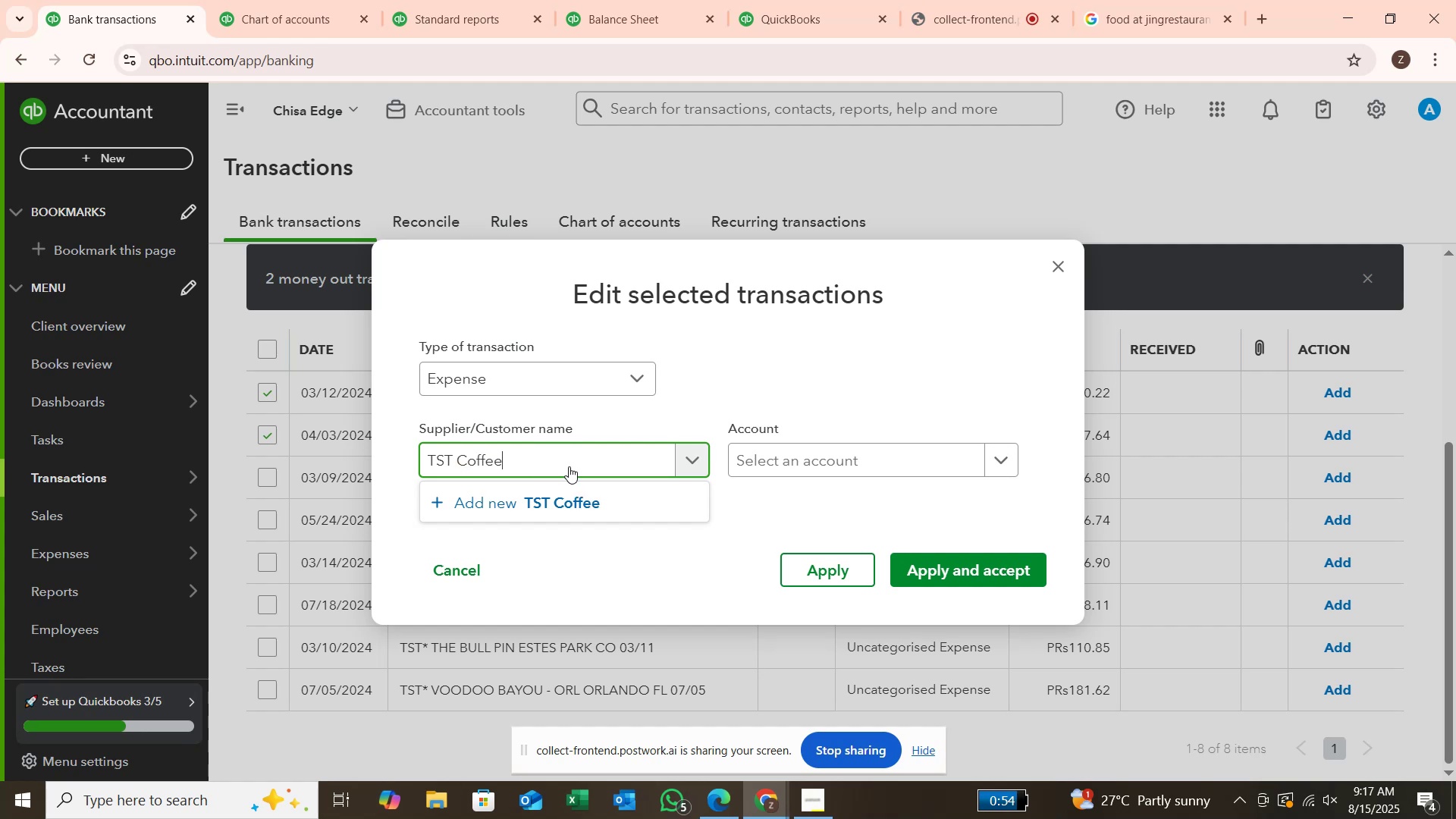 
hold_key(key=CapsLock, duration=0.43)
 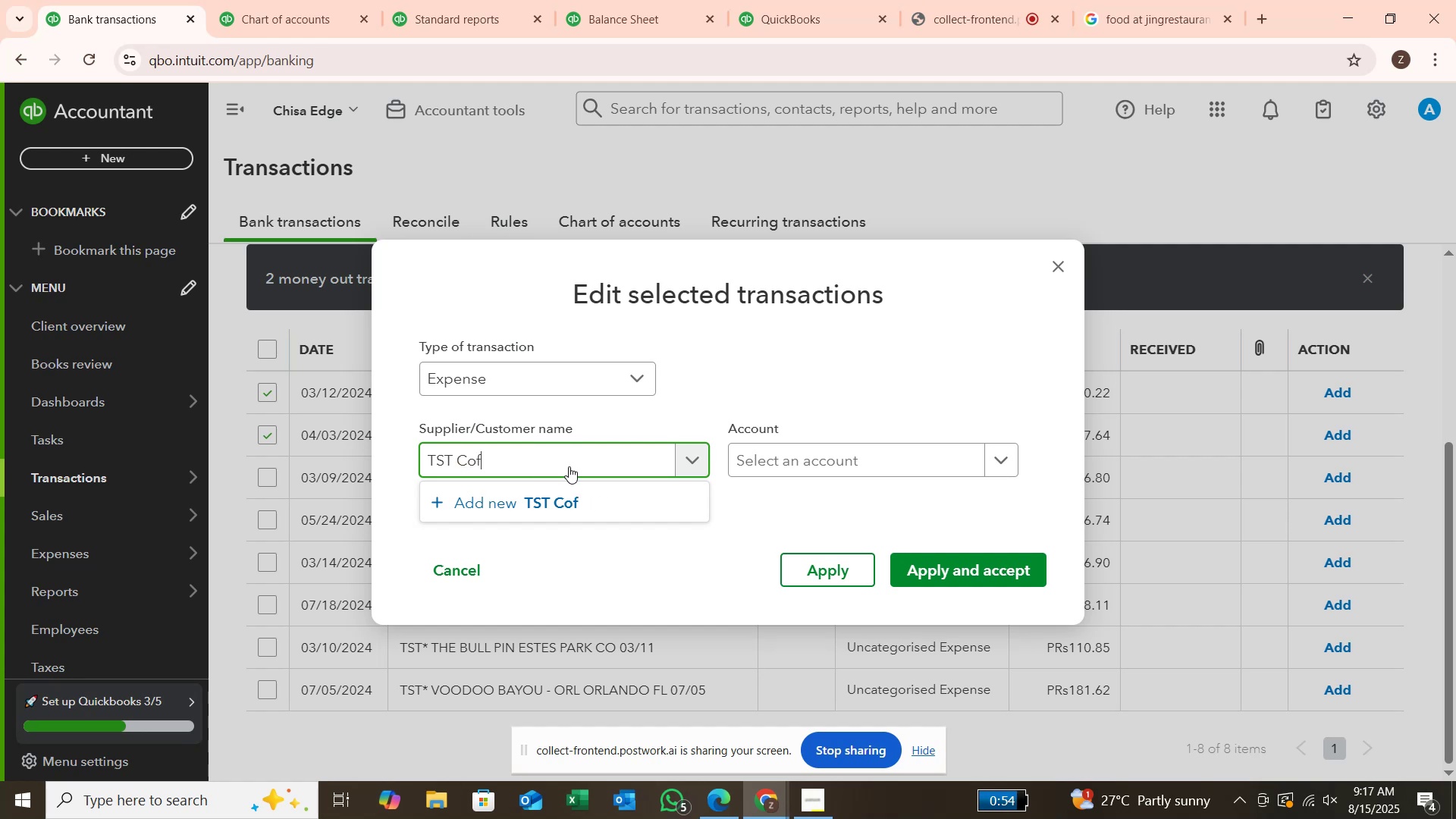 
key(Enter)
 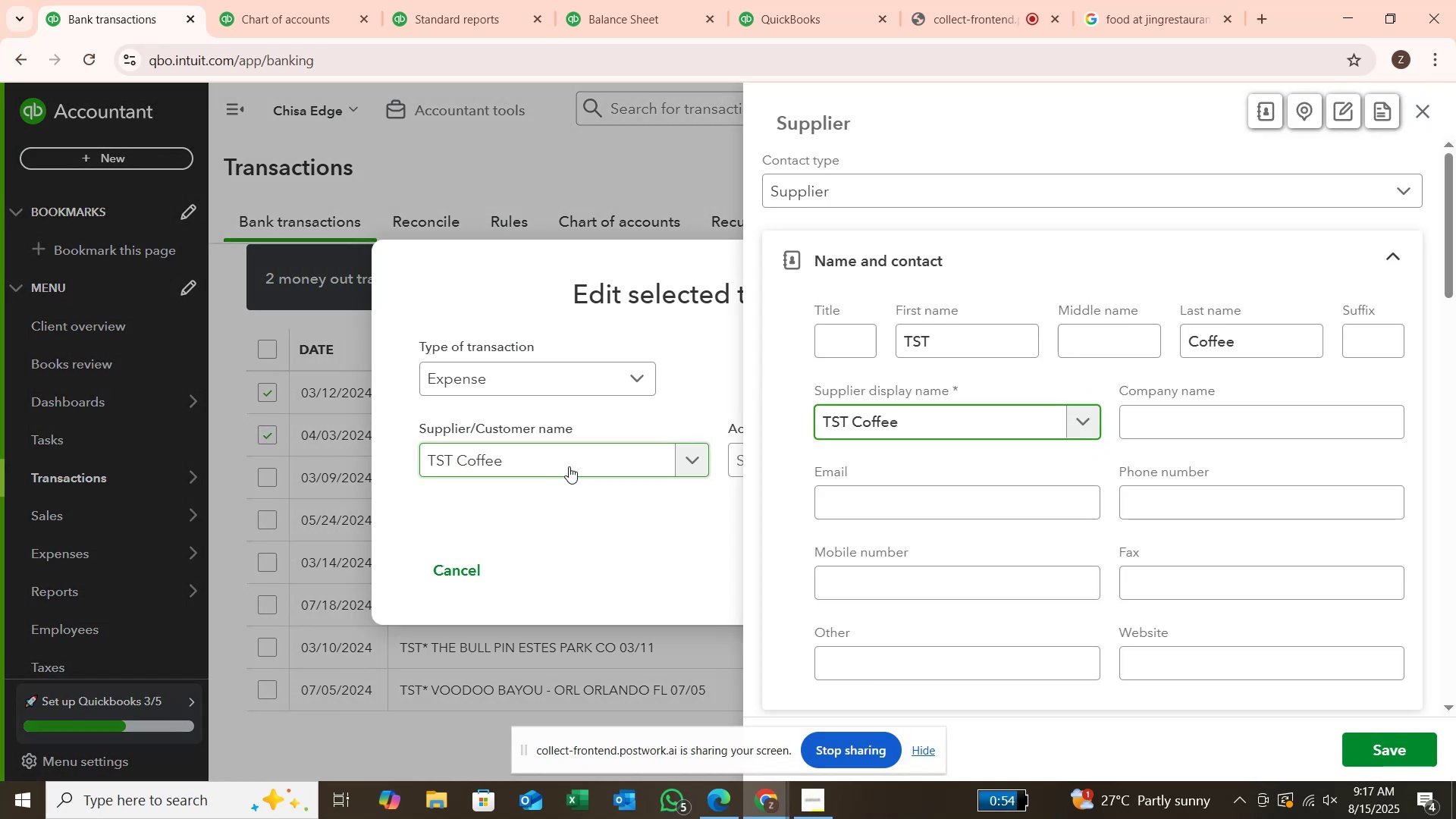 
key(Enter)
 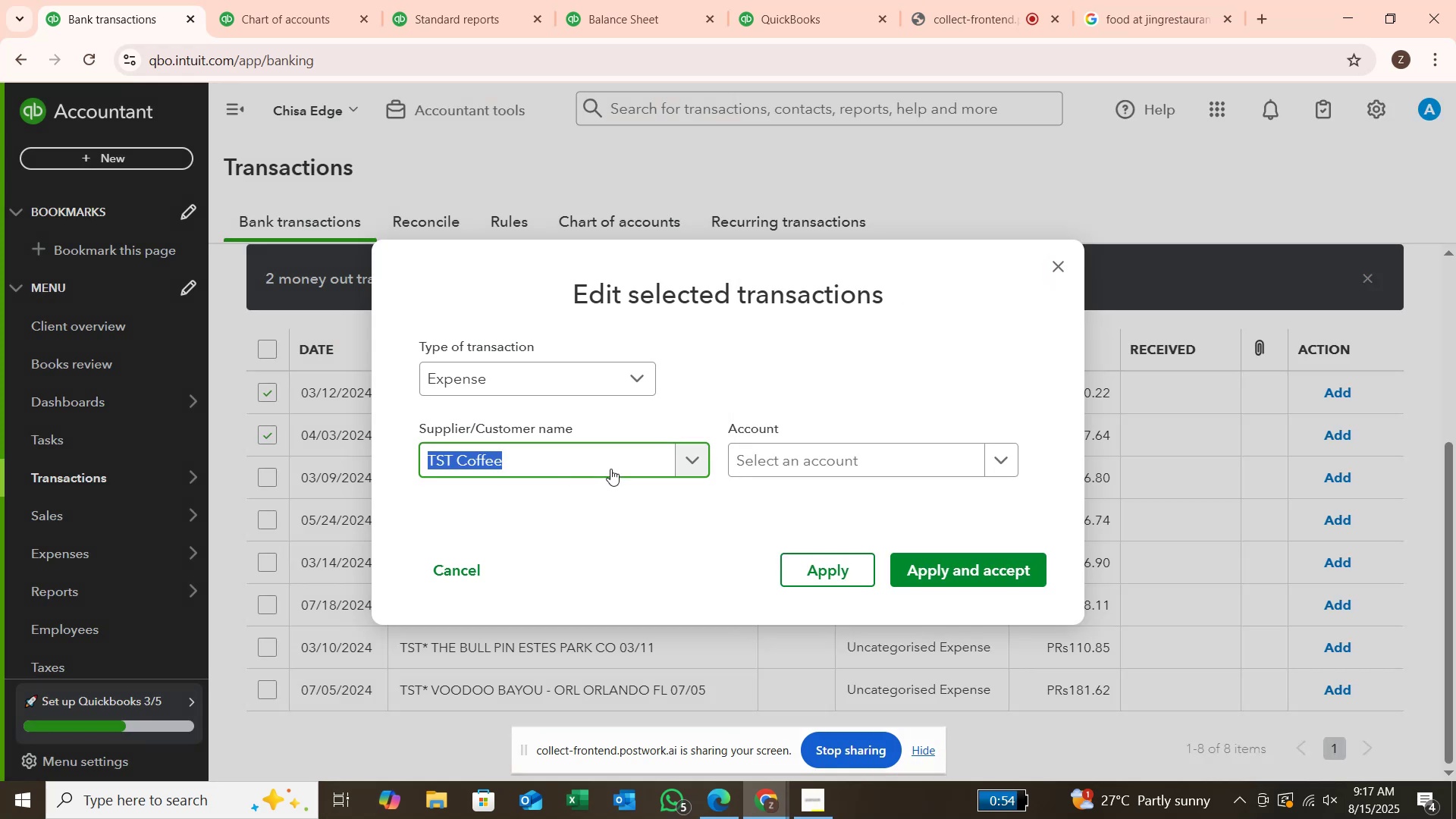 
left_click([898, 471])
 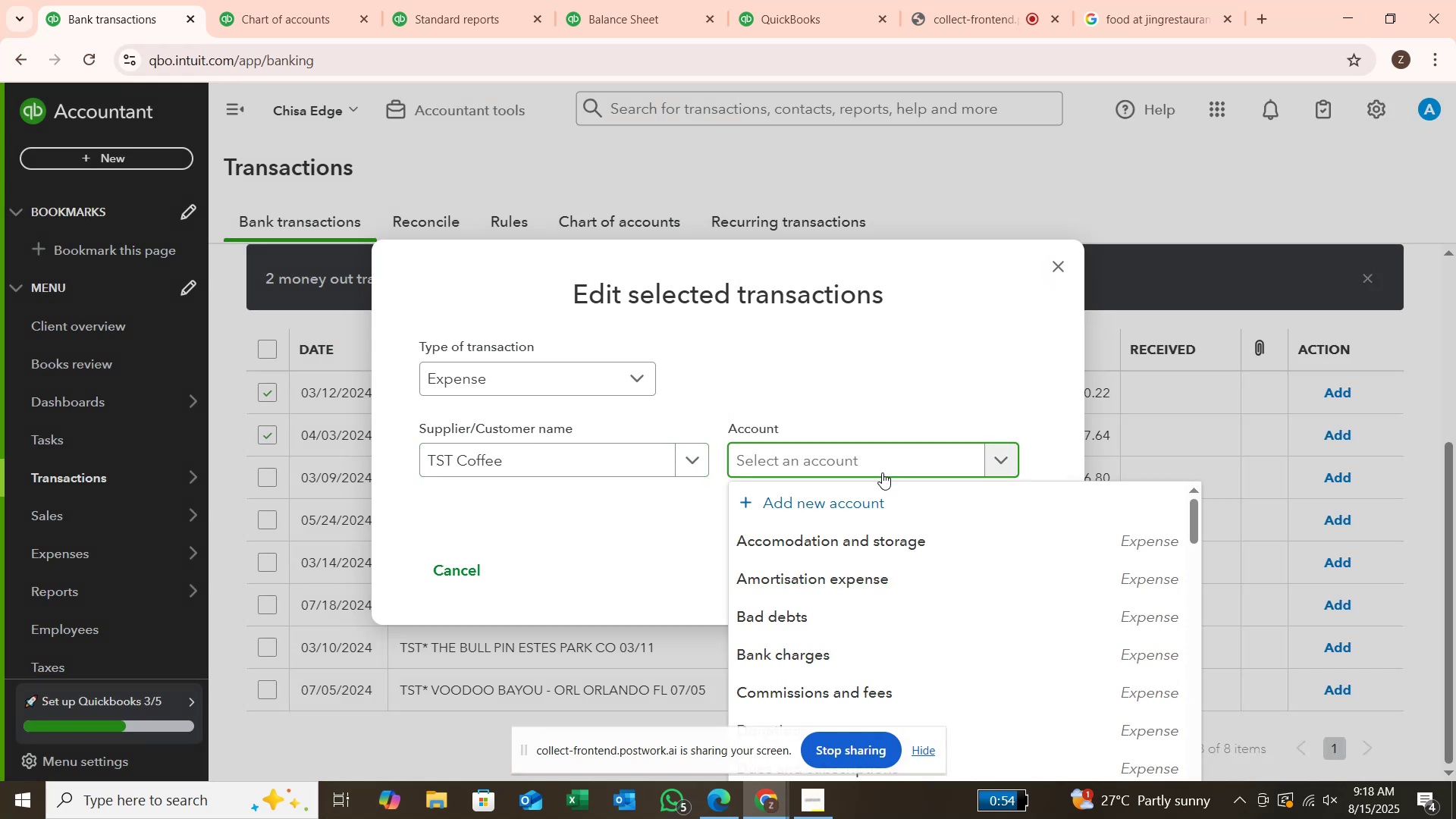 
type(meals)
 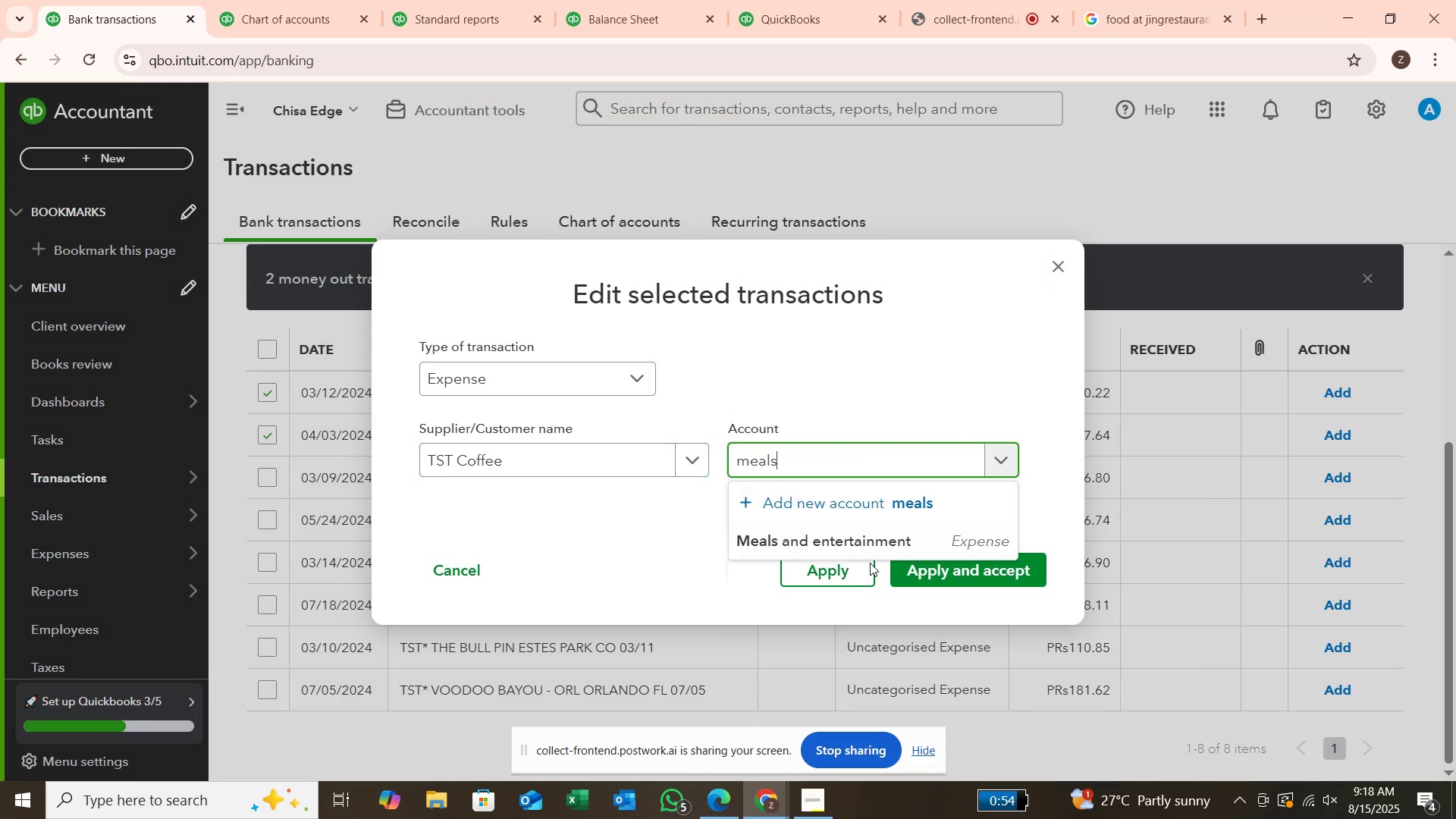 
left_click([873, 544])
 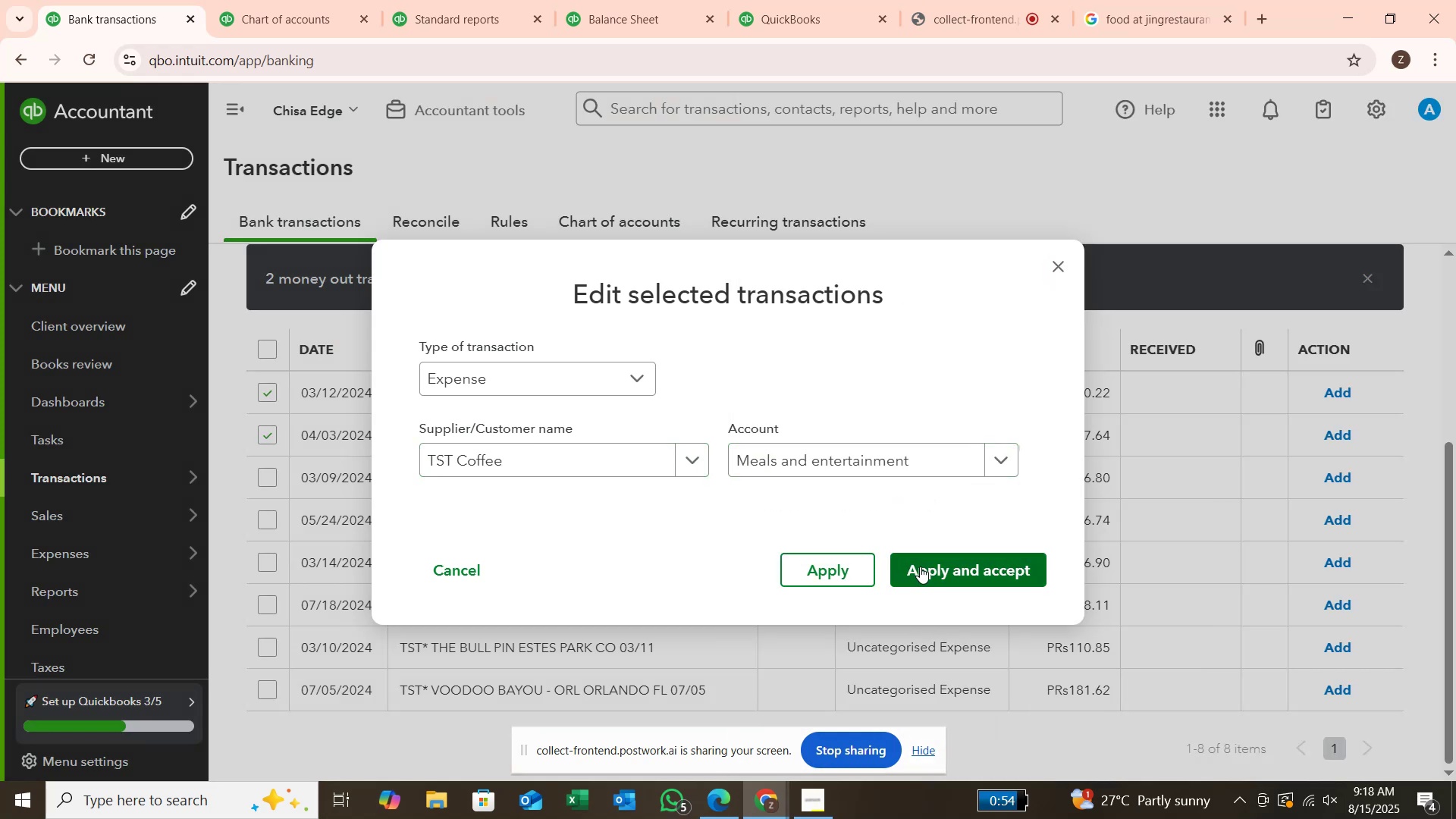 
left_click([920, 566])
 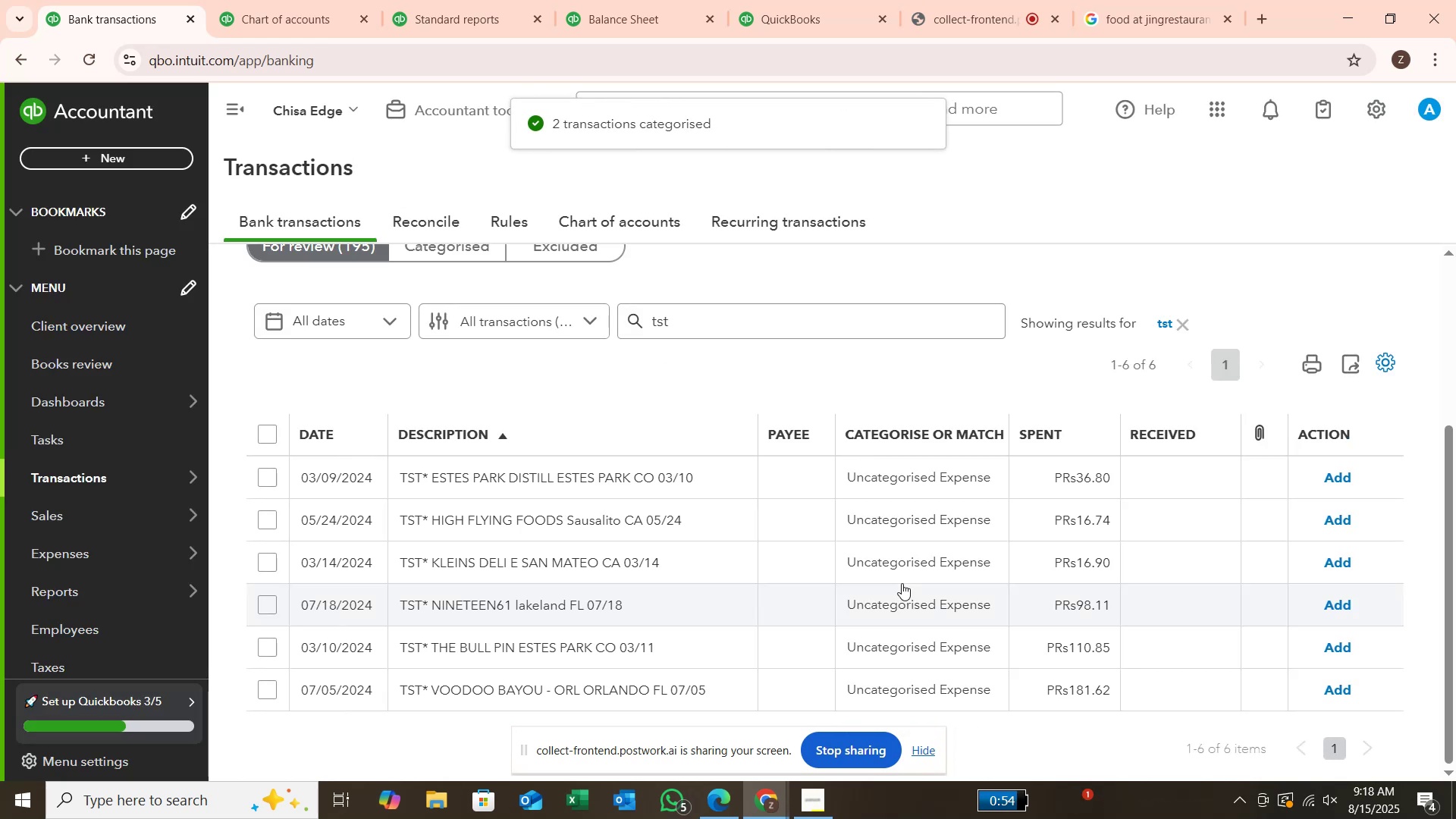 
wait(11.28)
 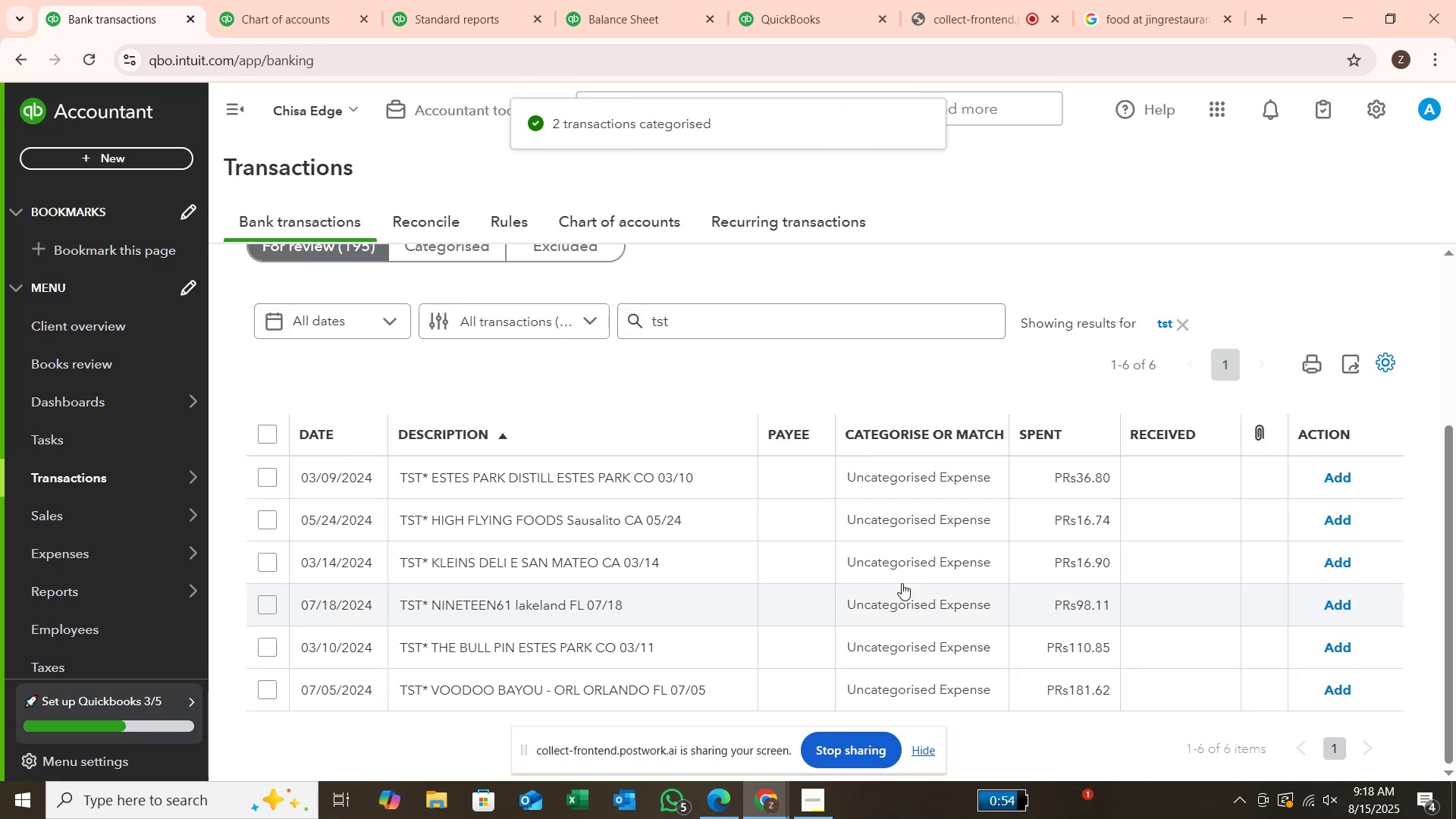 
left_click([1138, 17])
 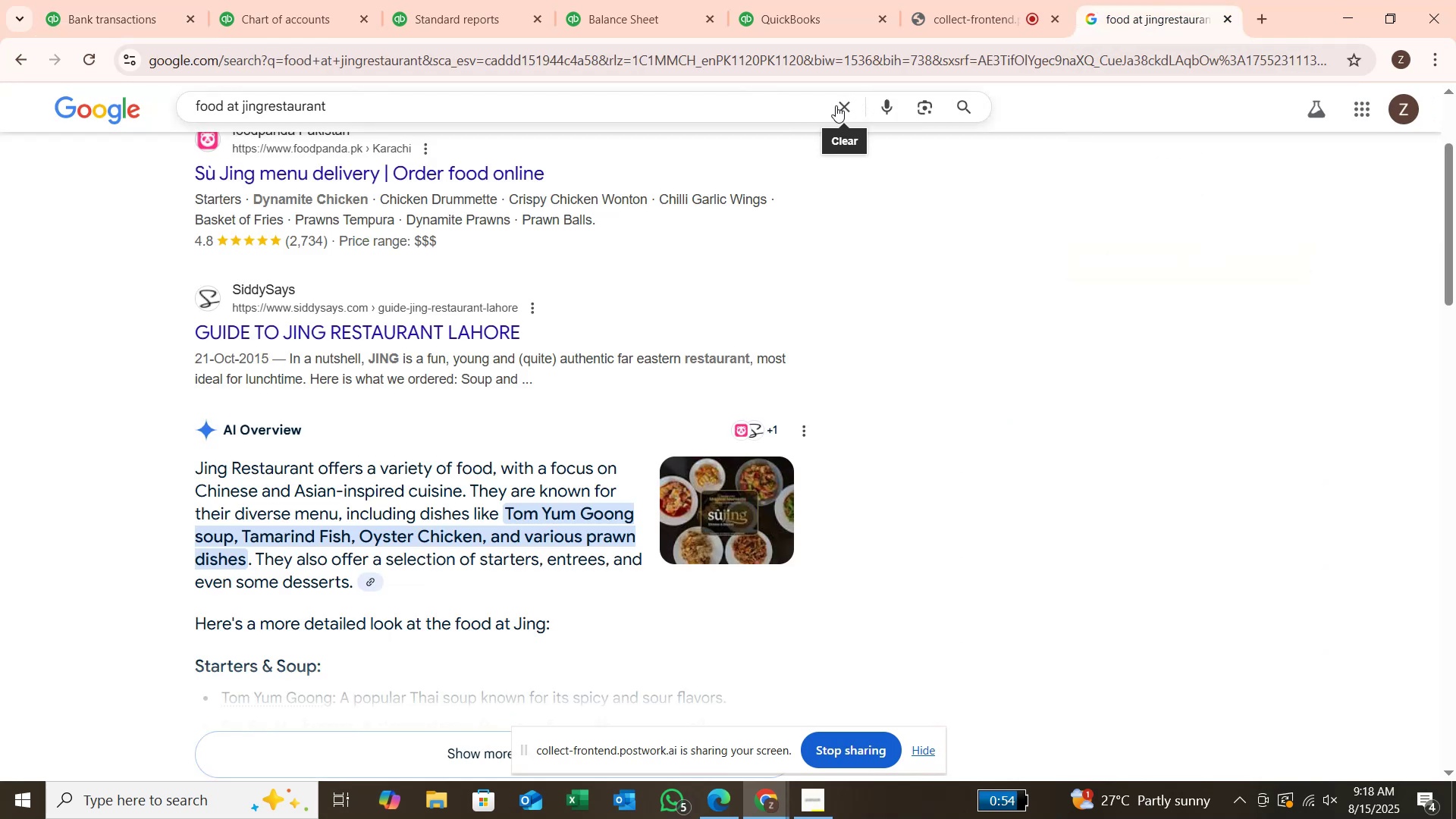 
left_click([836, 105])
 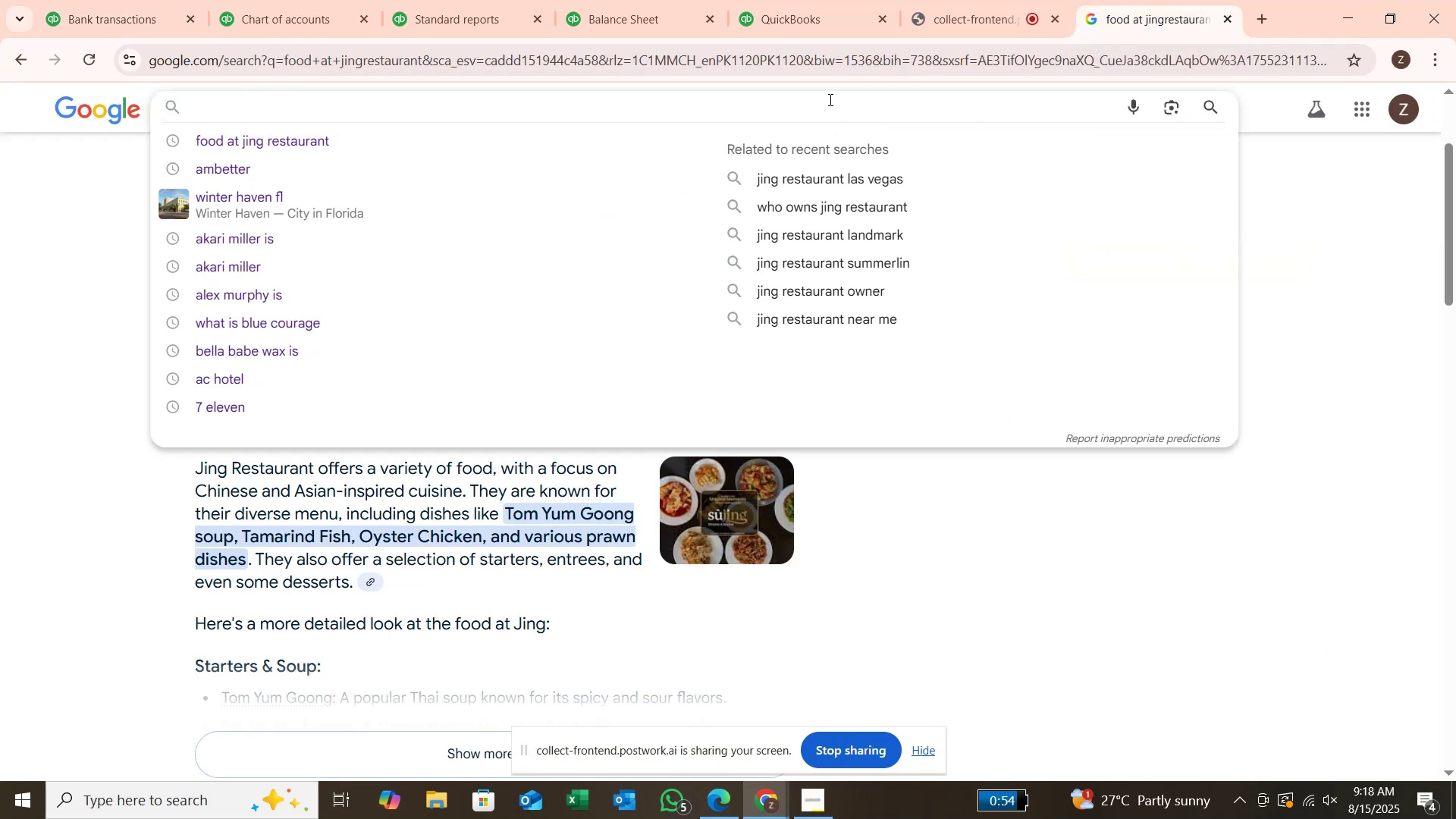 
type(TST )
 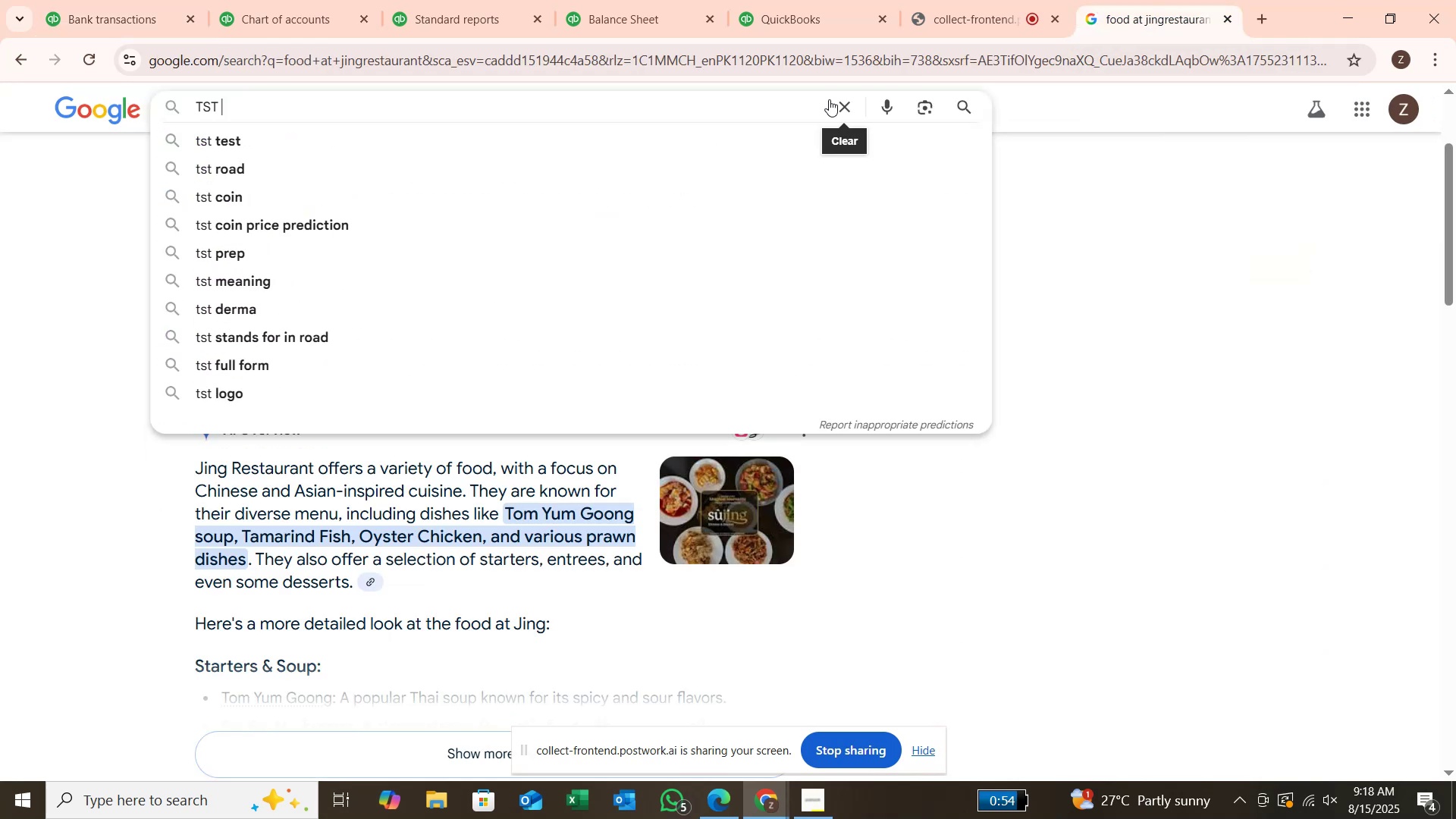 
hold_key(key=Backspace, duration=0.7)
 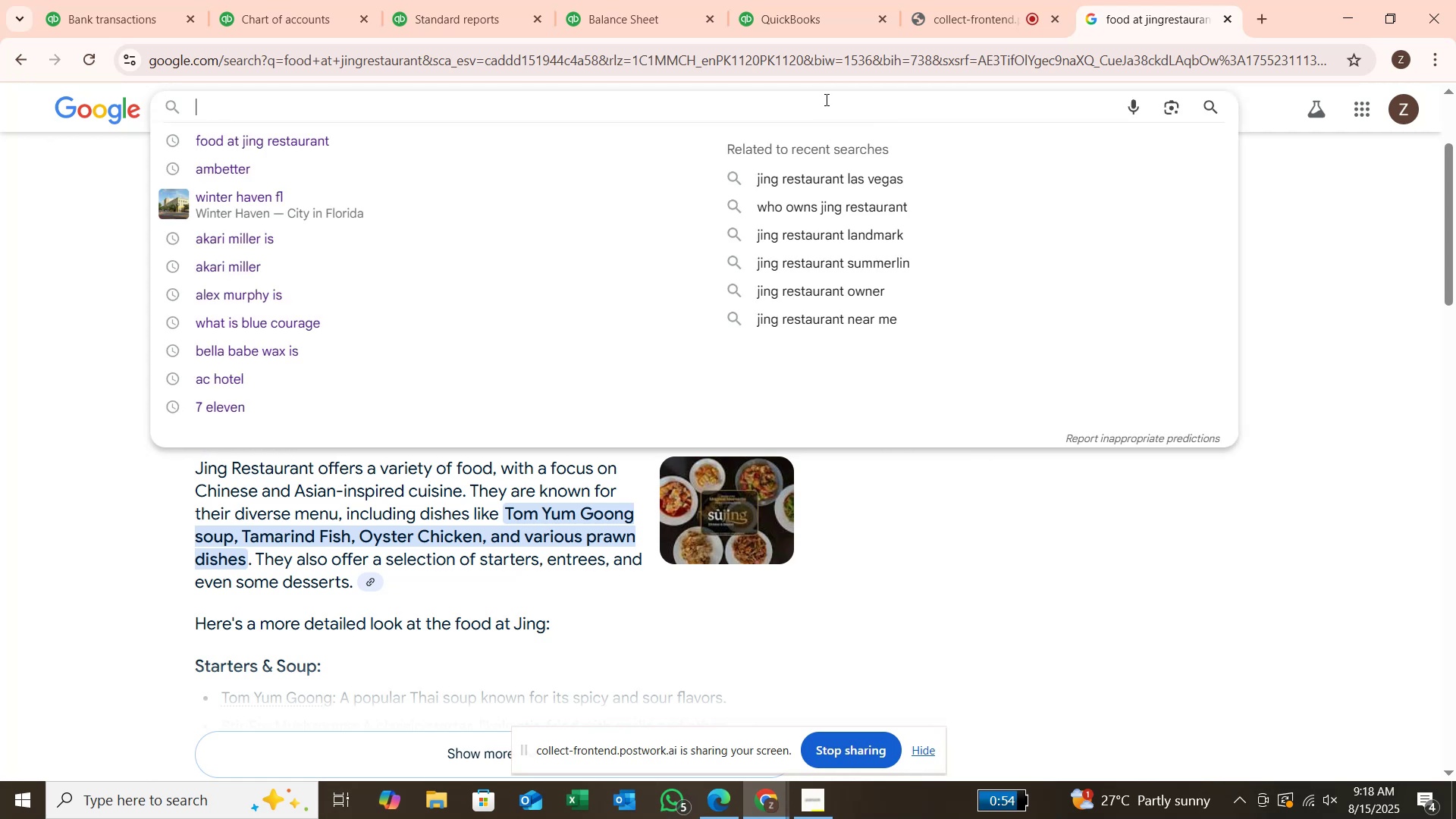 
type(high flying)
 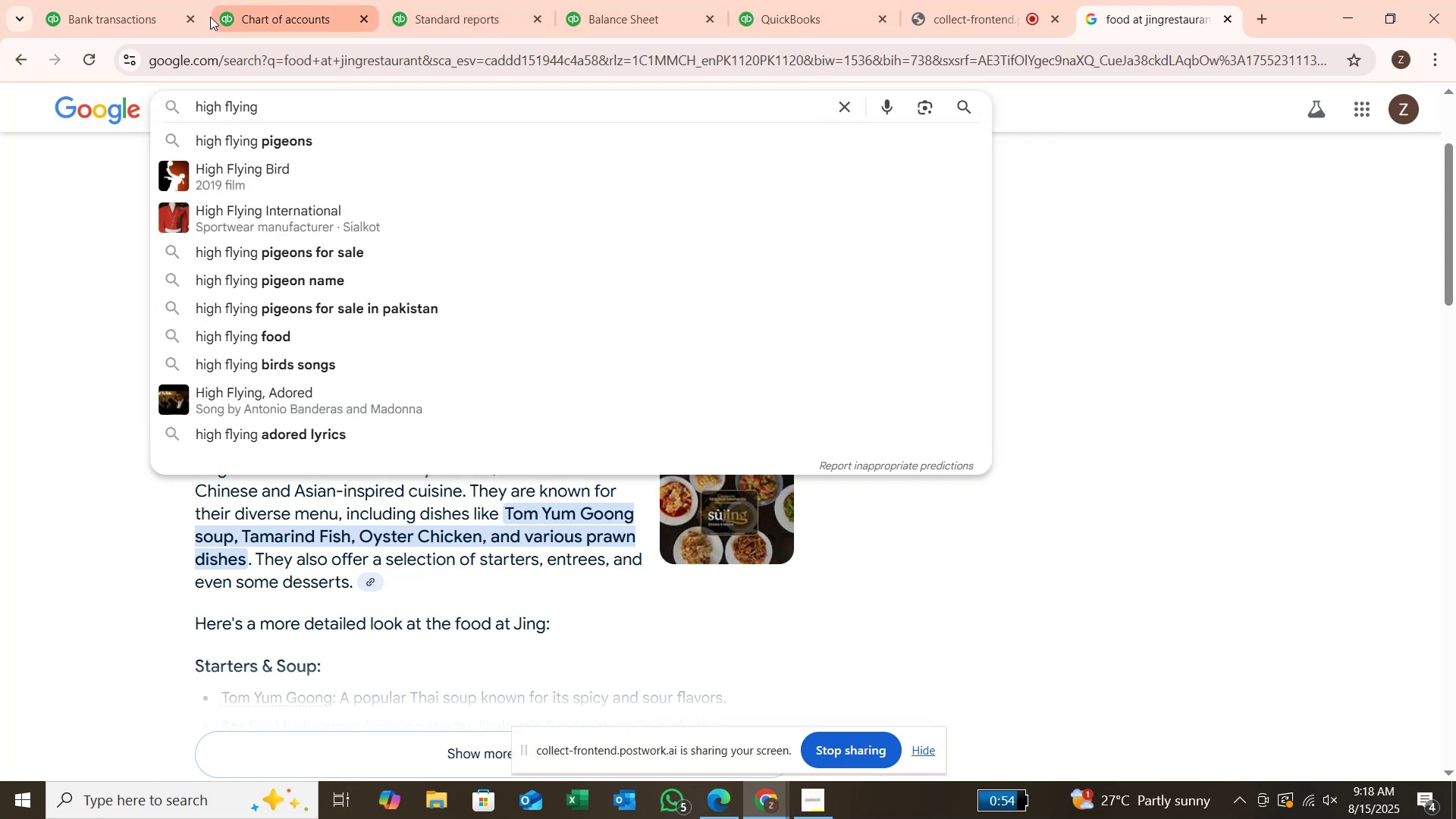 
left_click([147, 15])
 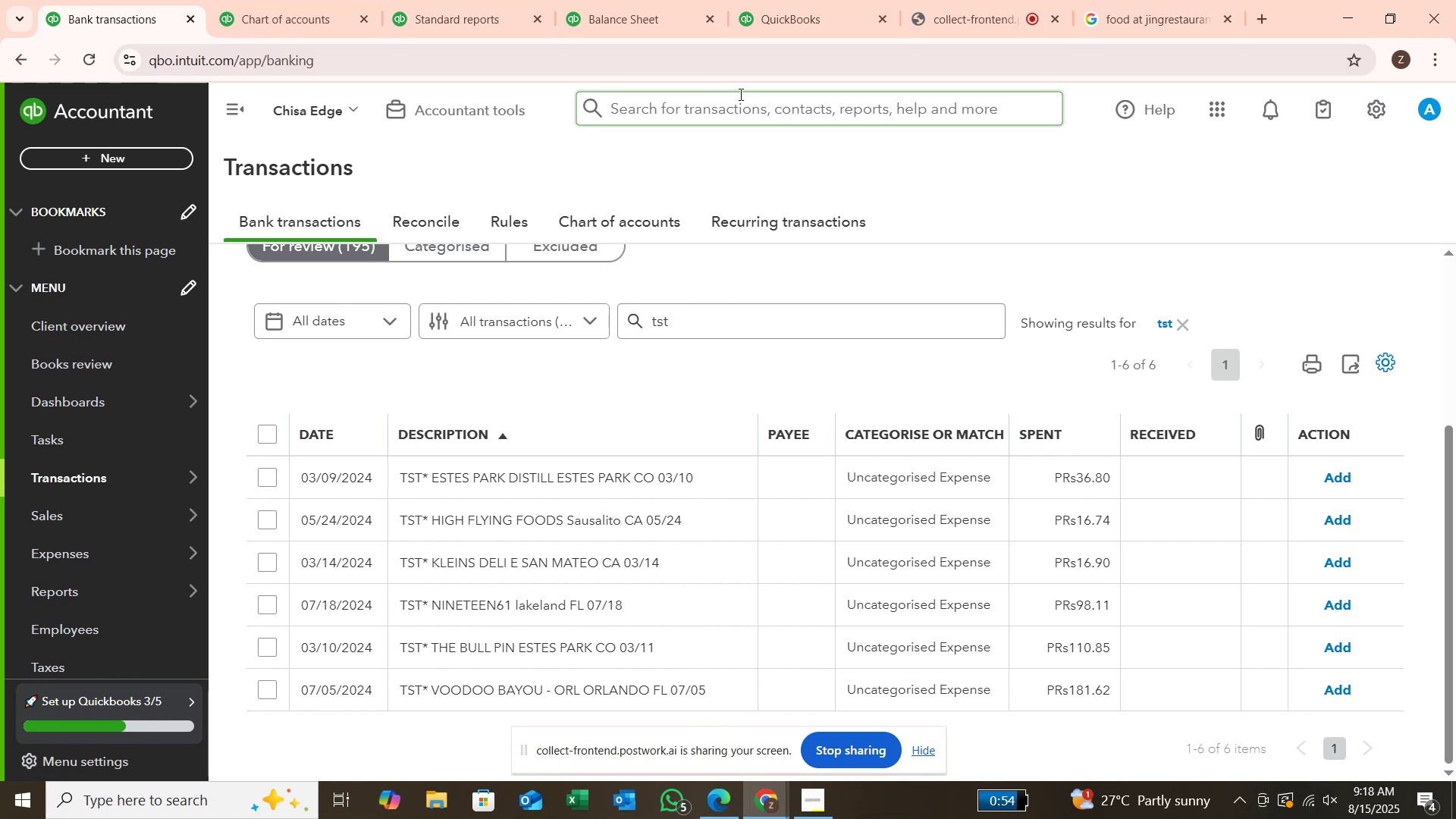 
left_click([1143, 12])
 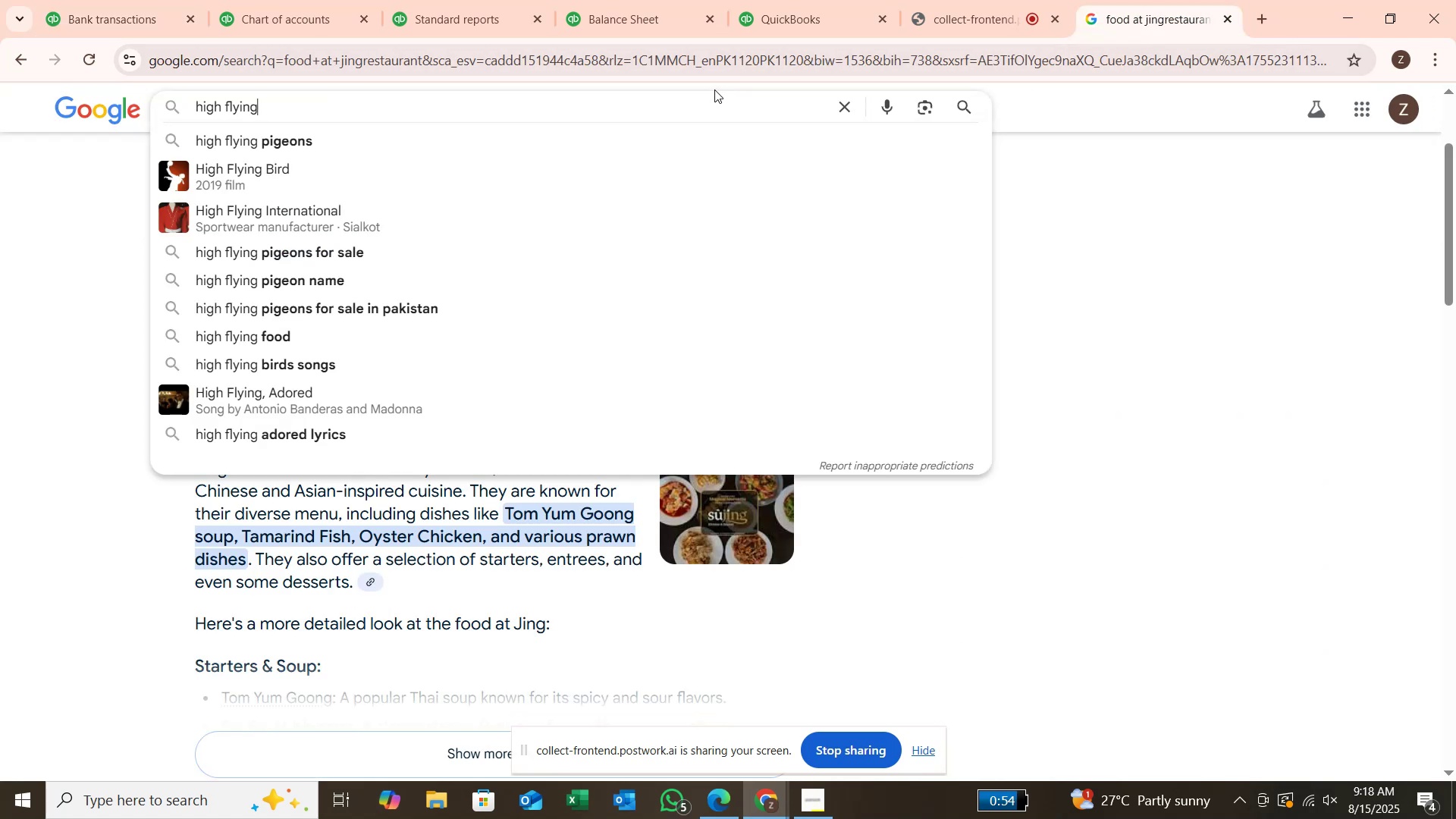 
type( foods)
 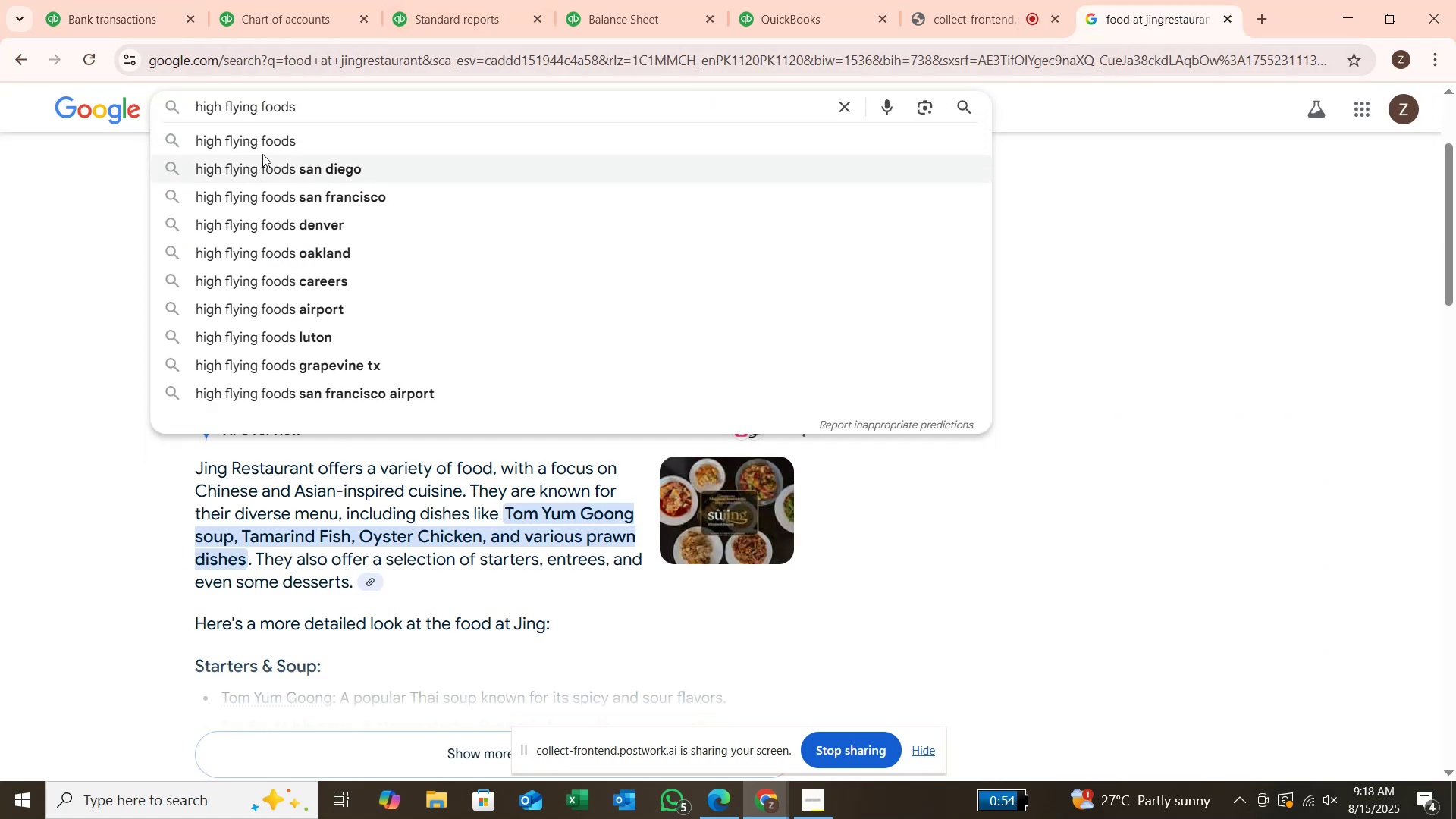 
left_click([263, 147])
 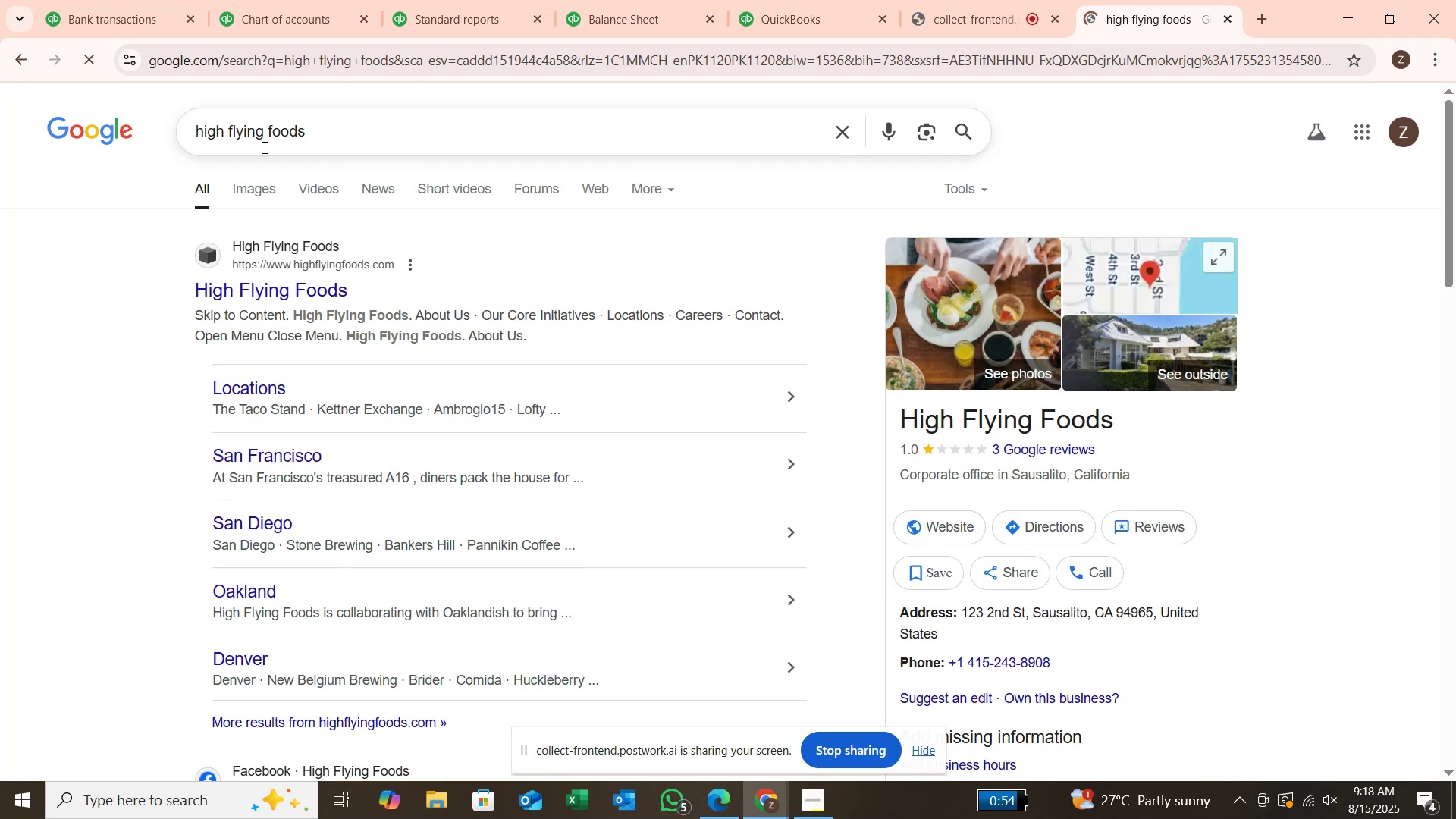 
wait(7.72)
 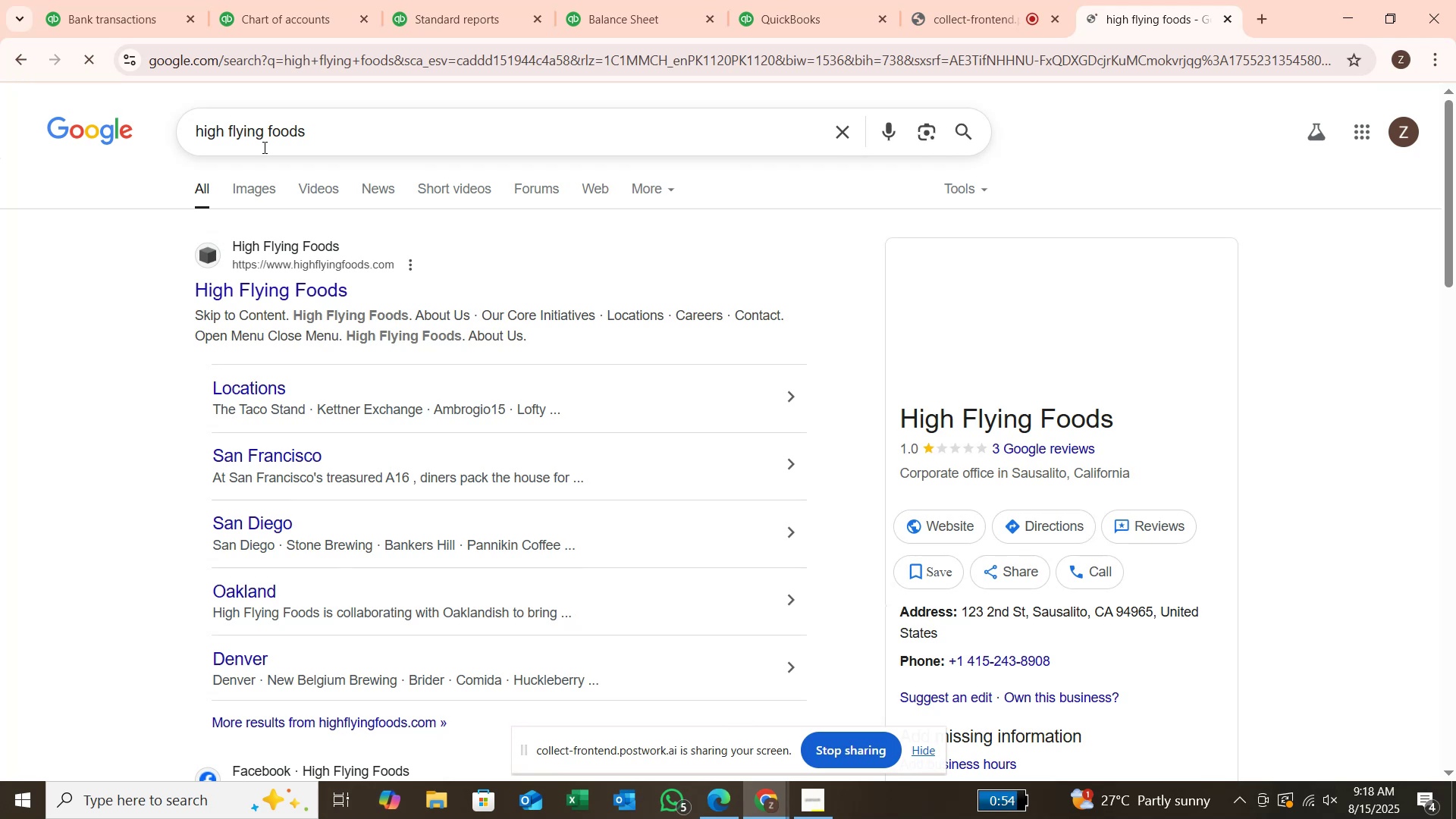 
scroll: coordinate [251, 194], scroll_direction: down, amount: 5.0
 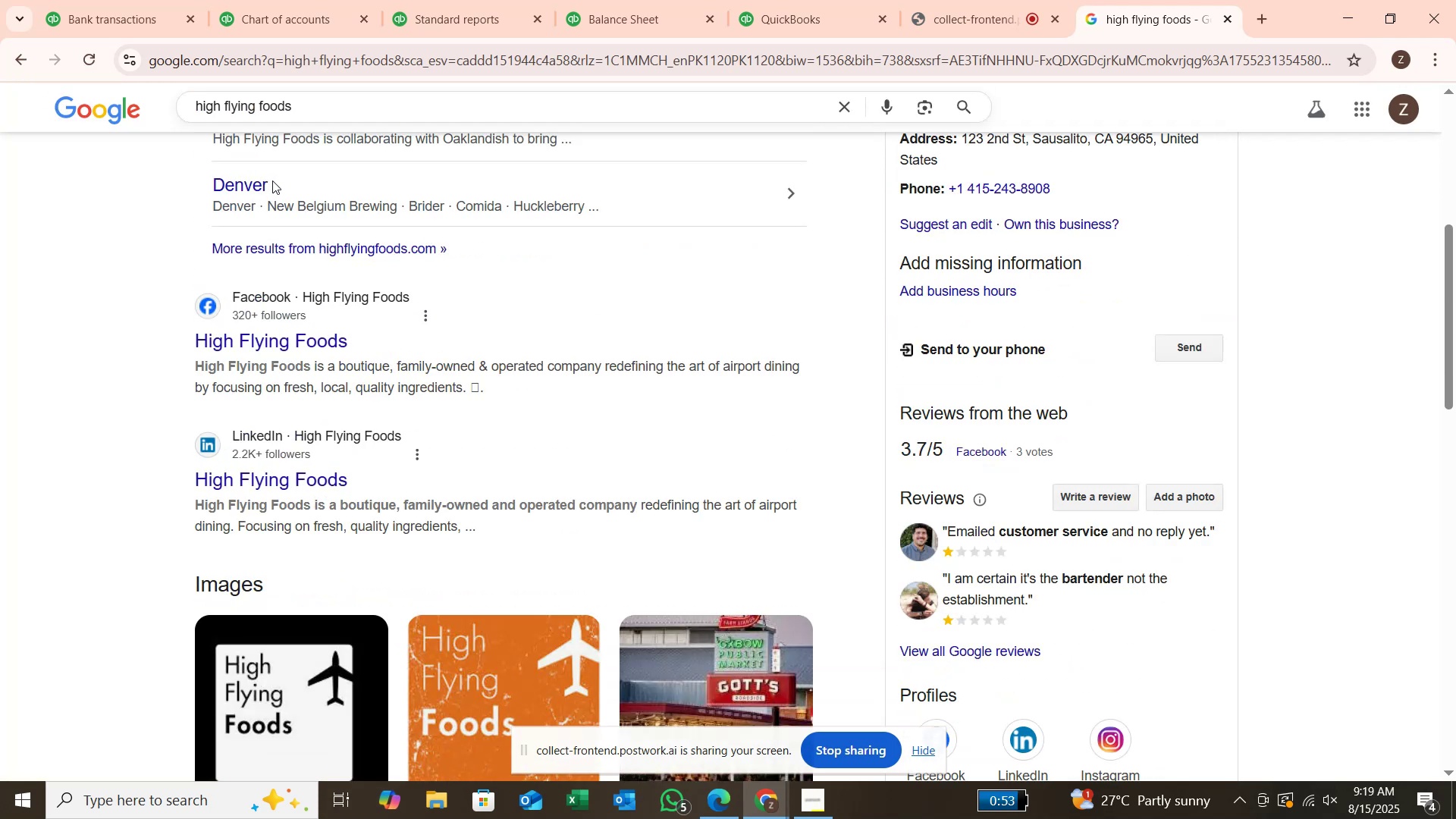 
wait(8.71)
 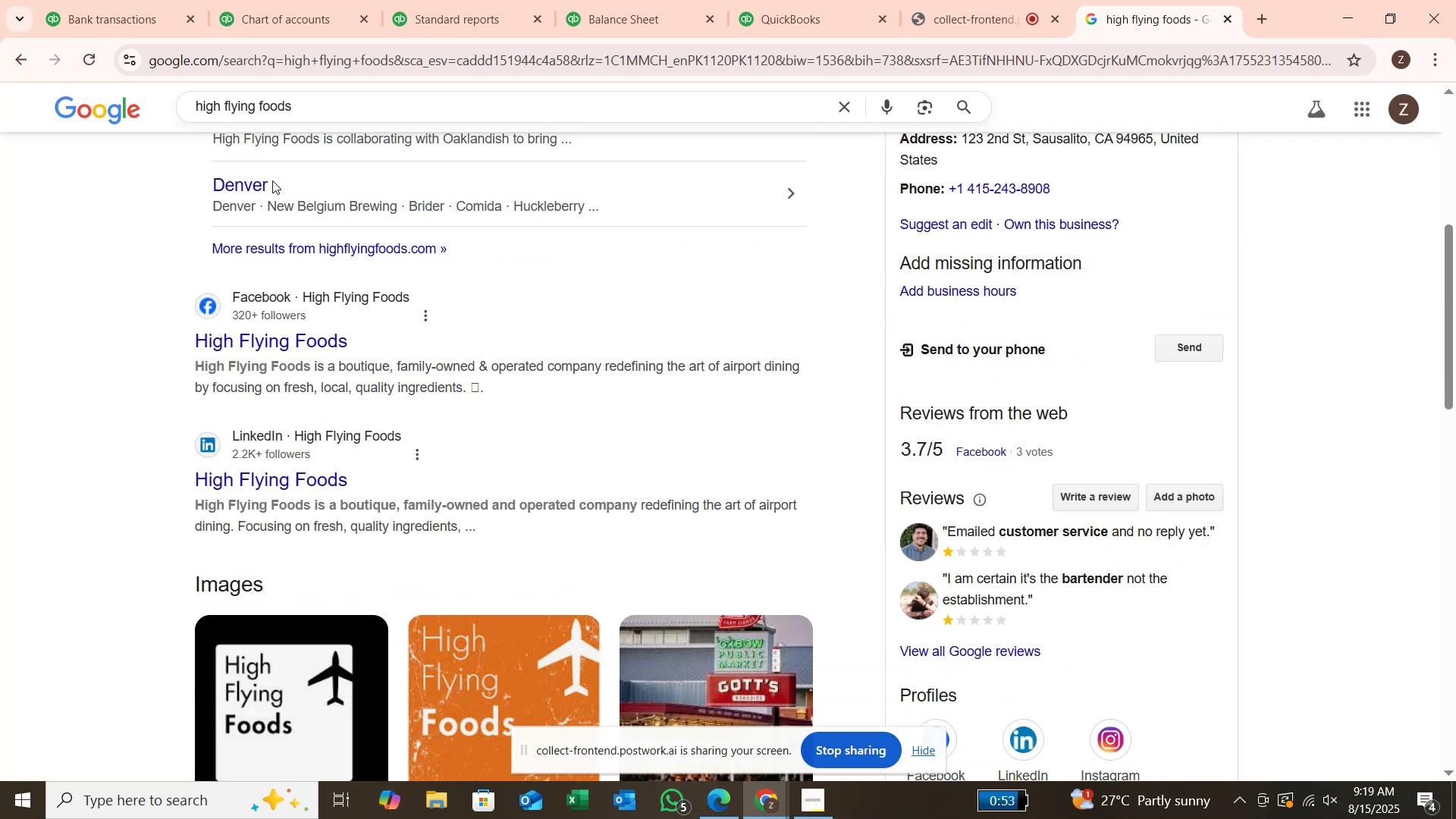 
left_click([148, 20])
 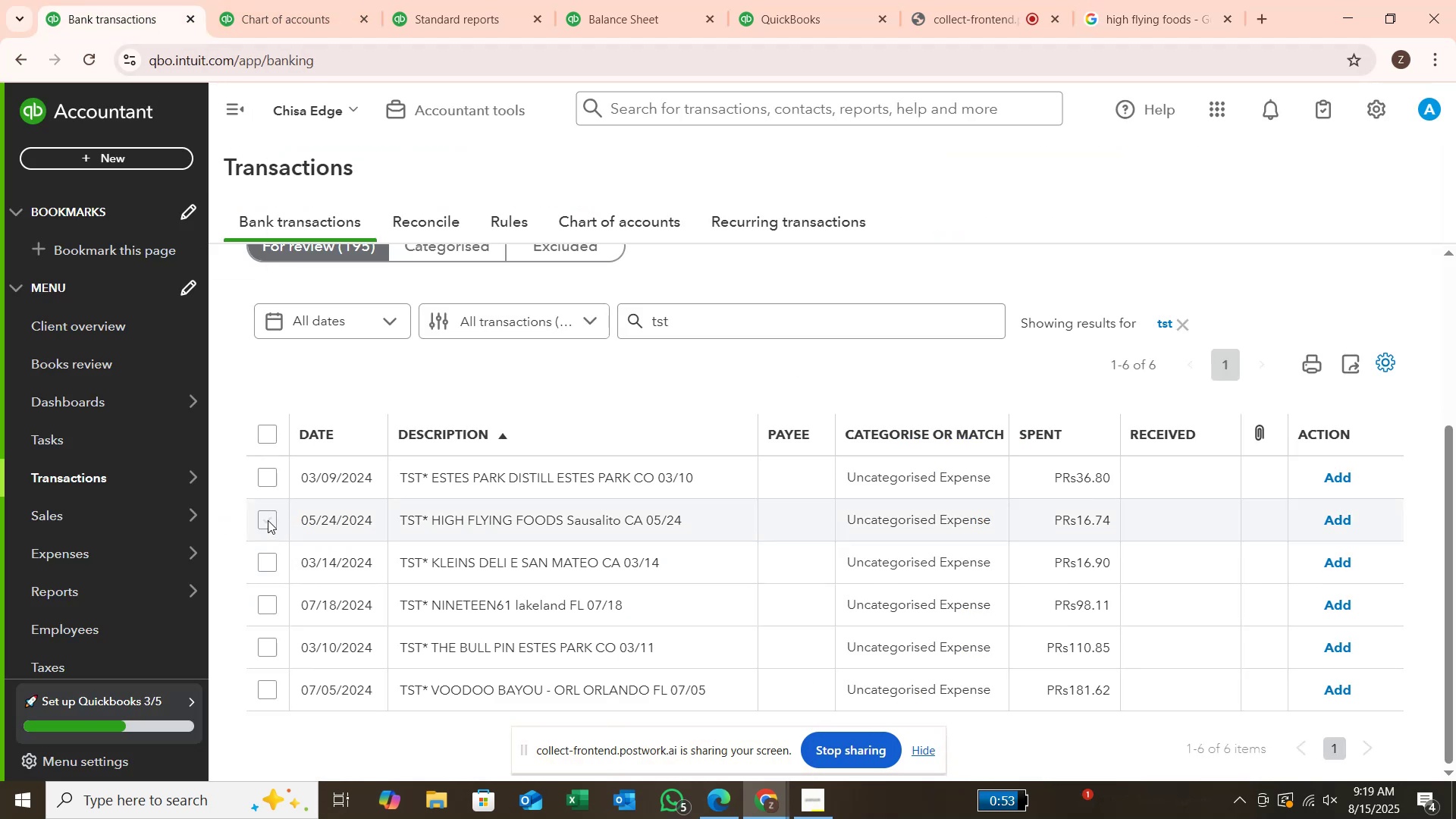 
left_click([268, 520])
 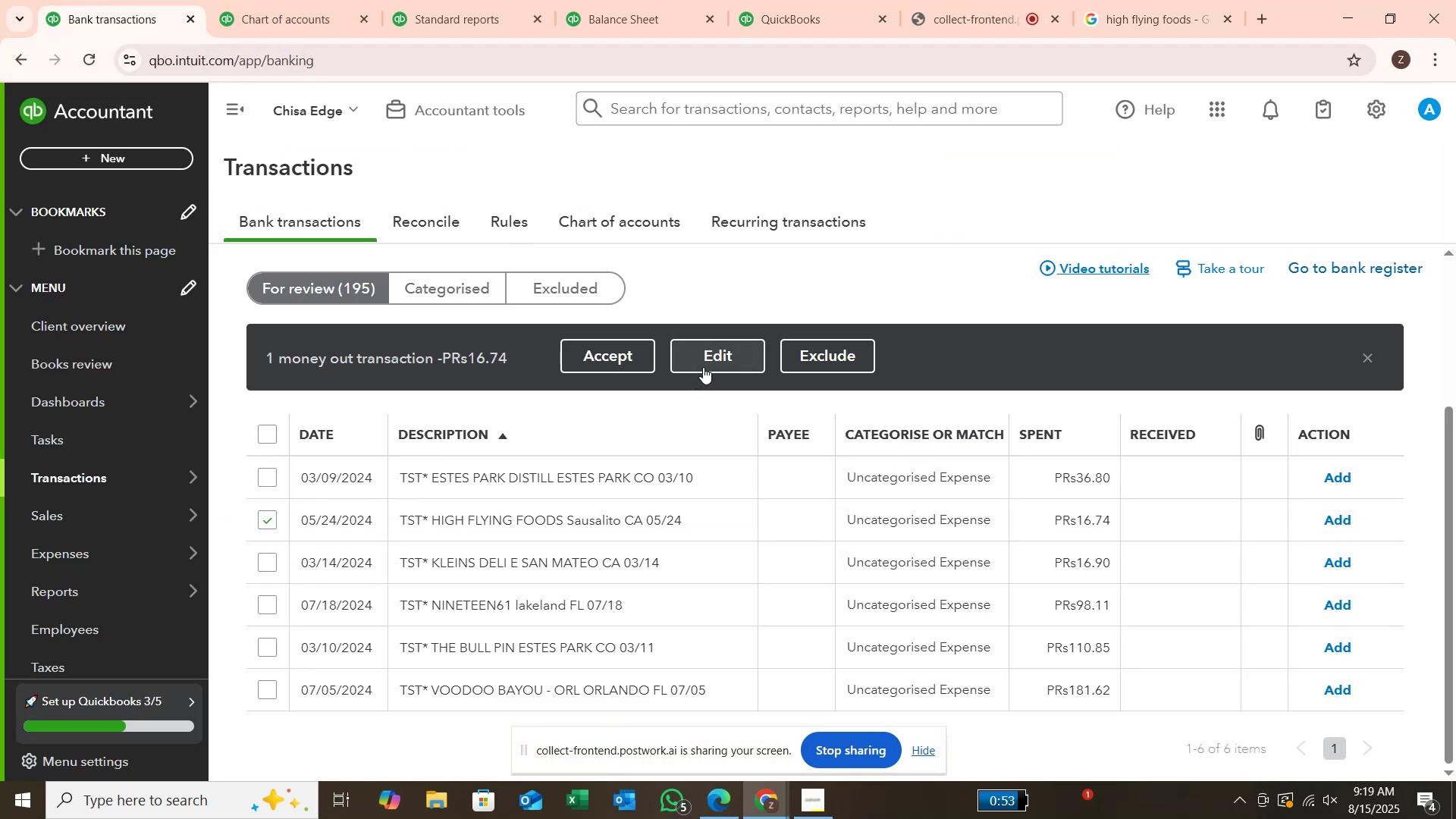 
left_click([705, 366])
 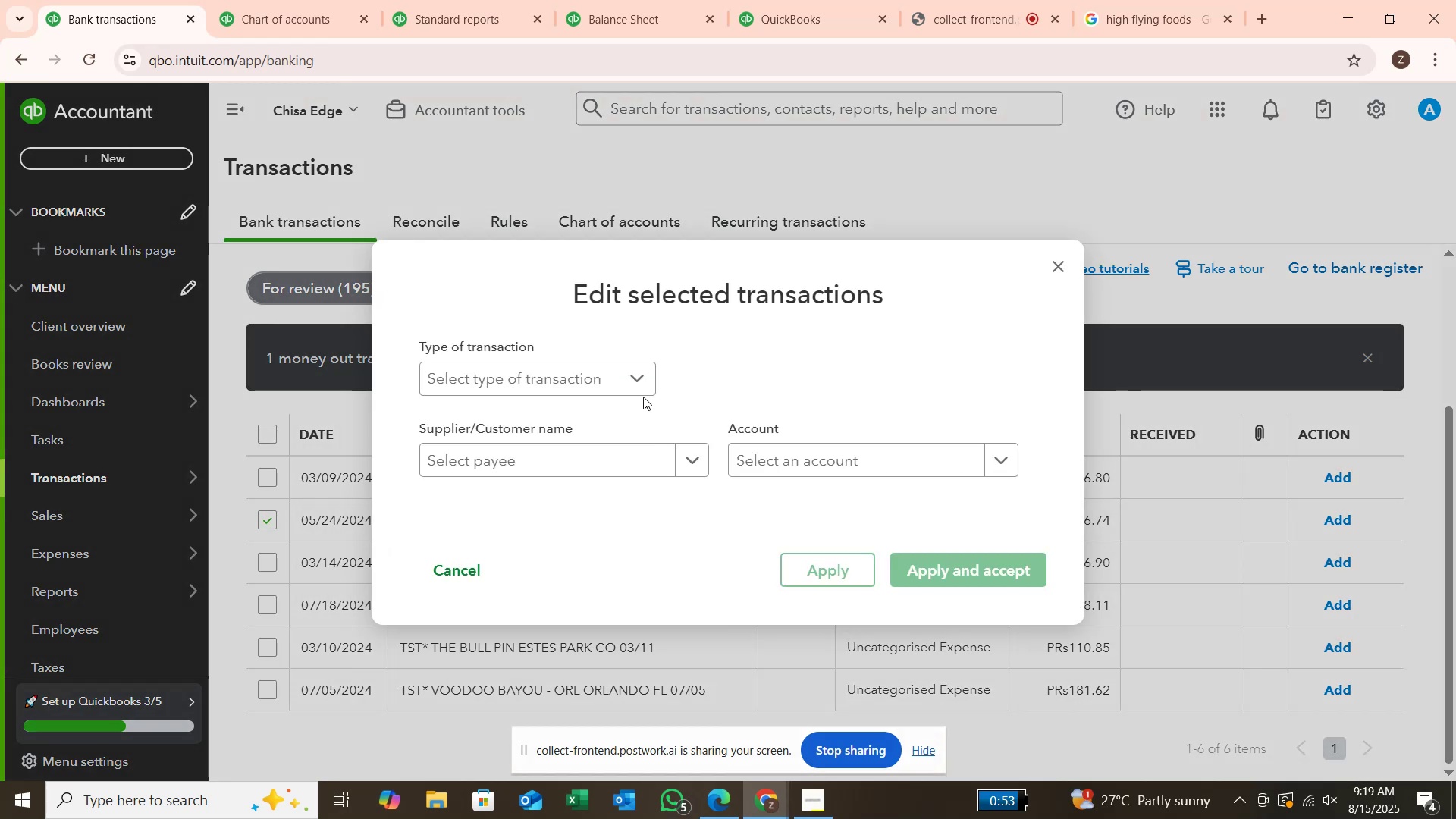 
left_click([638, 388])
 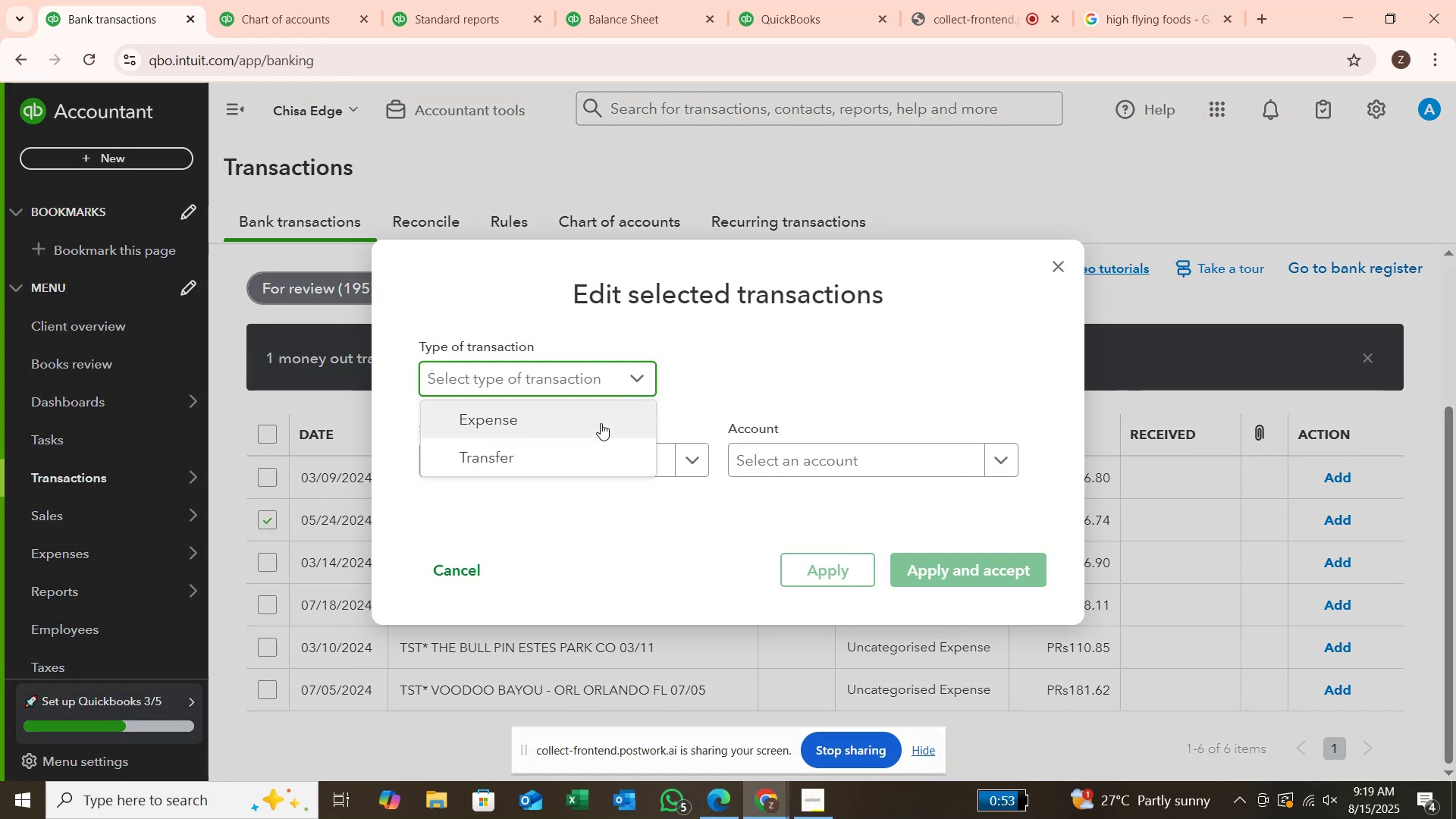 
left_click([601, 423])
 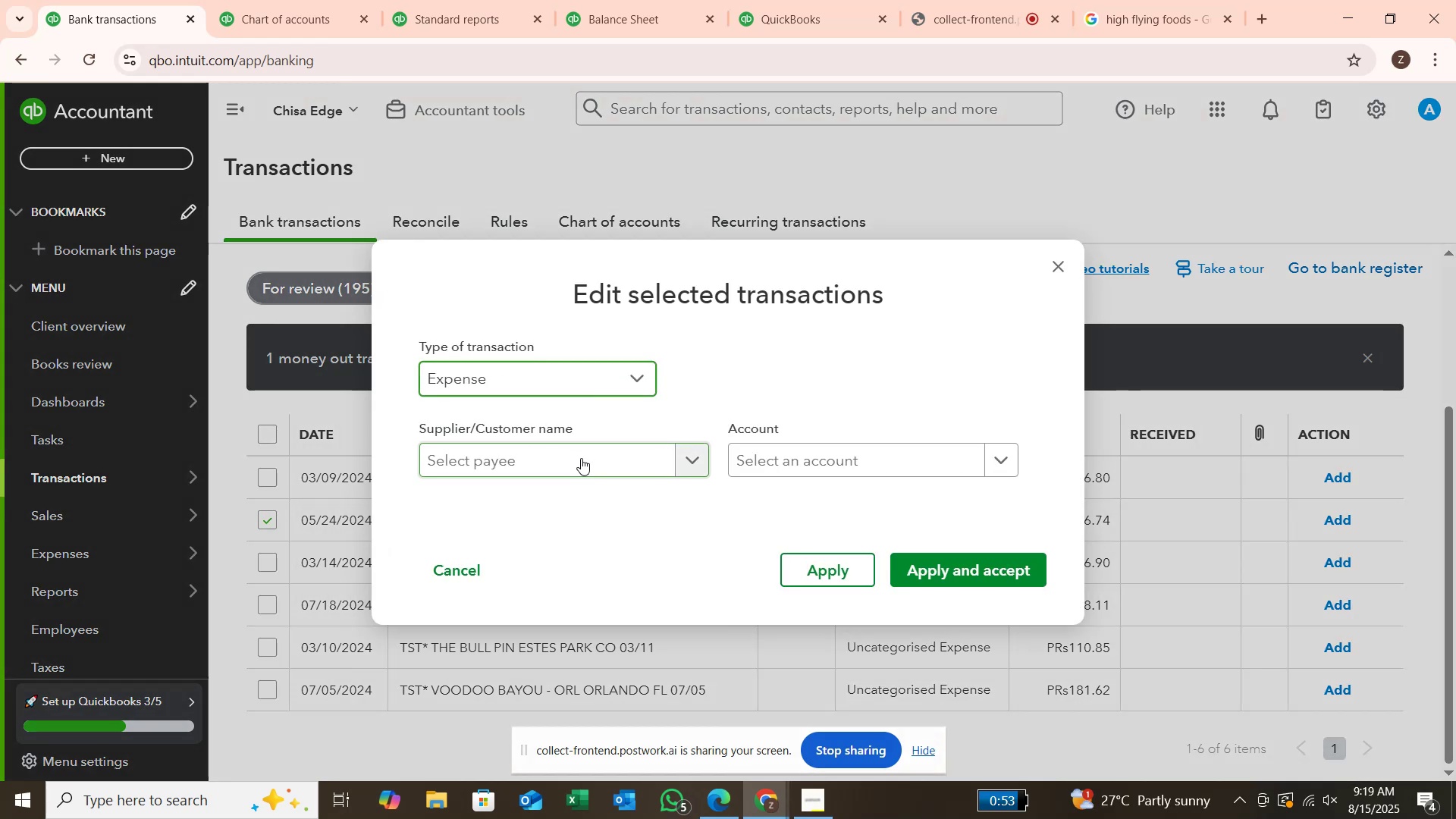 
left_click([581, 458])
 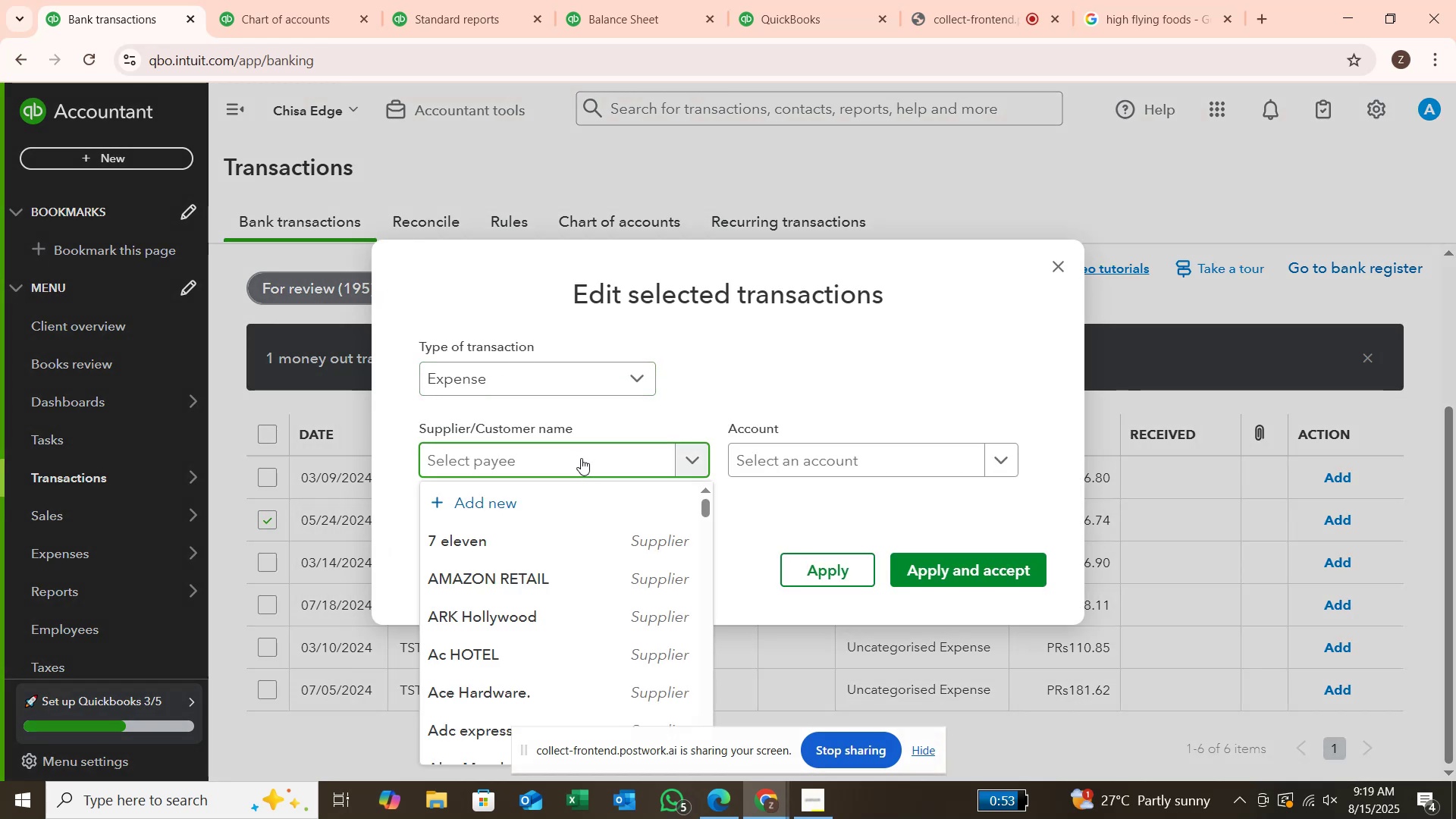 
type(HIgh Flying Foods)
 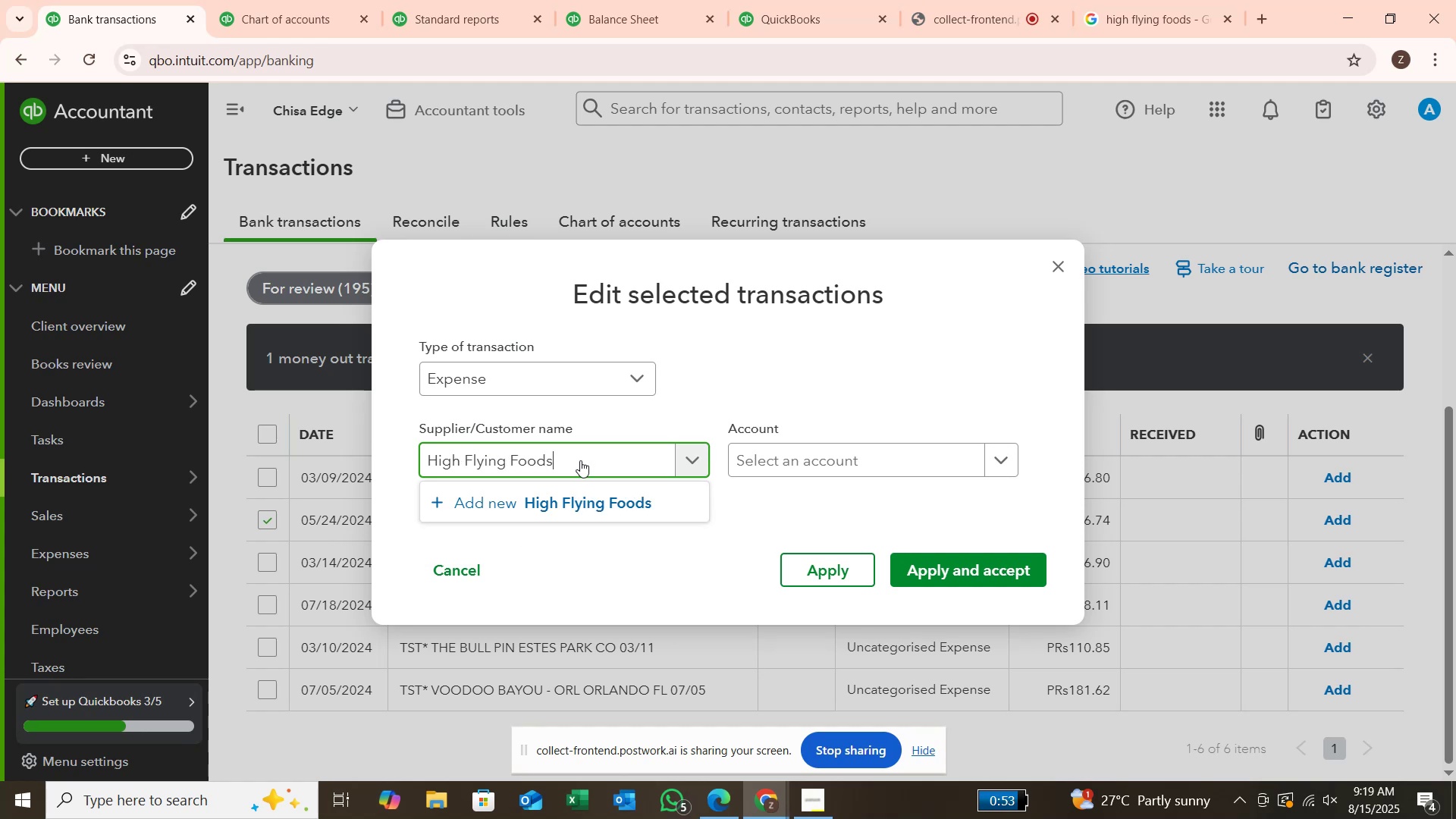 
key(Enter)
 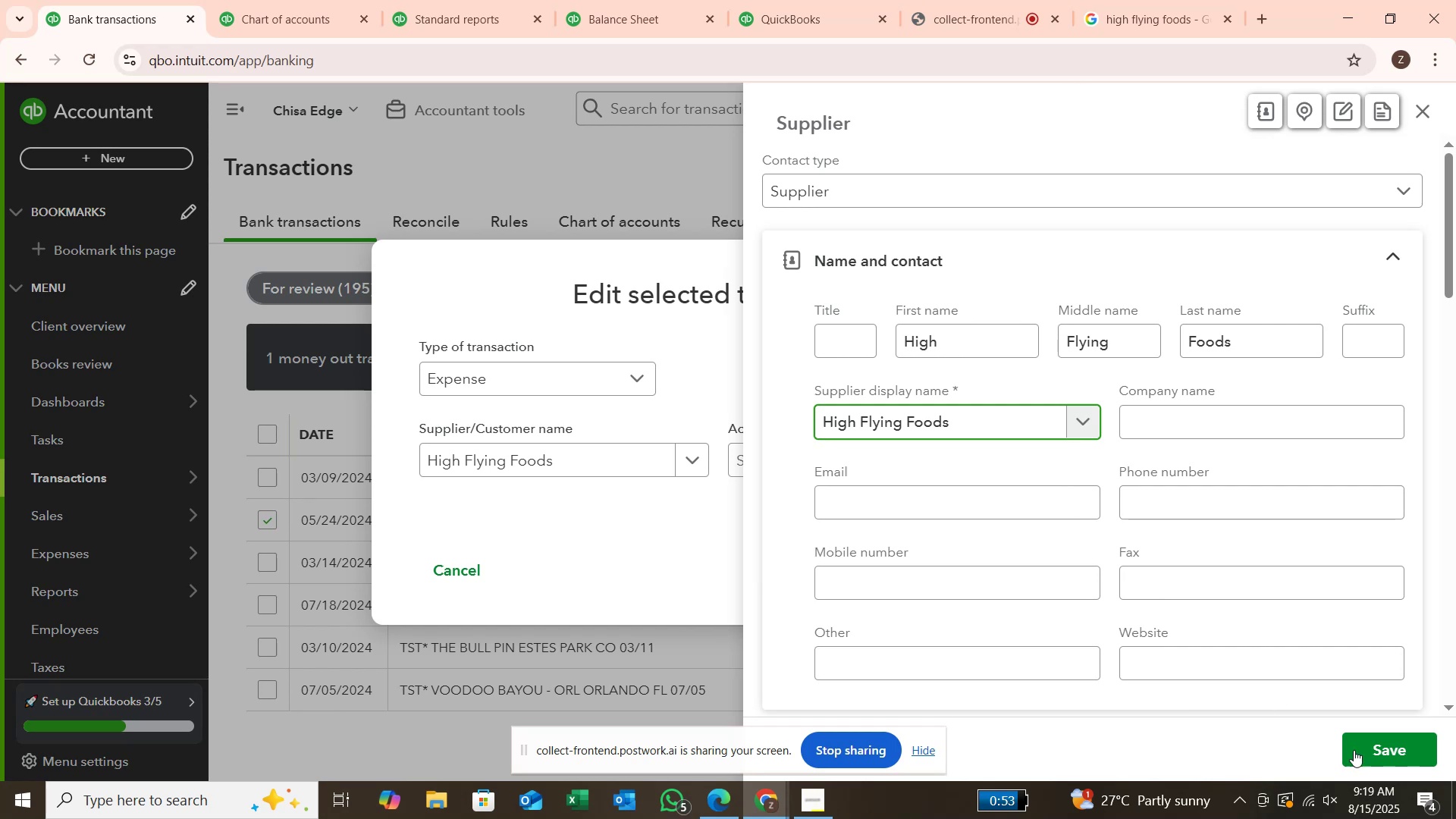 
left_click([1360, 751])
 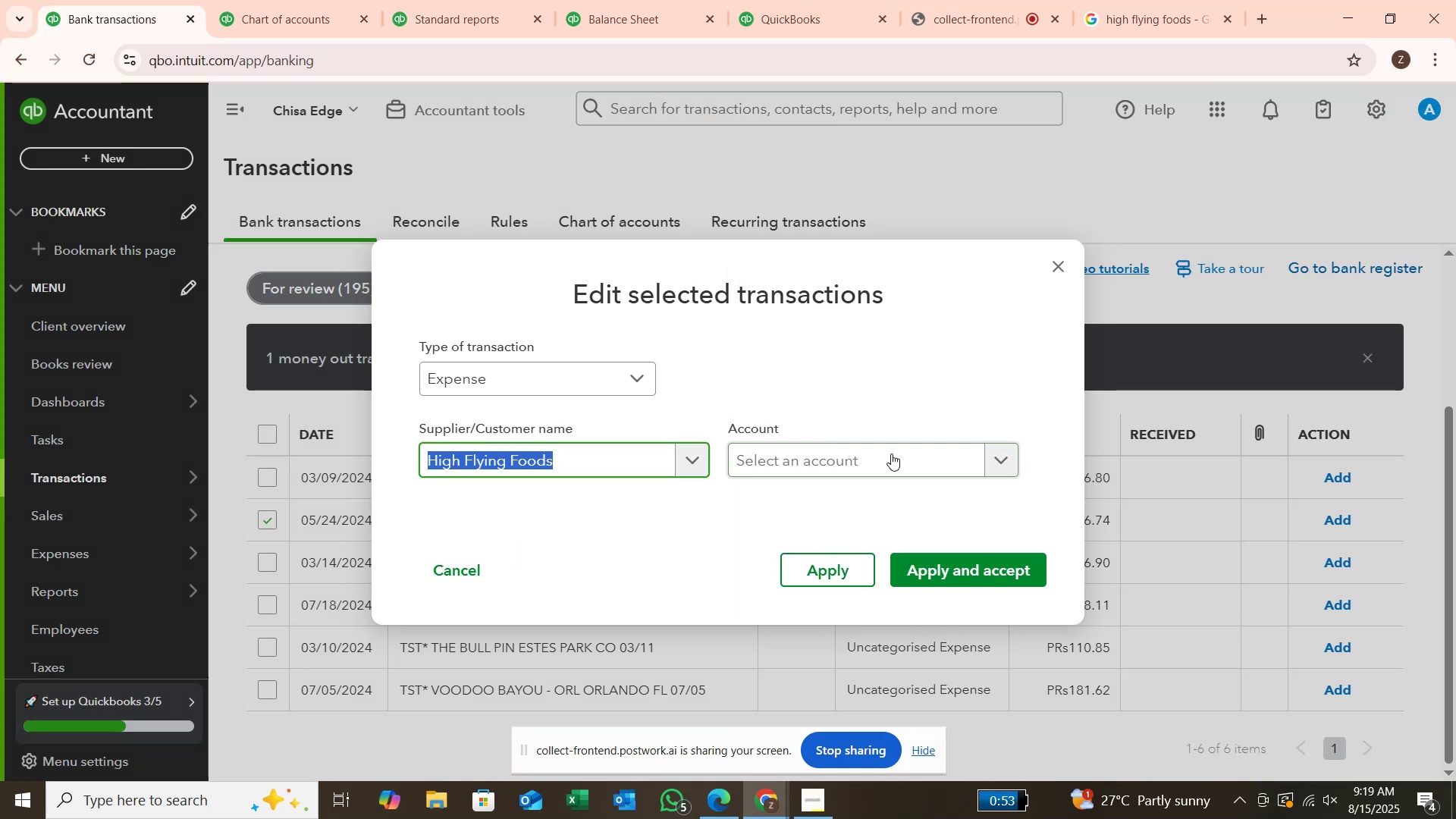 
wait(5.12)
 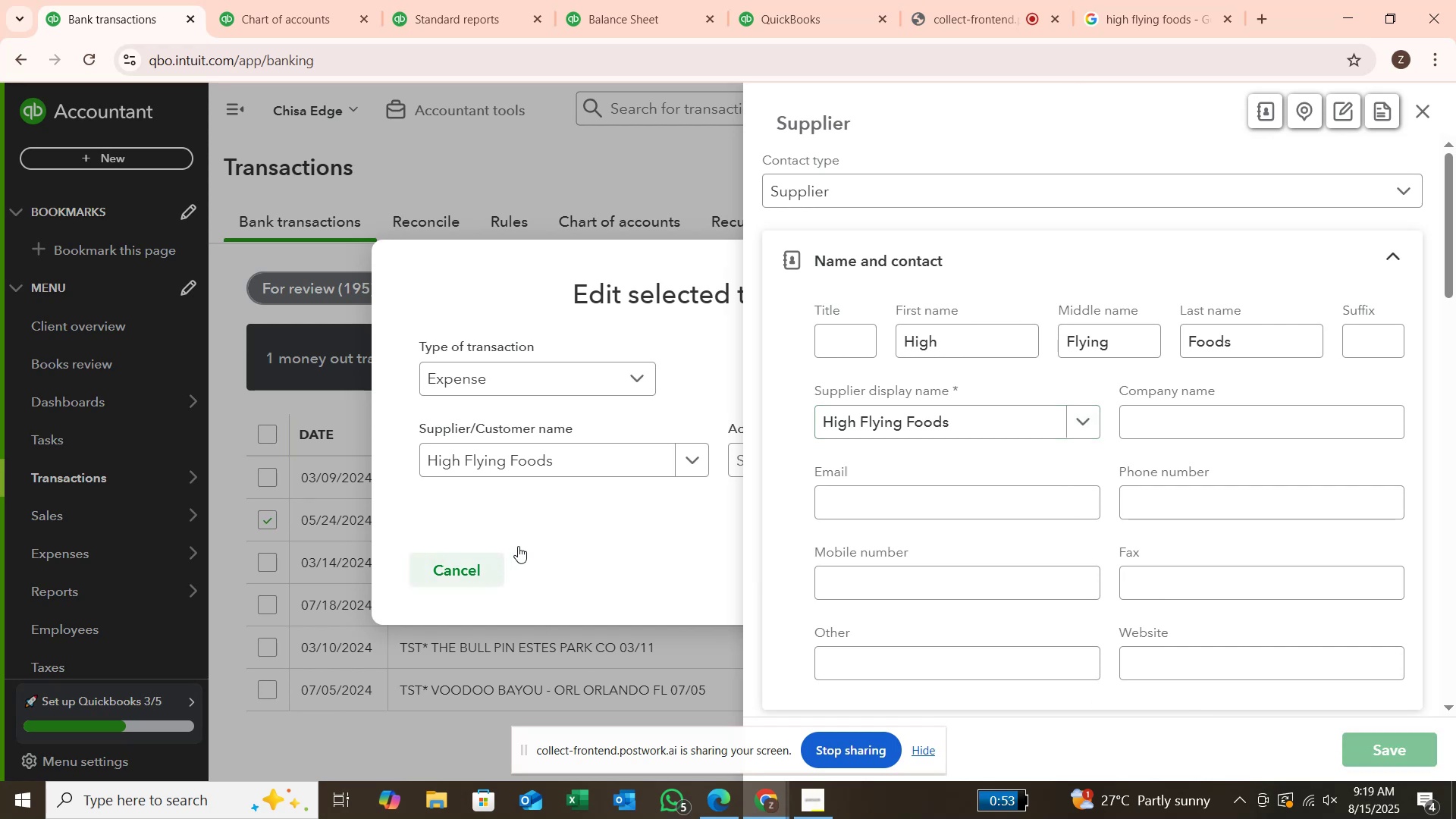 
scroll: coordinate [897, 535], scroll_direction: down, amount: 2.0
 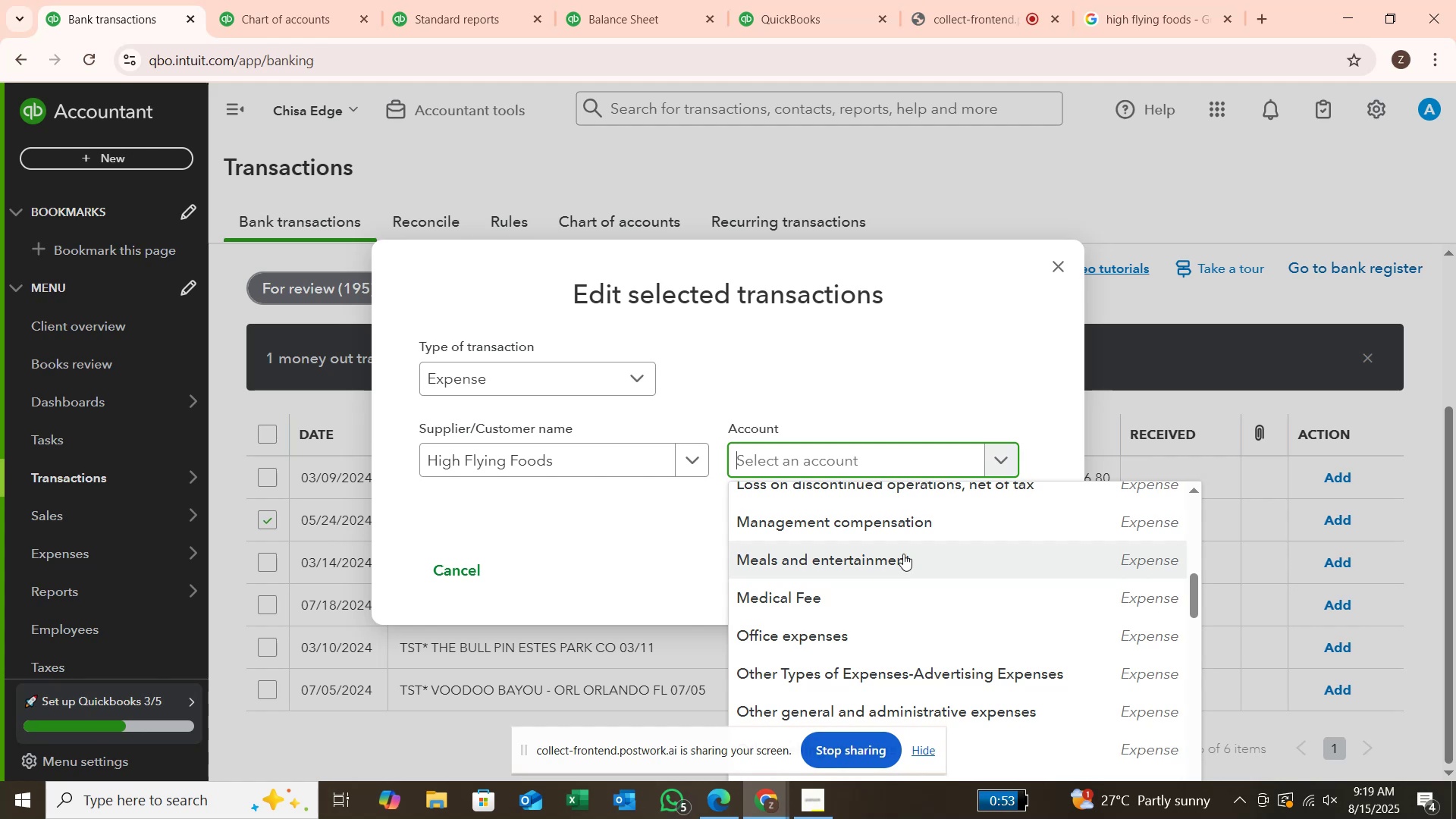 
left_click([904, 553])
 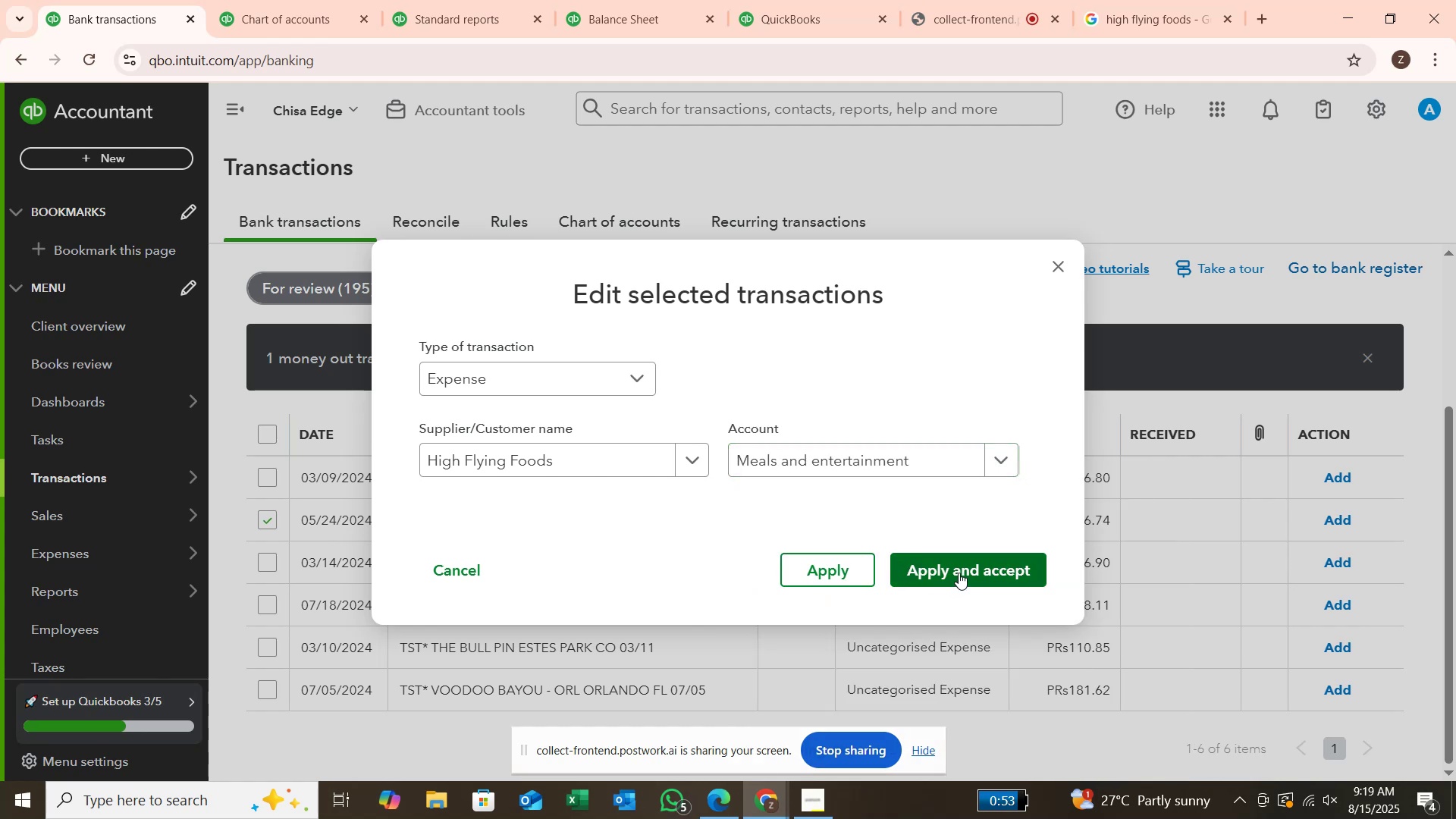 
left_click([959, 573])
 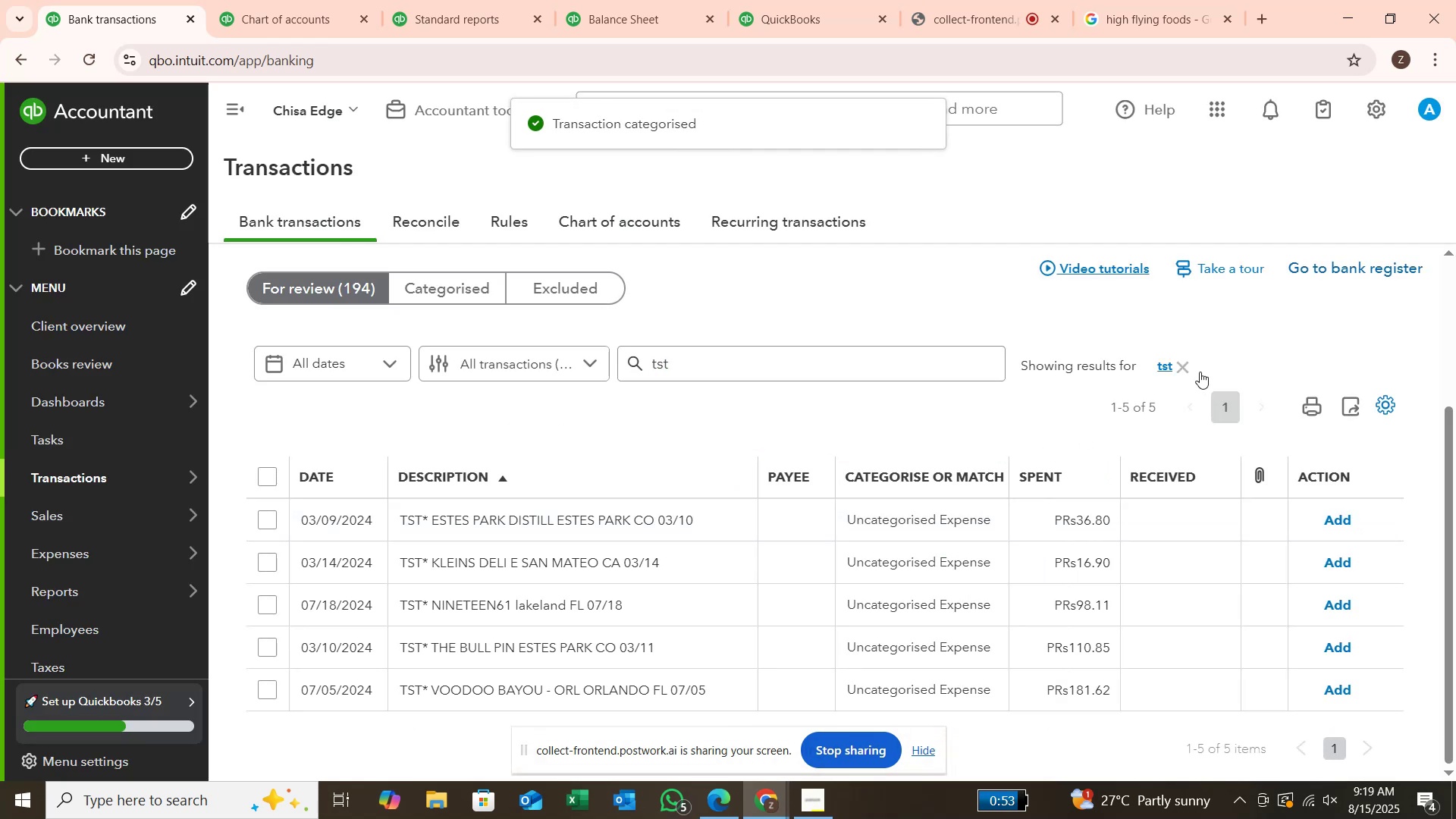 
left_click([1179, 365])
 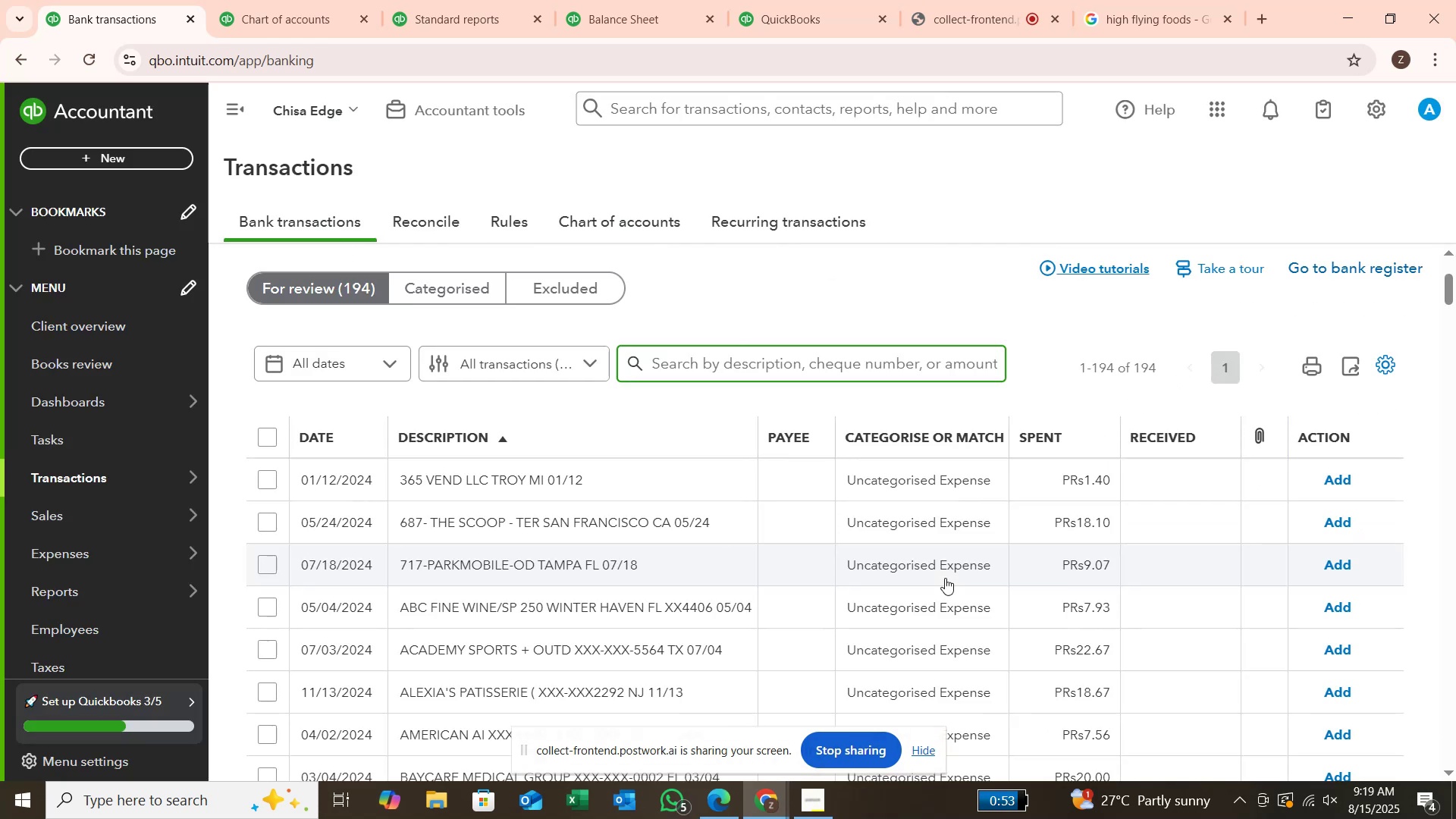 
scroll: coordinate [949, 573], scroll_direction: down, amount: 8.0
 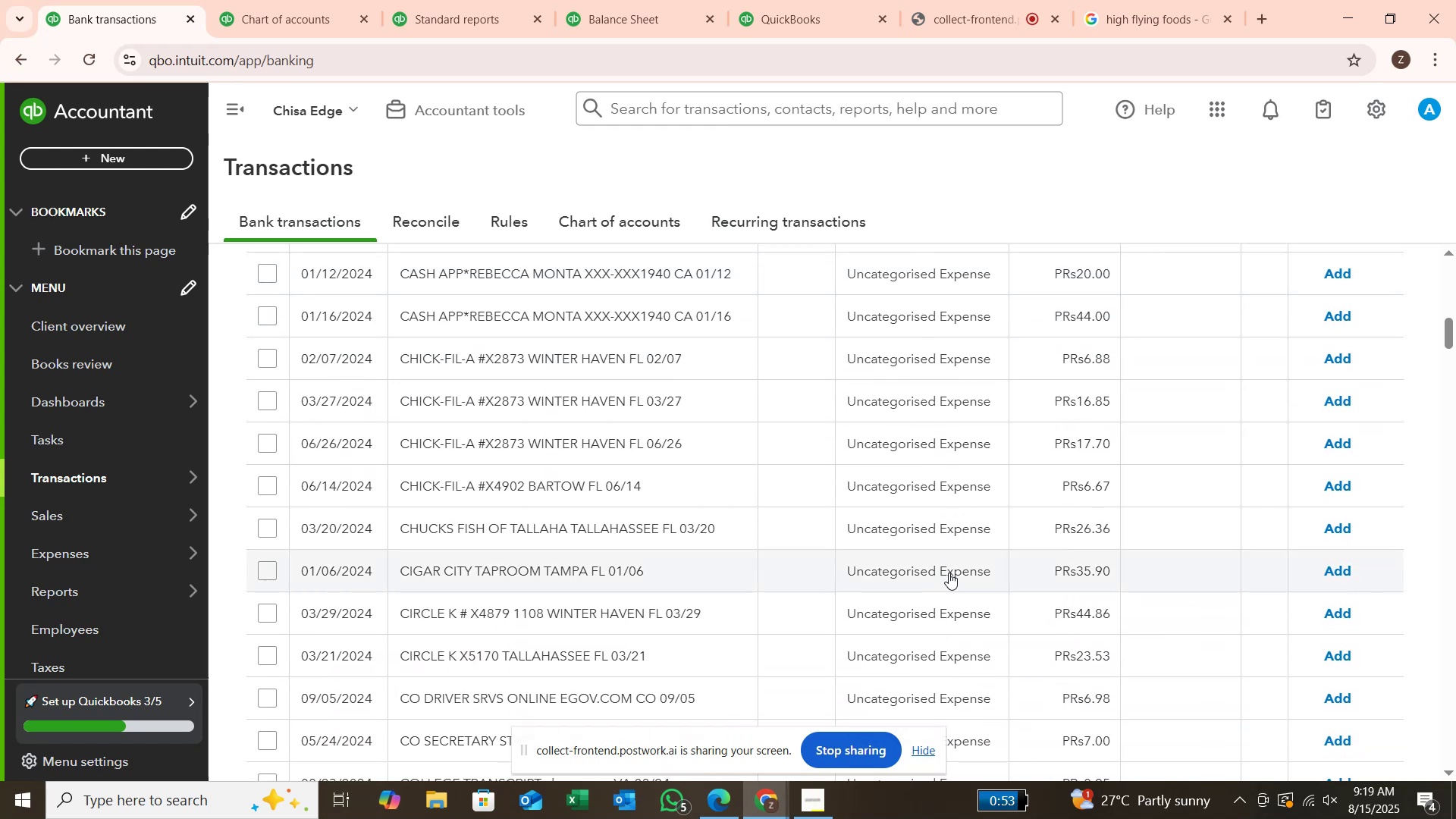 
scroll: coordinate [950, 560], scroll_direction: up, amount: 6.0
 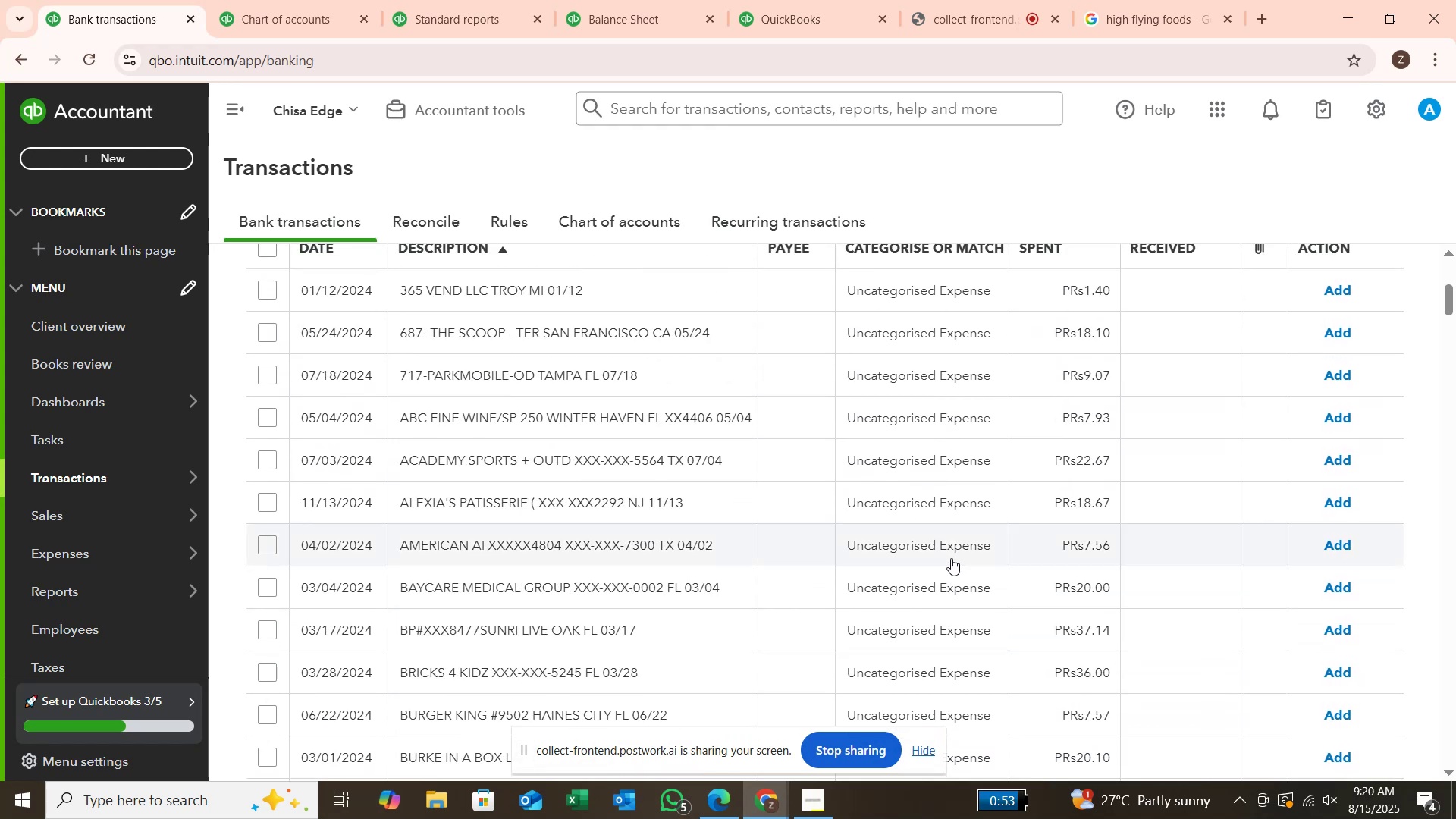 
scroll: coordinate [951, 556], scroll_direction: down, amount: 4.0
 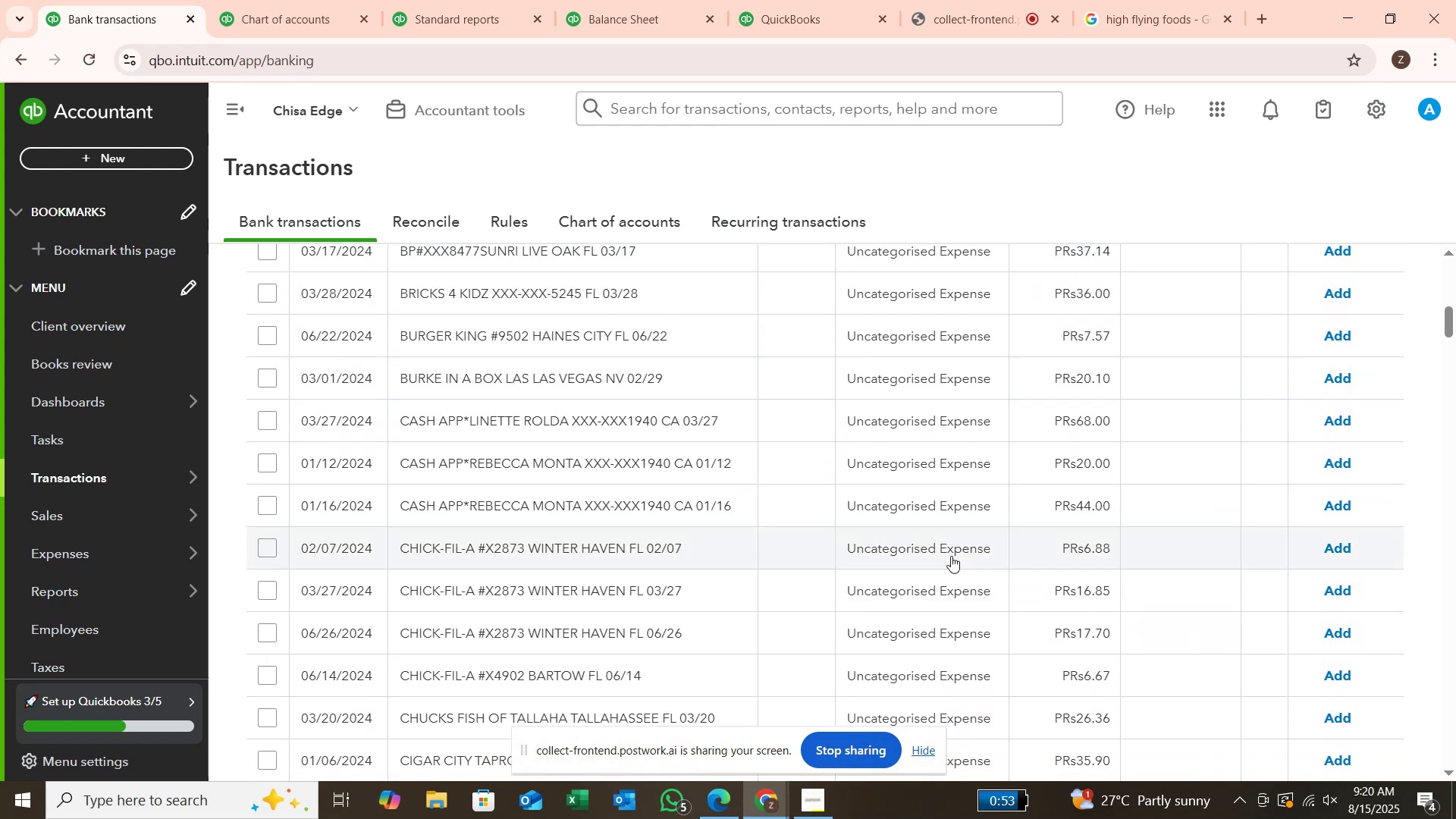 
scroll: coordinate [953, 544], scroll_direction: up, amount: 10.0
 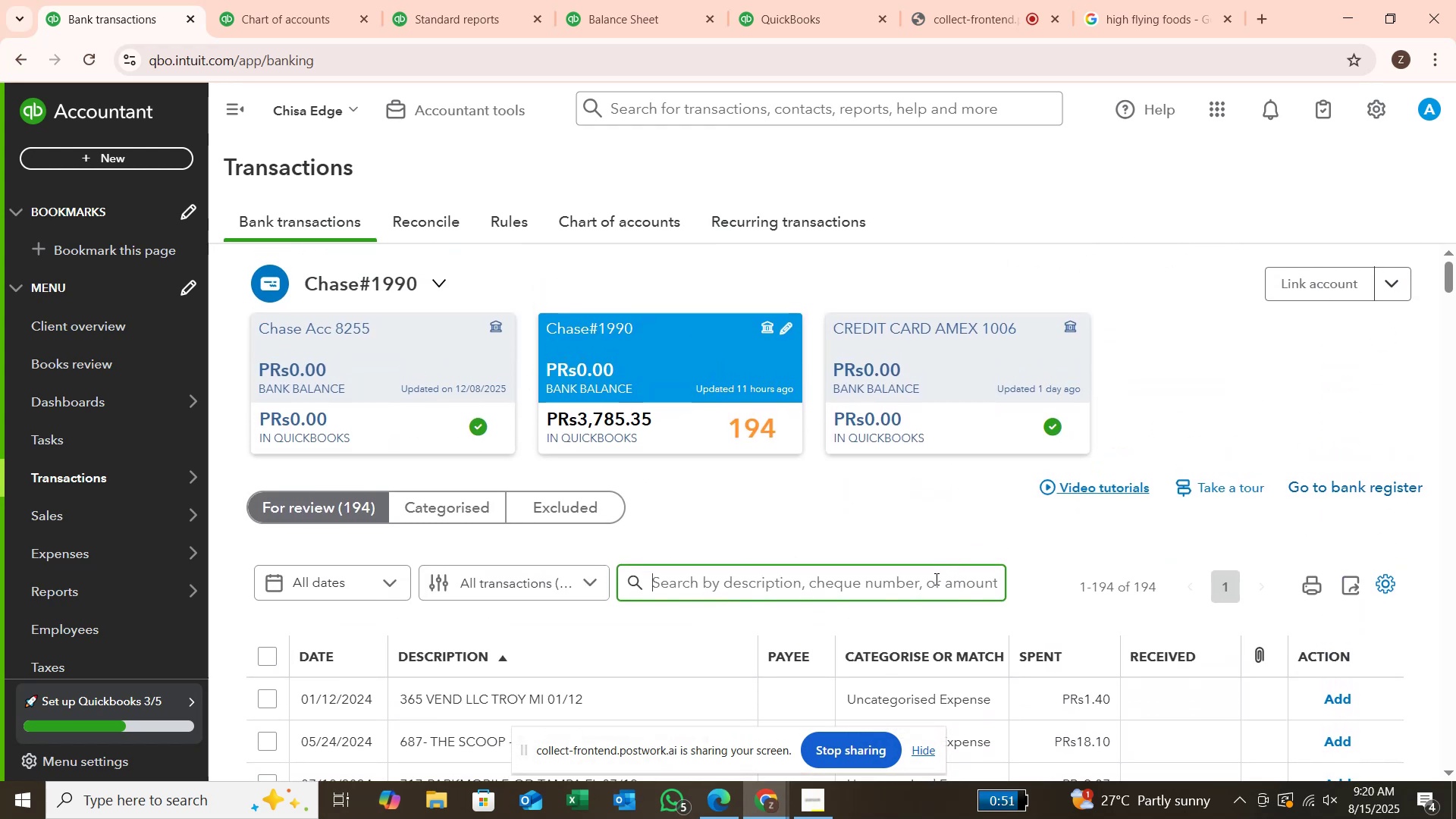 
left_click([935, 579])
 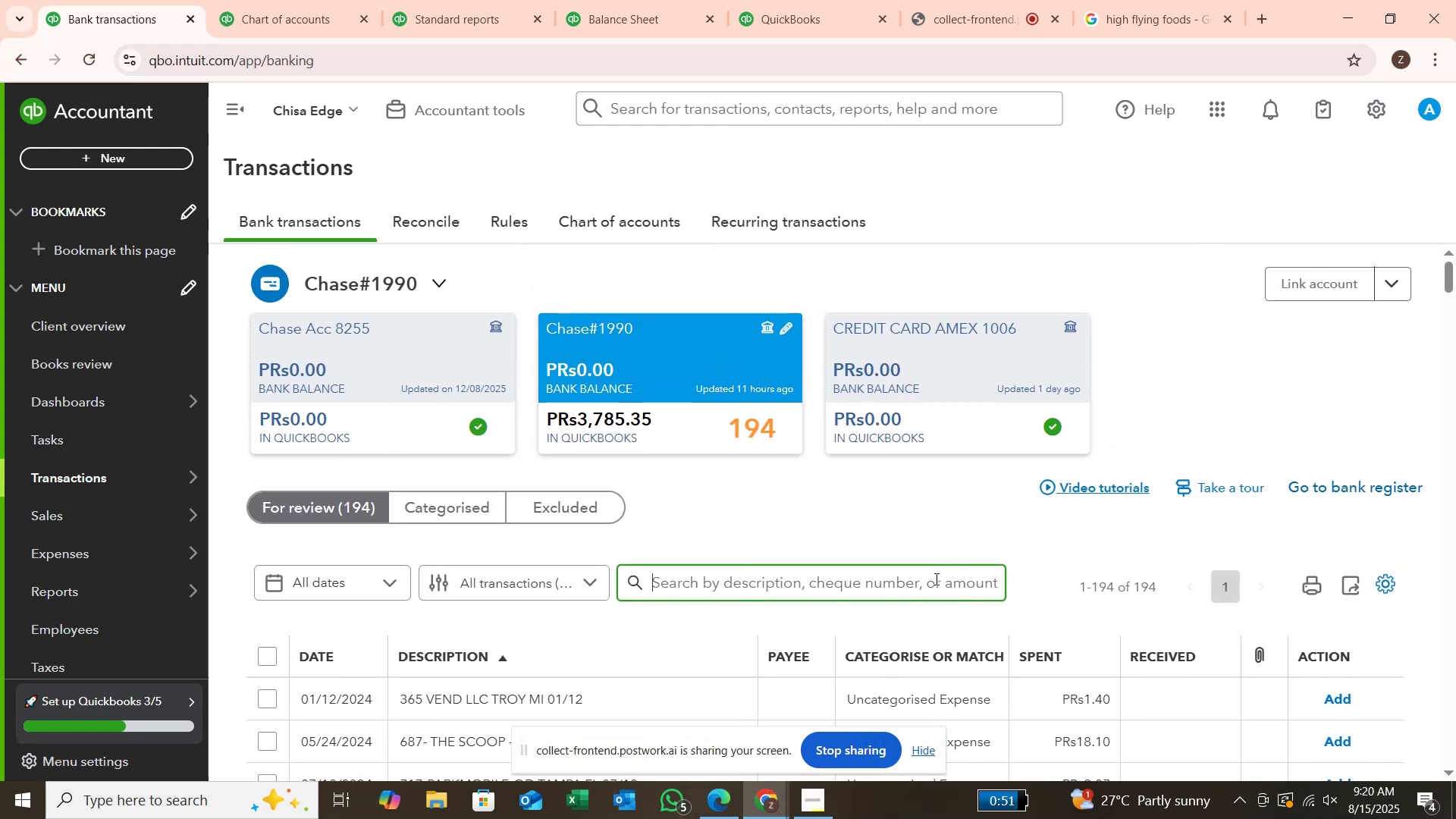 
type(chick)
 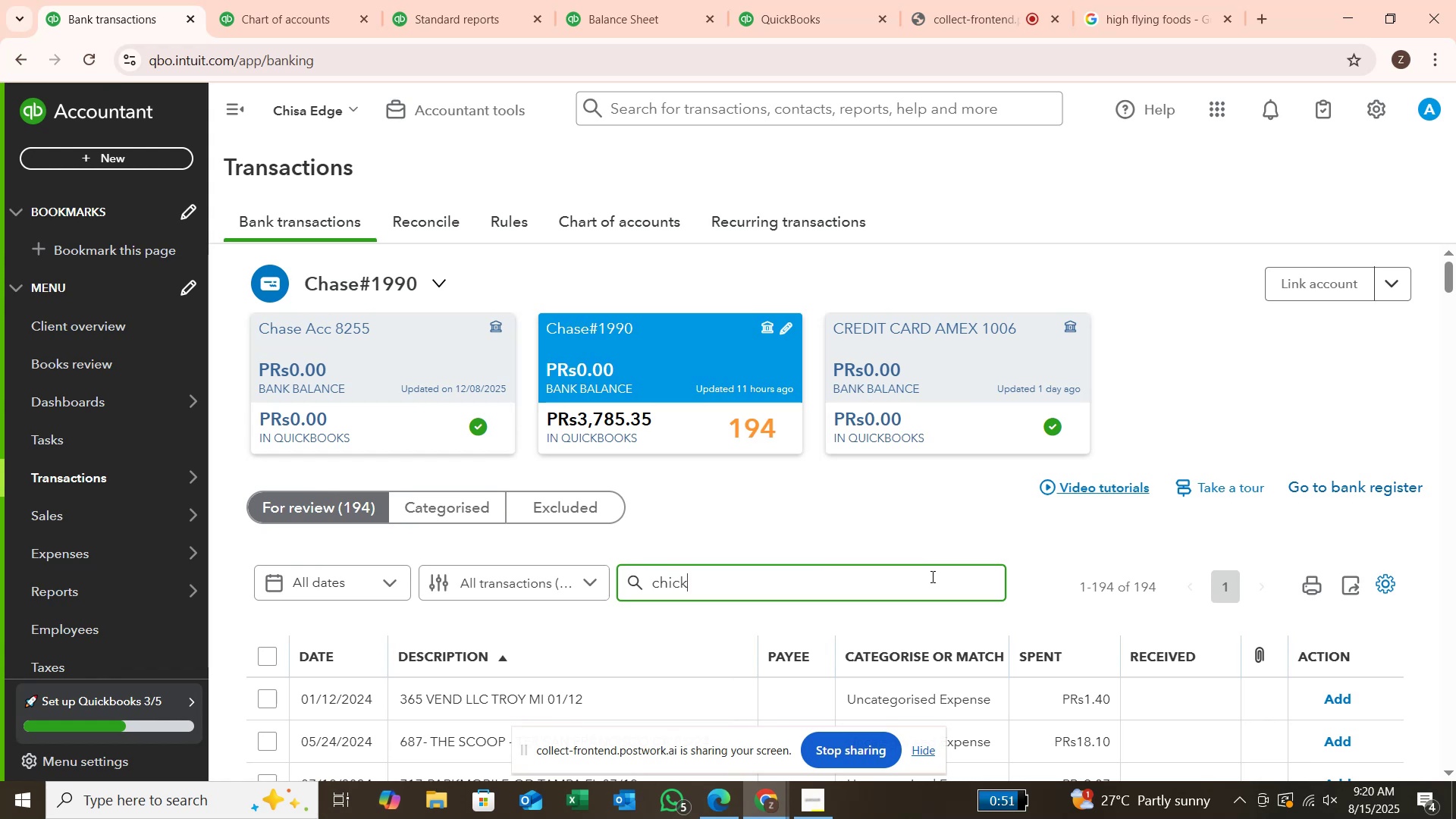 
key(Enter)
 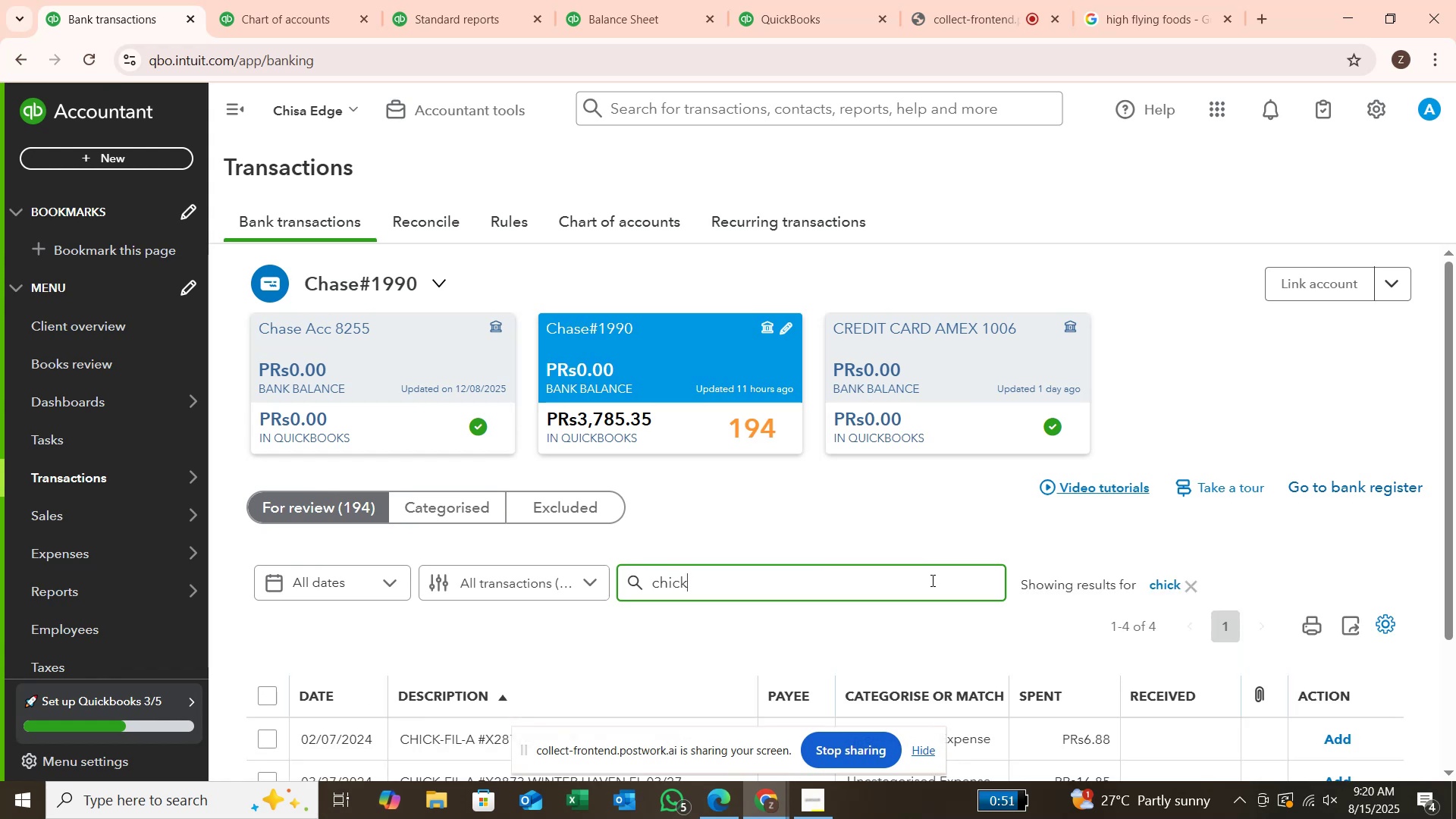 
scroll: coordinate [931, 603], scroll_direction: down, amount: 2.0
 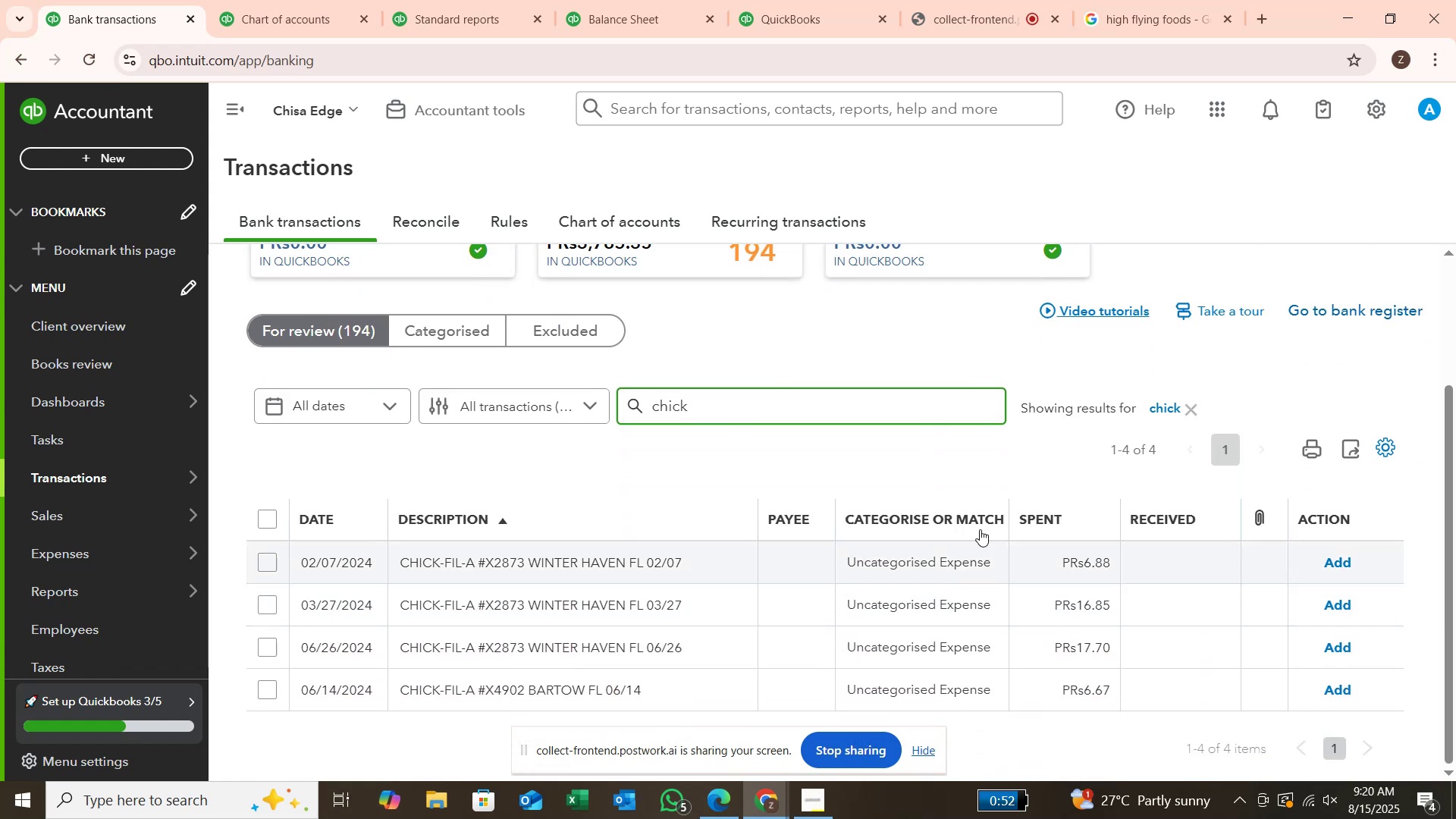 
wait(6.52)
 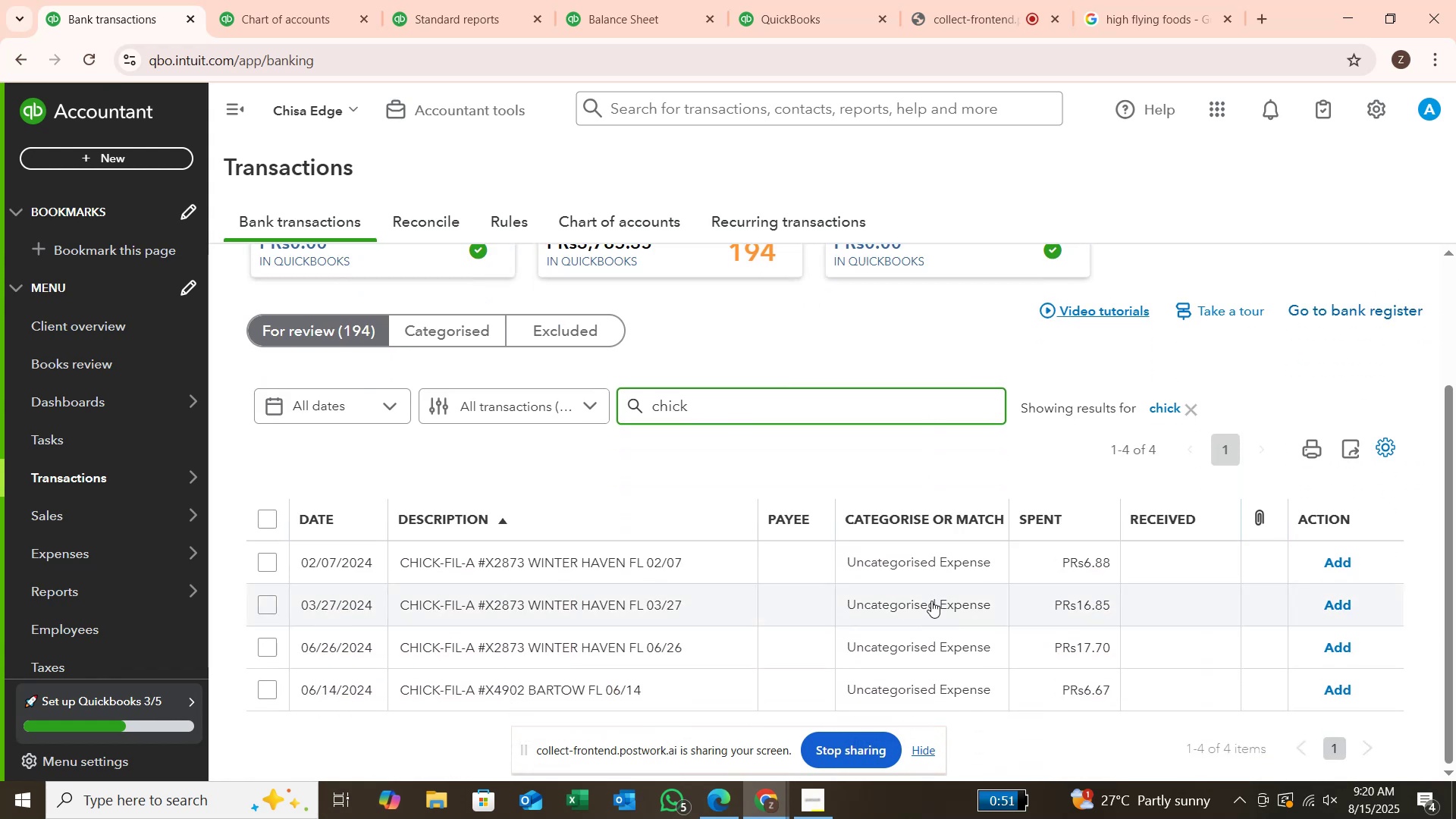 
left_click([1169, 25])
 